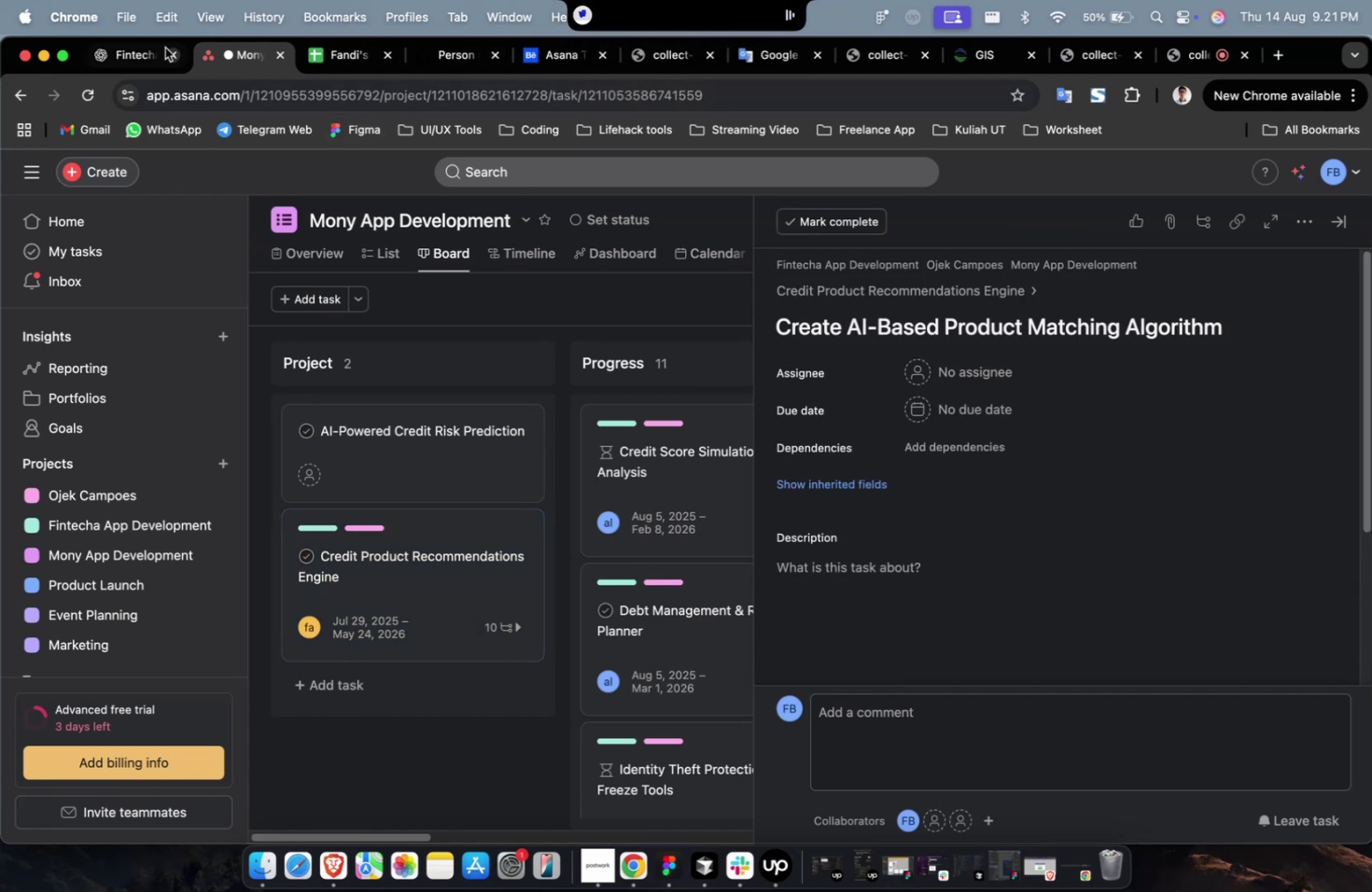 
left_click([151, 56])
 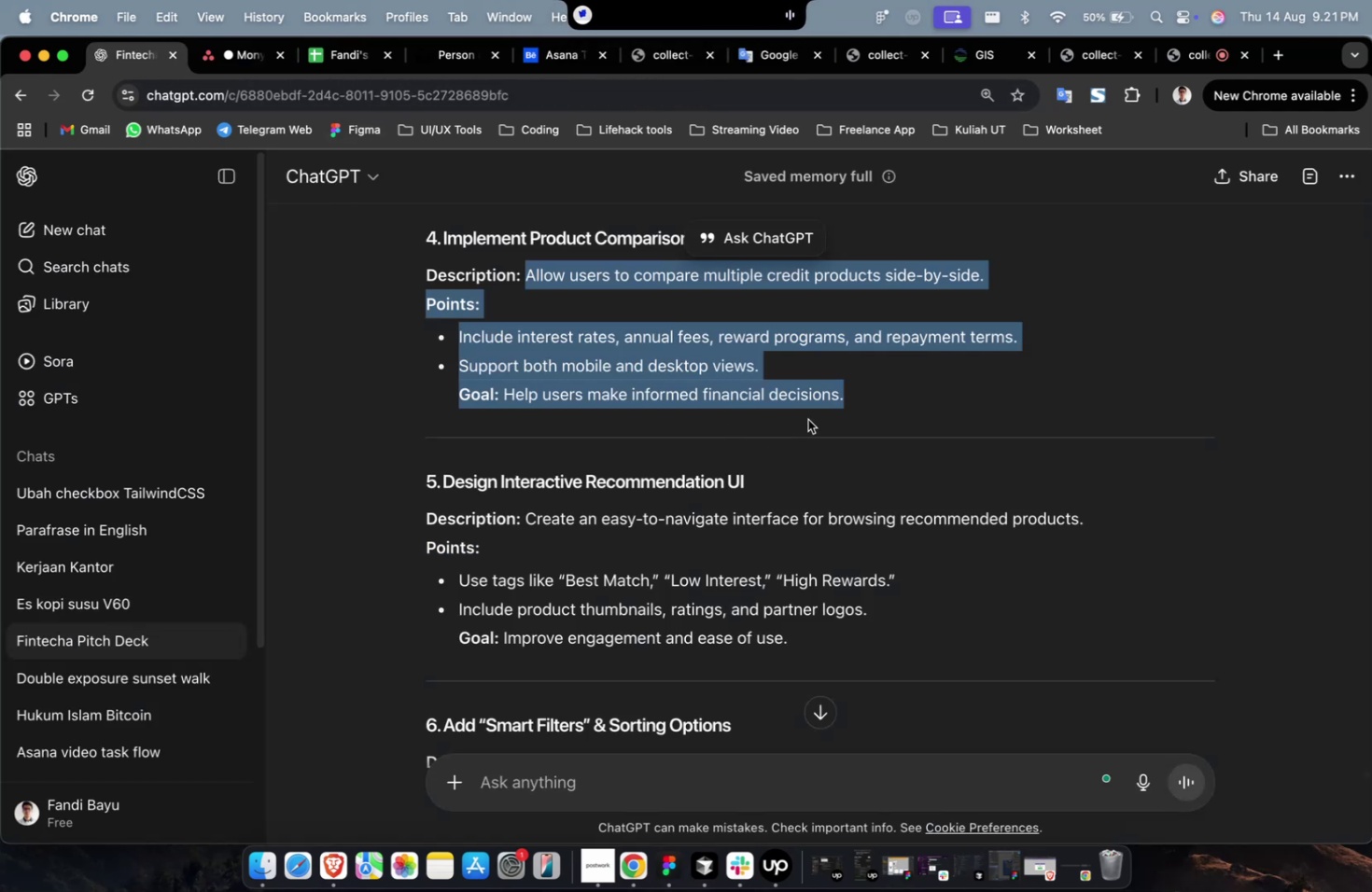 
left_click([840, 400])
 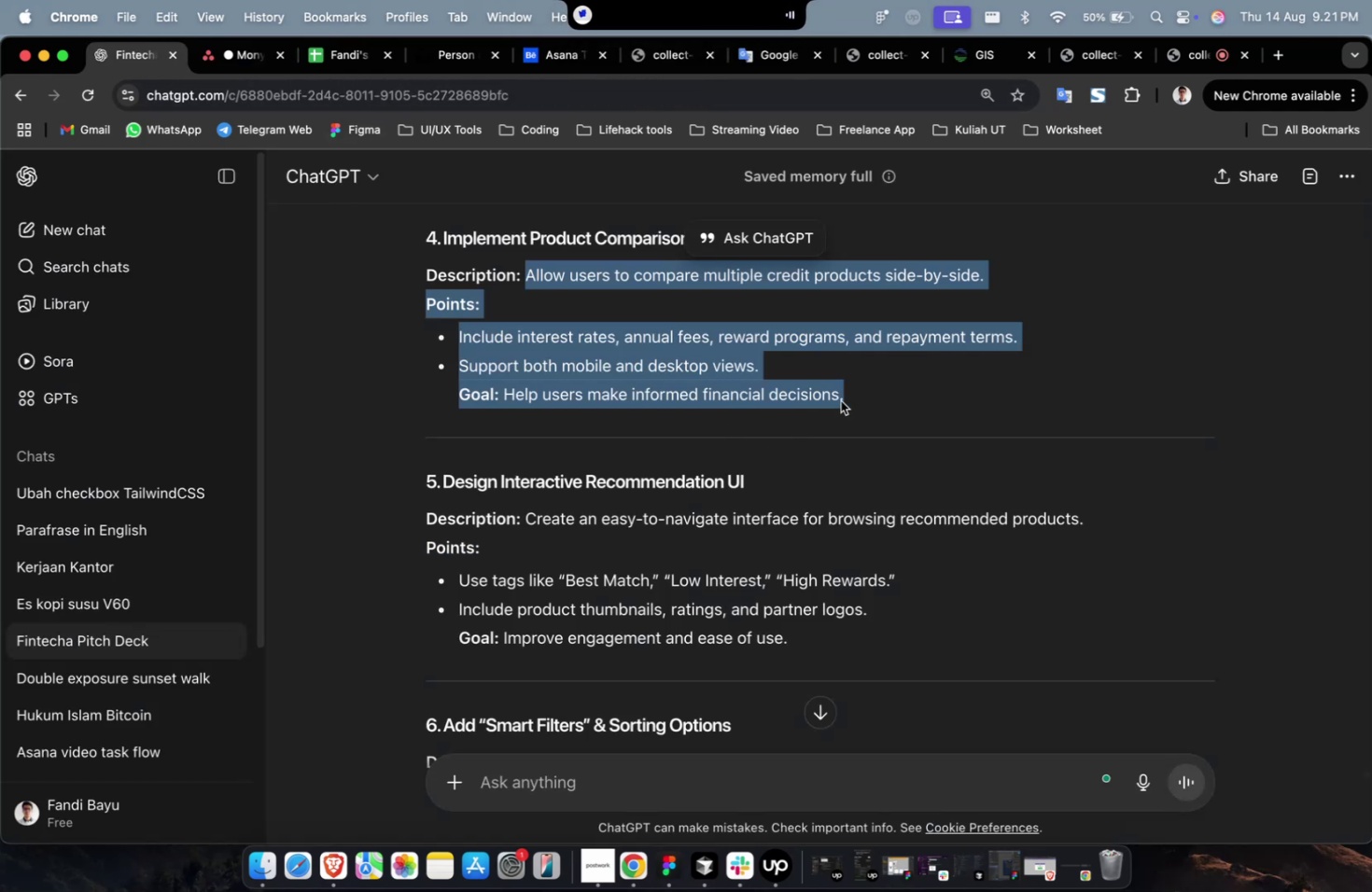 
scroll: coordinate [723, 358], scroll_direction: up, amount: 18.0
 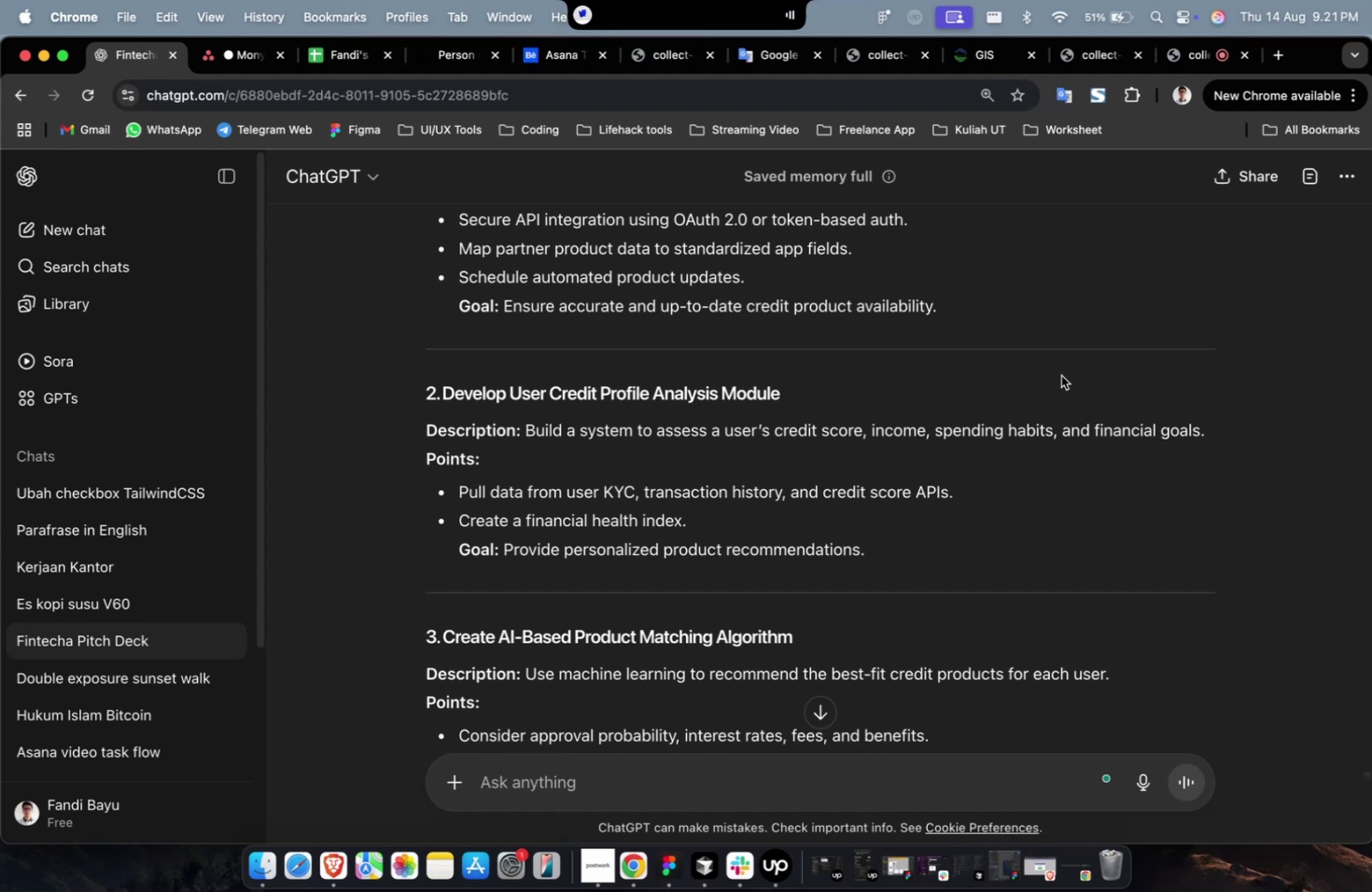 
wait(7.64)
 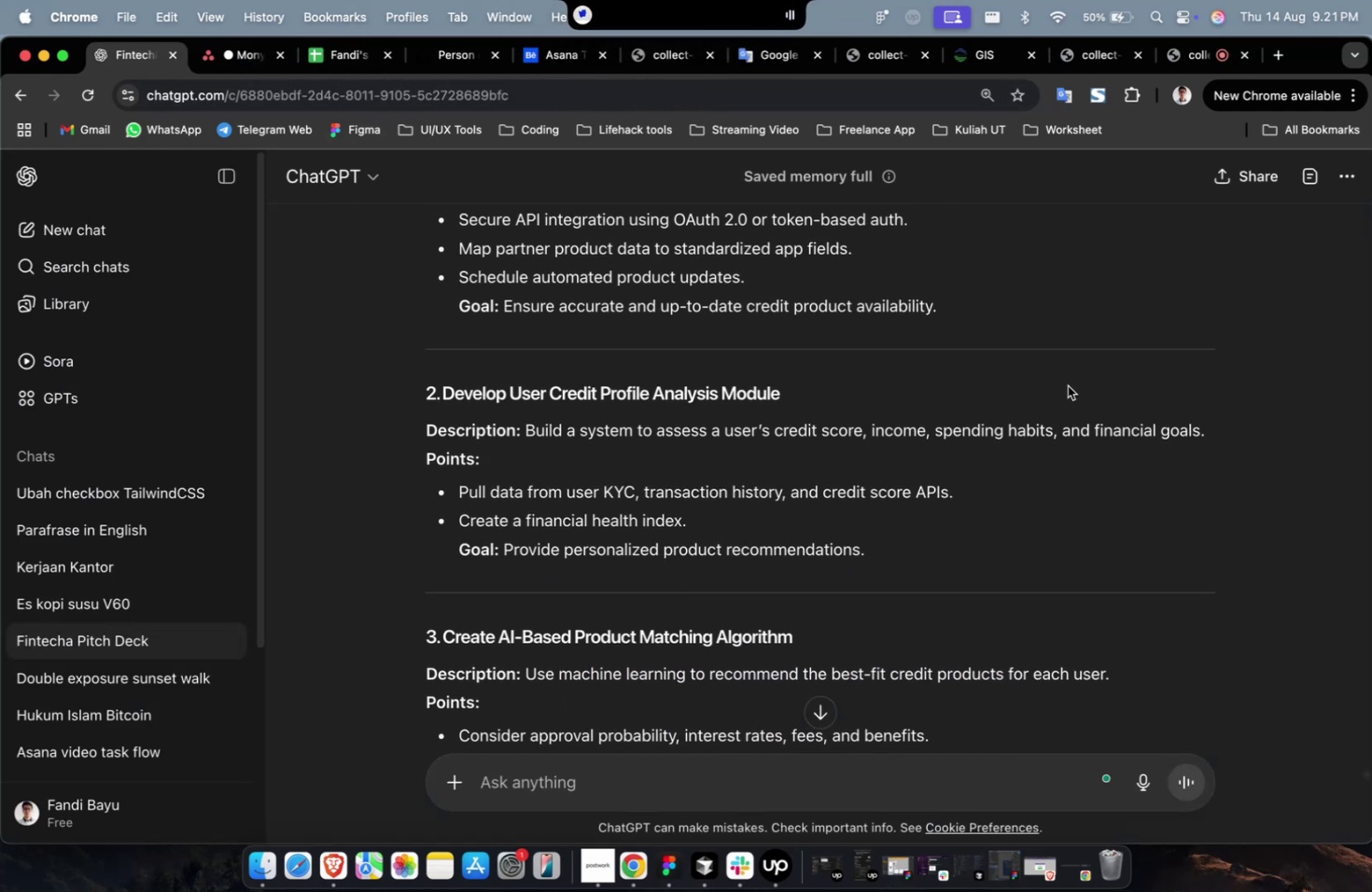 
left_click([235, 73])
 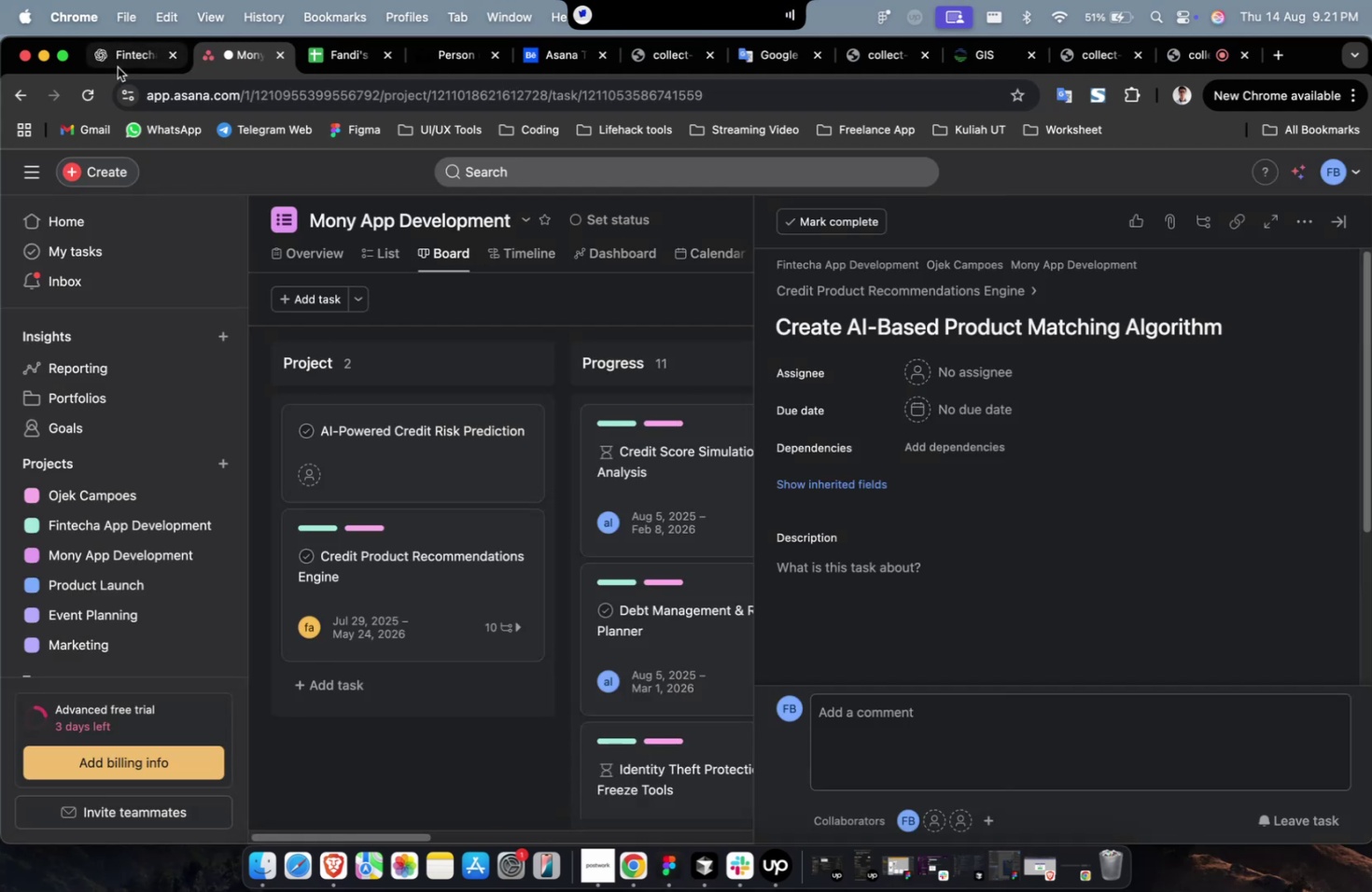 
left_click([114, 66])
 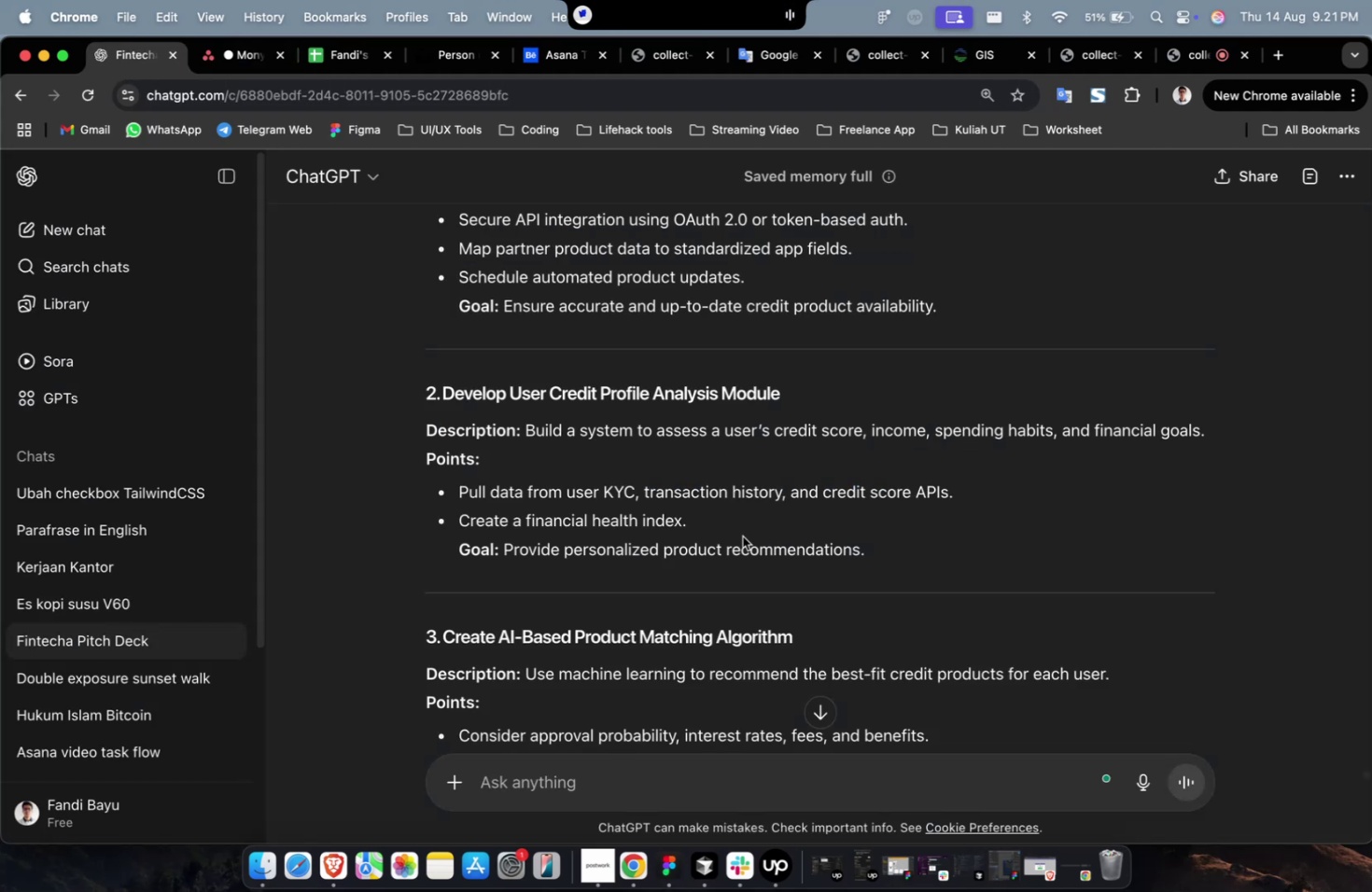 
scroll: coordinate [792, 524], scroll_direction: down, amount: 6.0
 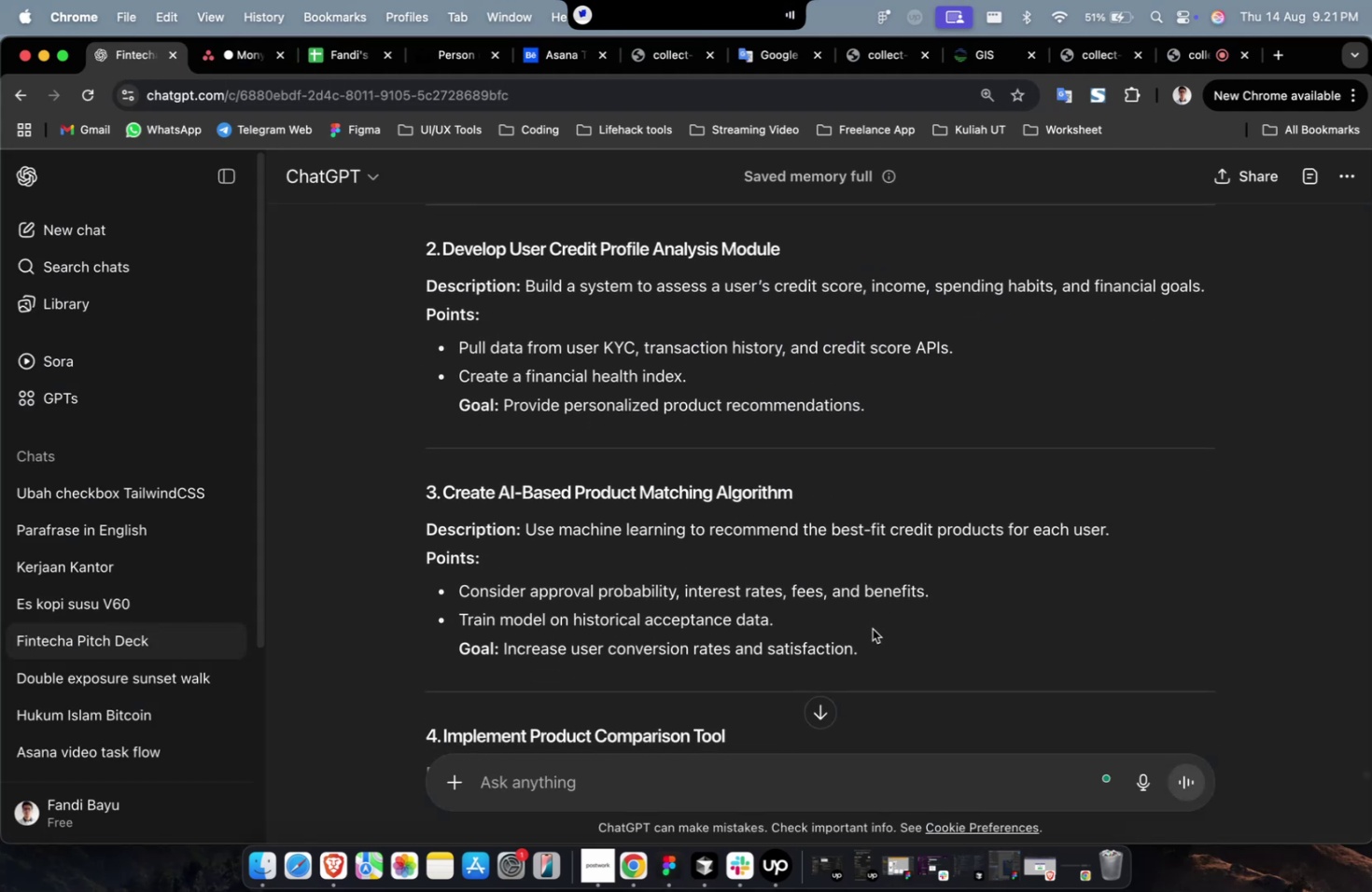 
left_click_drag(start_coordinate=[886, 648], to_coordinate=[528, 534])
 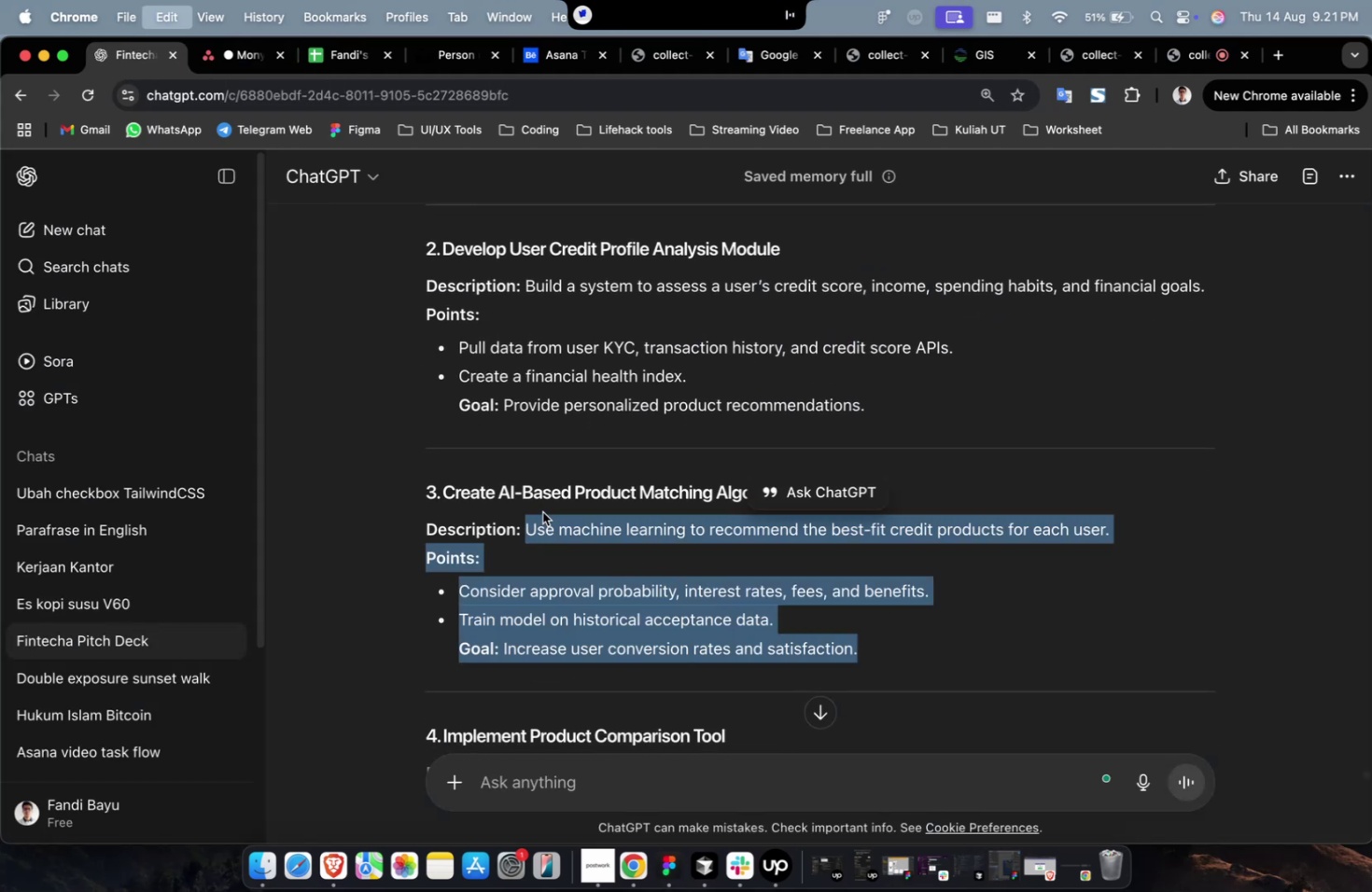 
key(Meta+C)
 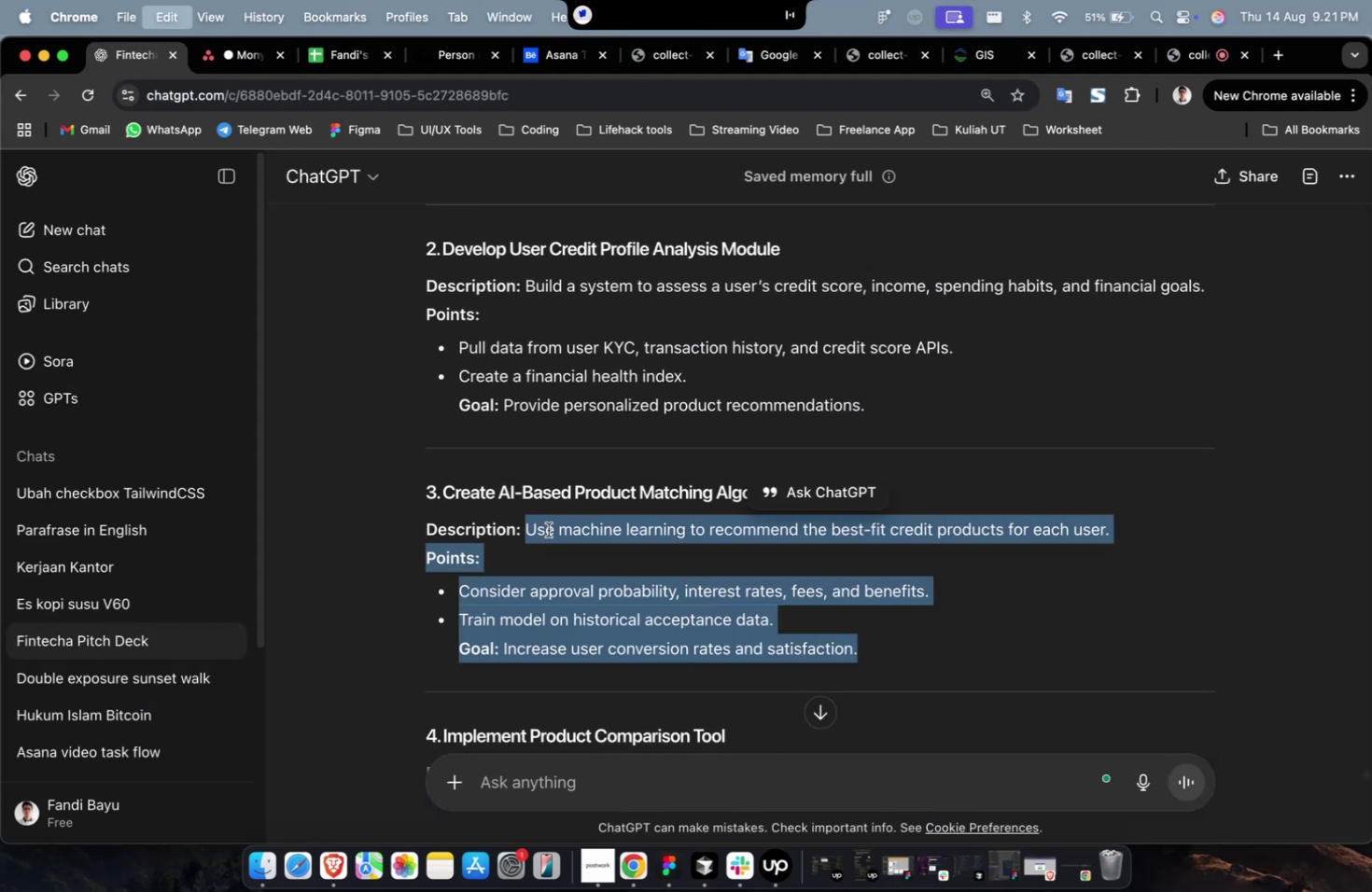 
key(Meta+C)
 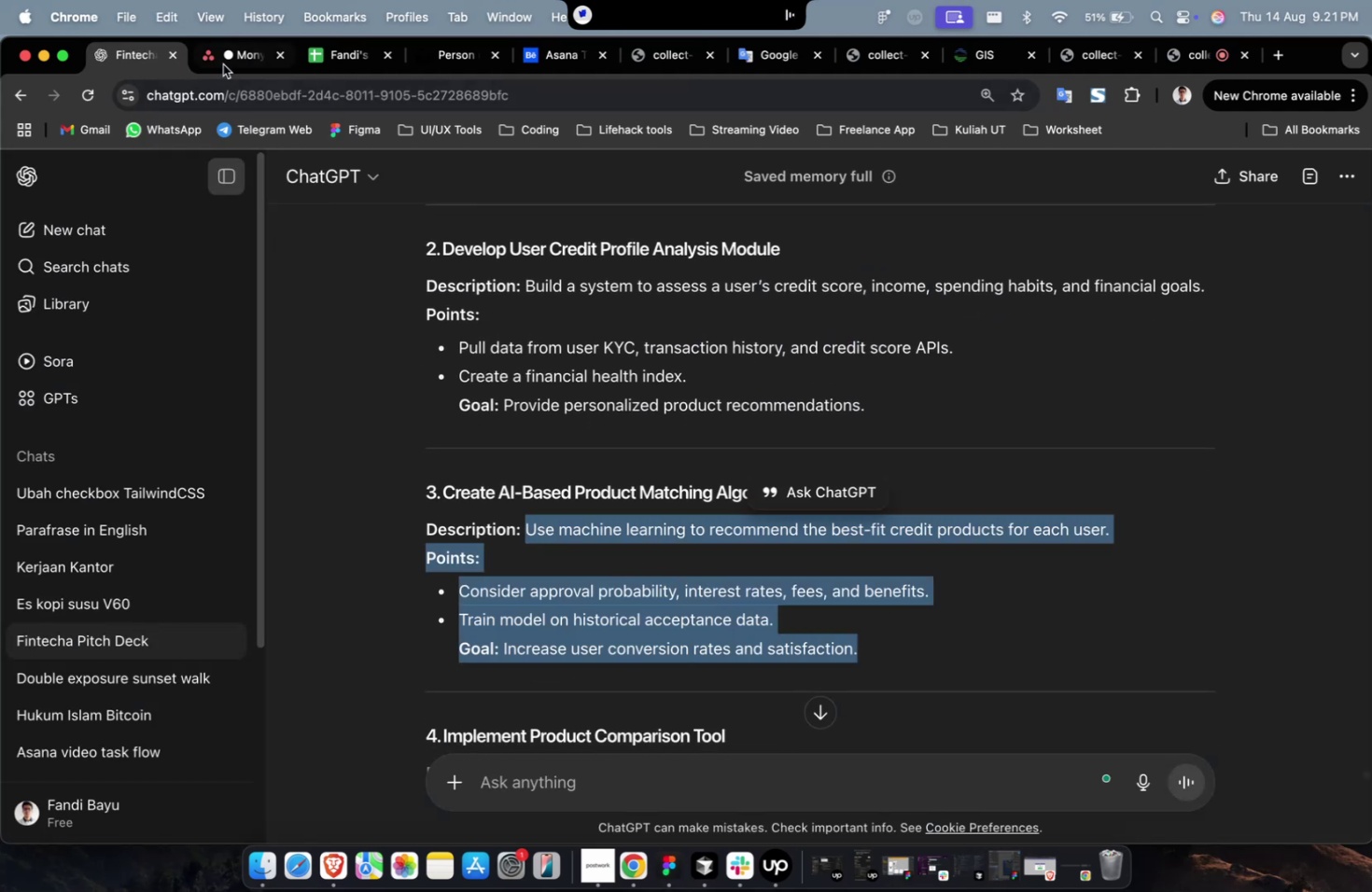 
key(Meta+CommandLeft)
 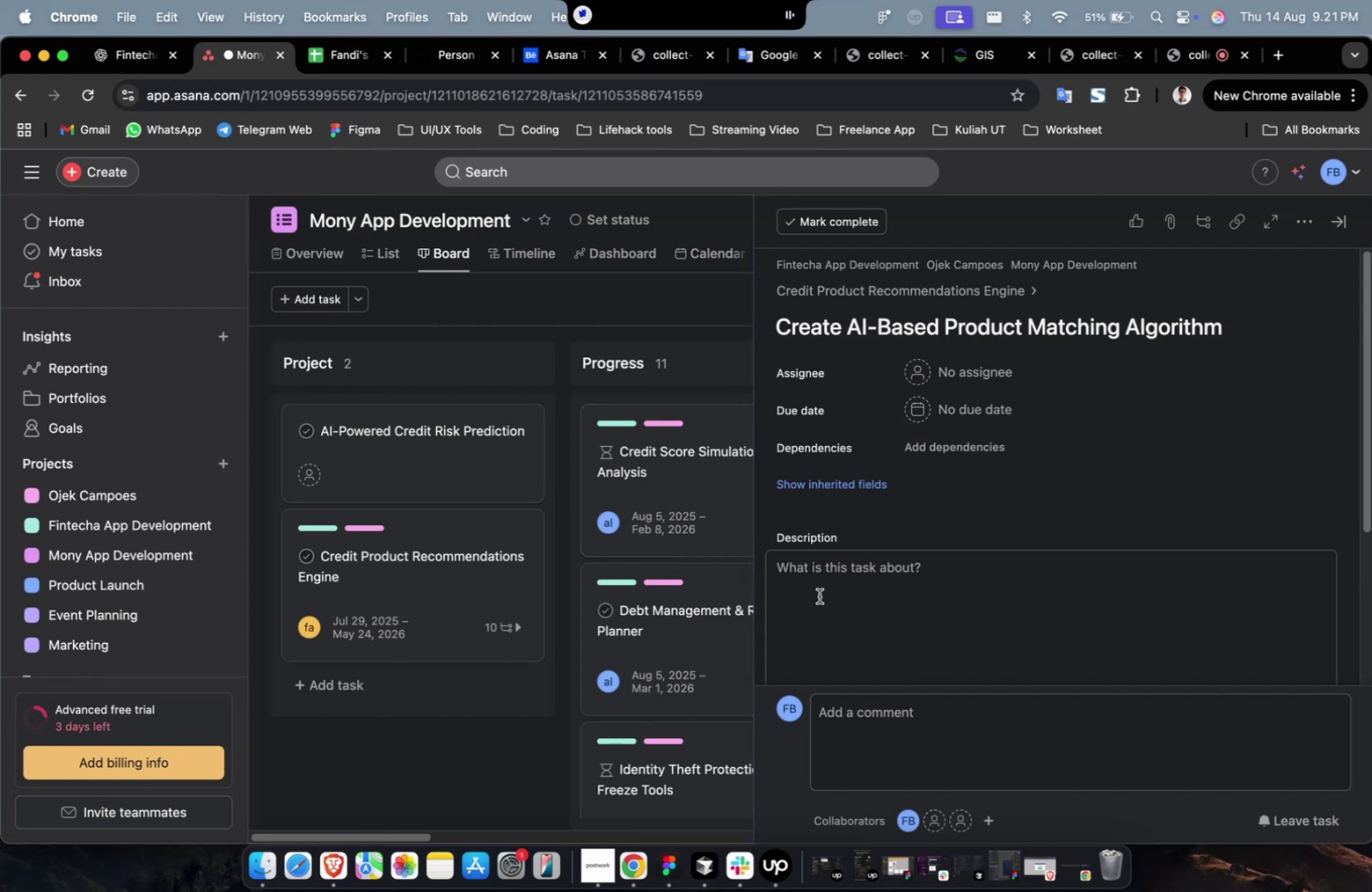 
double_click([842, 604])
 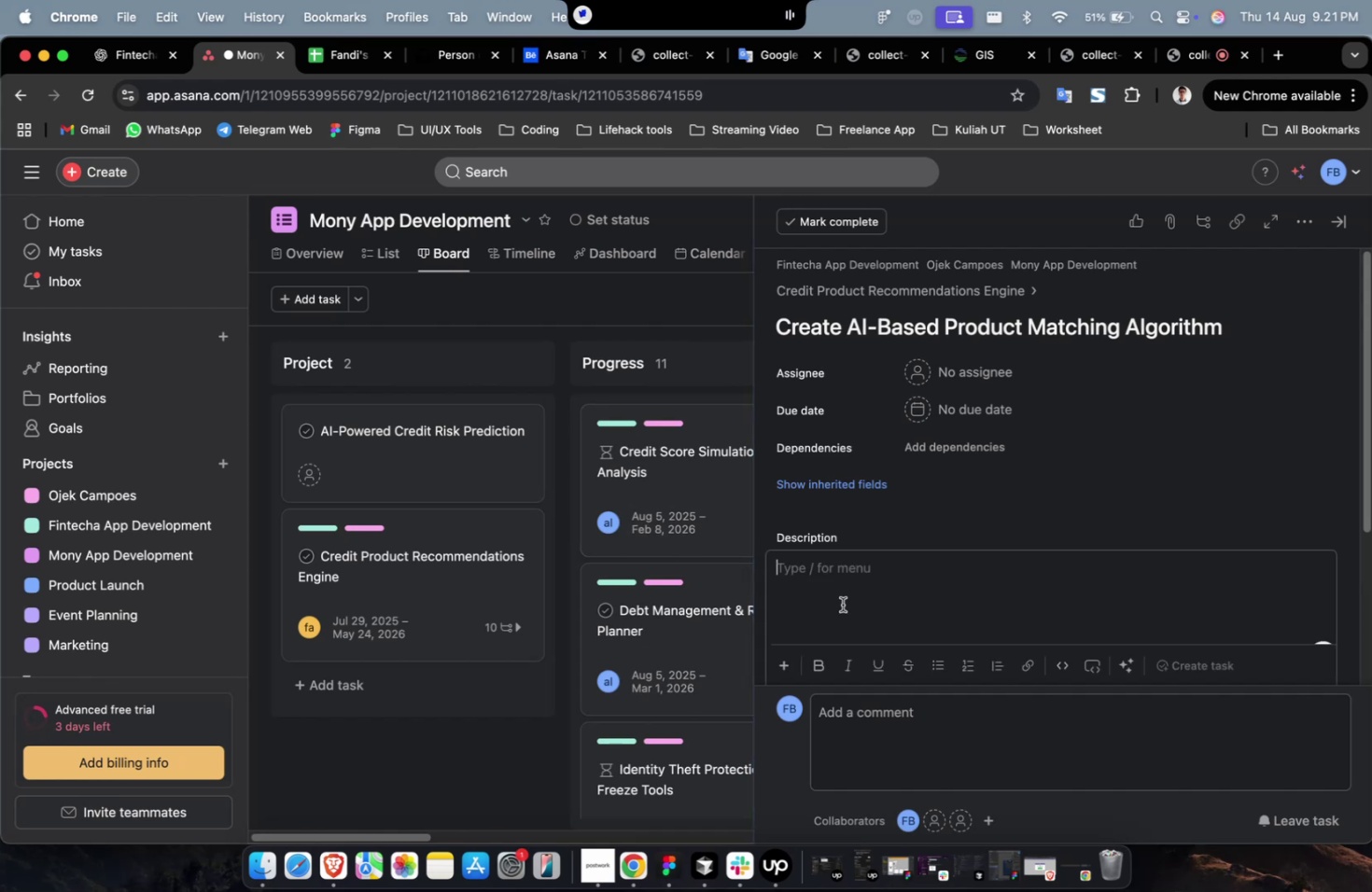 
key(Meta+V)
 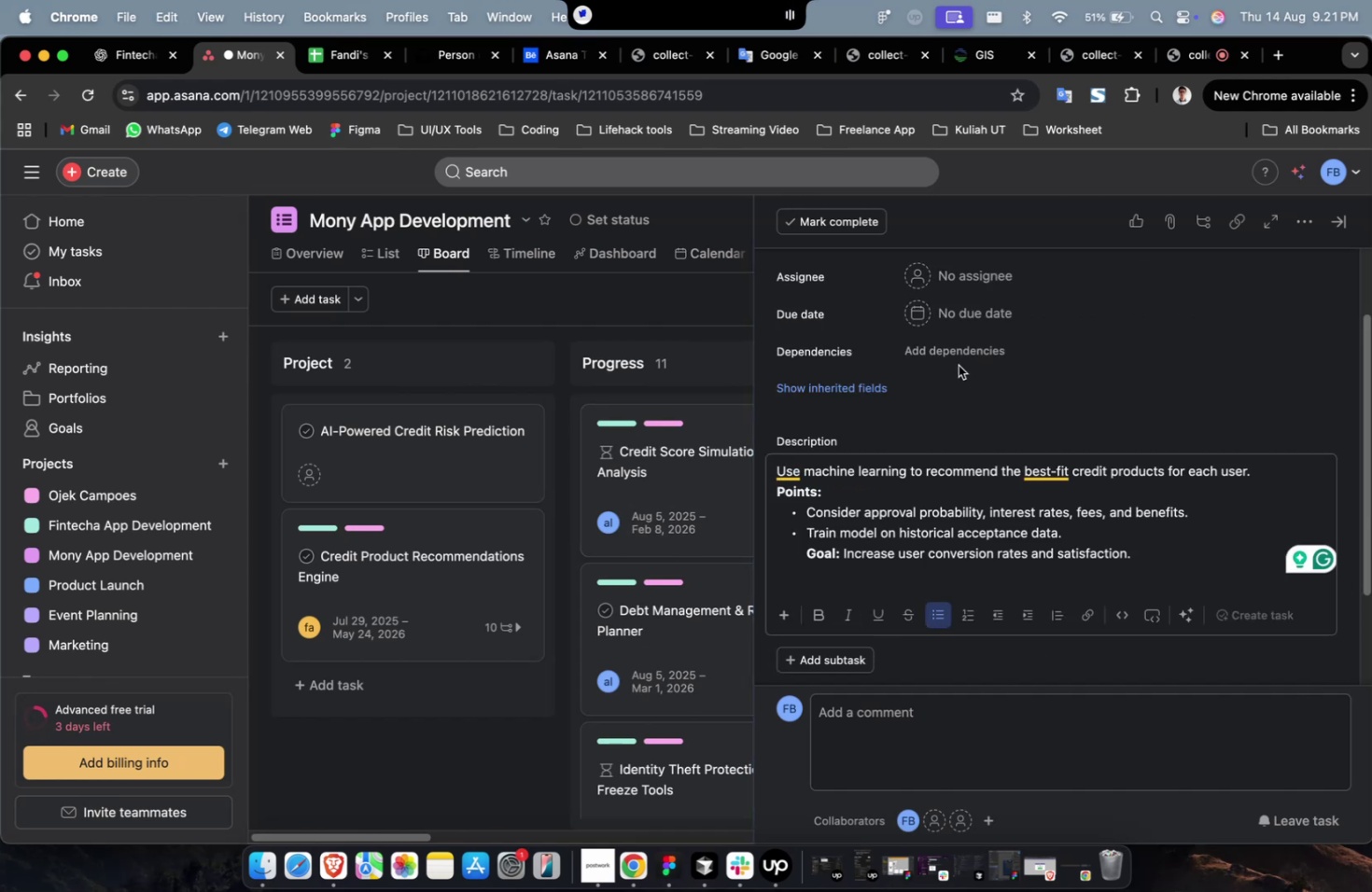 
left_click([978, 287])
 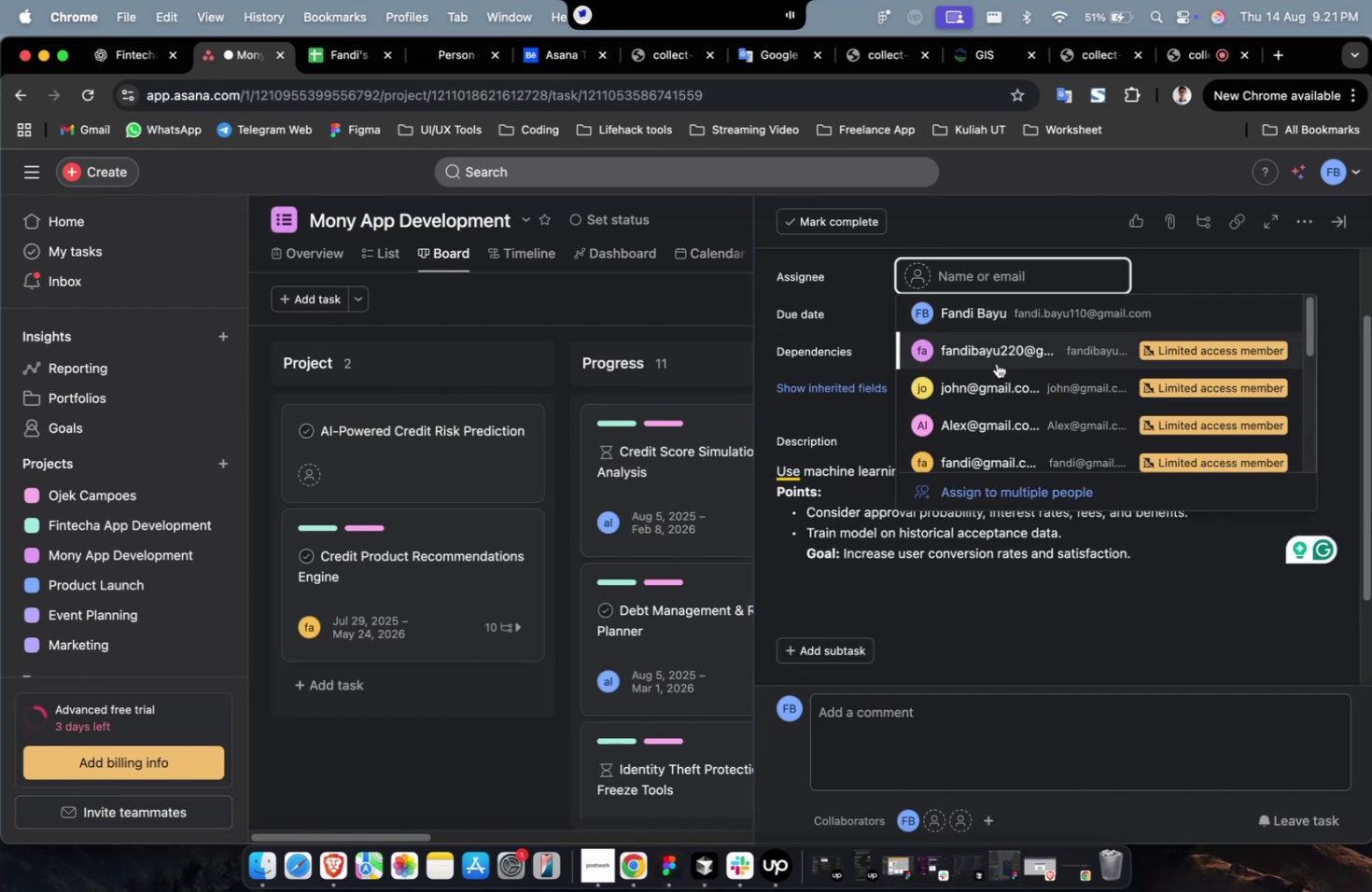 
left_click([996, 363])
 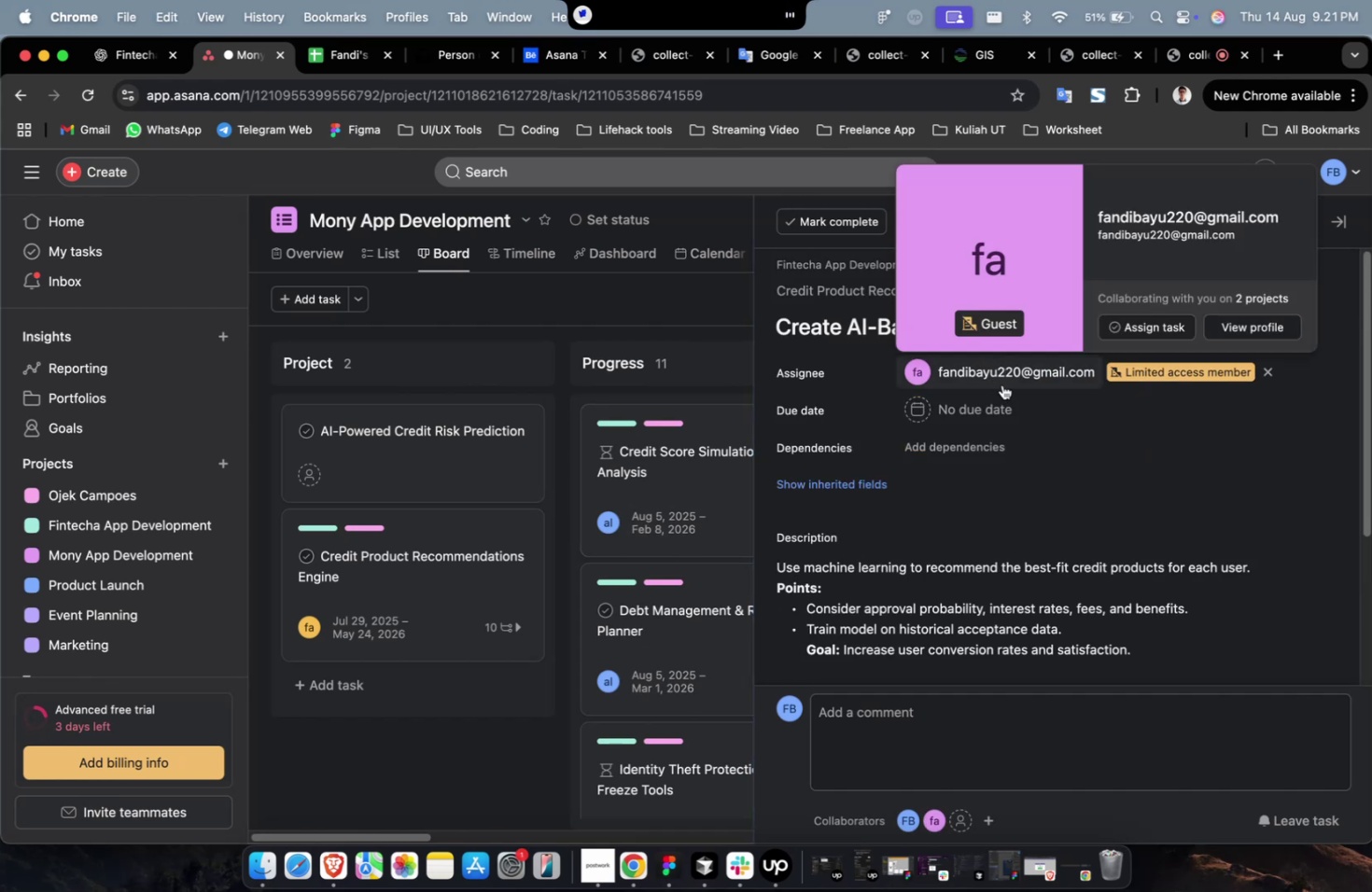 
left_click([1001, 397])
 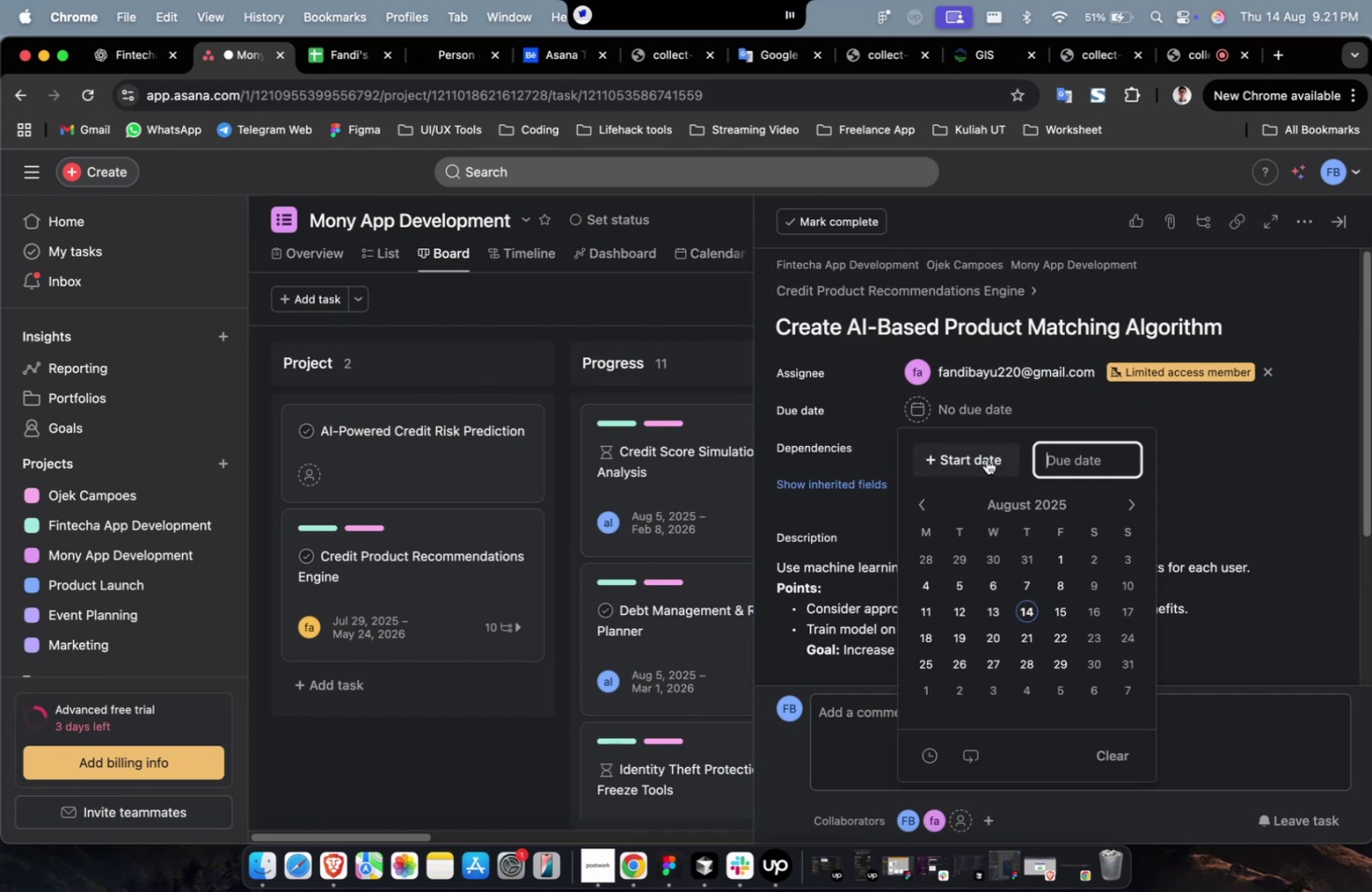 
double_click([986, 459])
 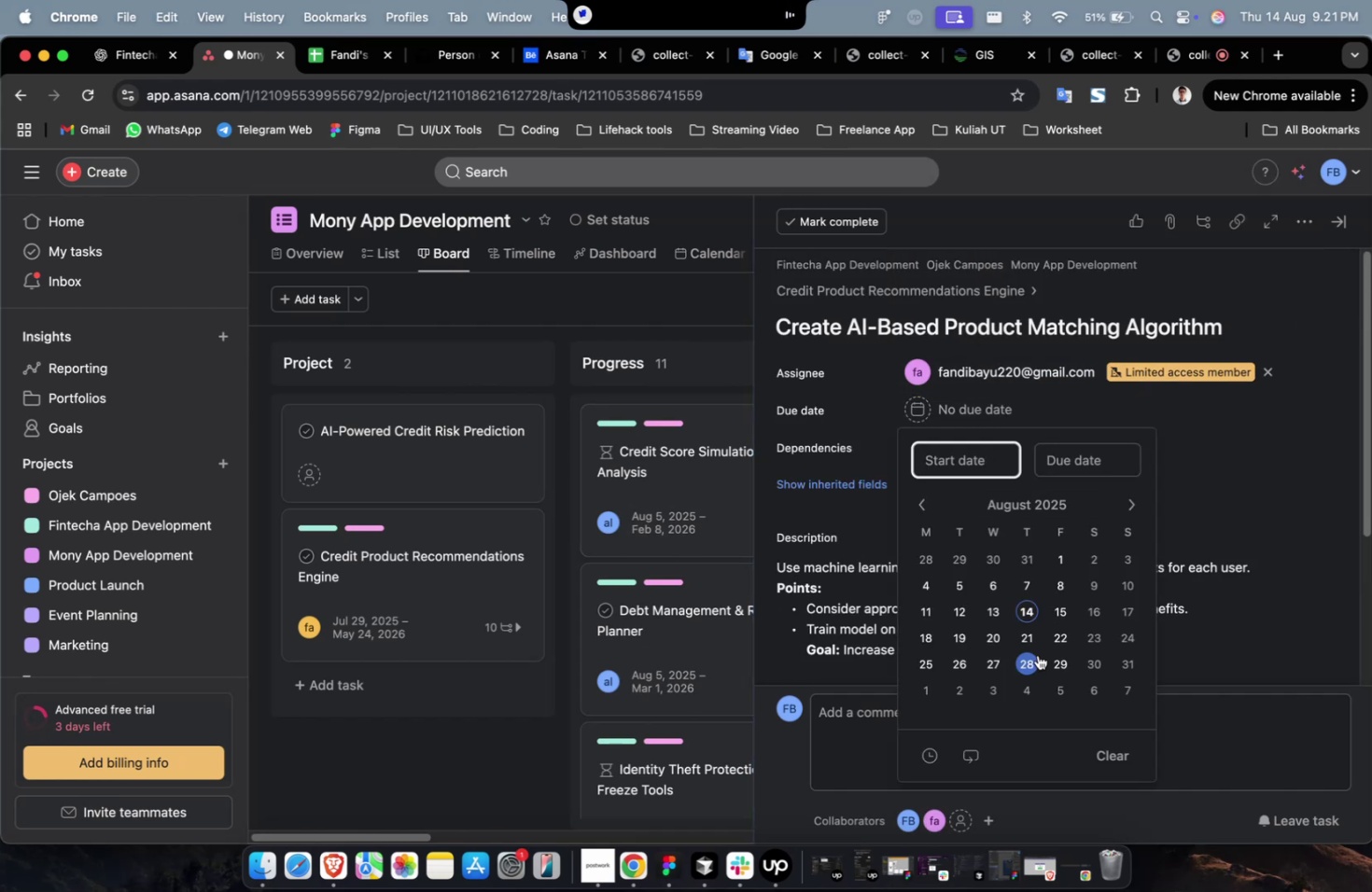 
left_click([1037, 654])
 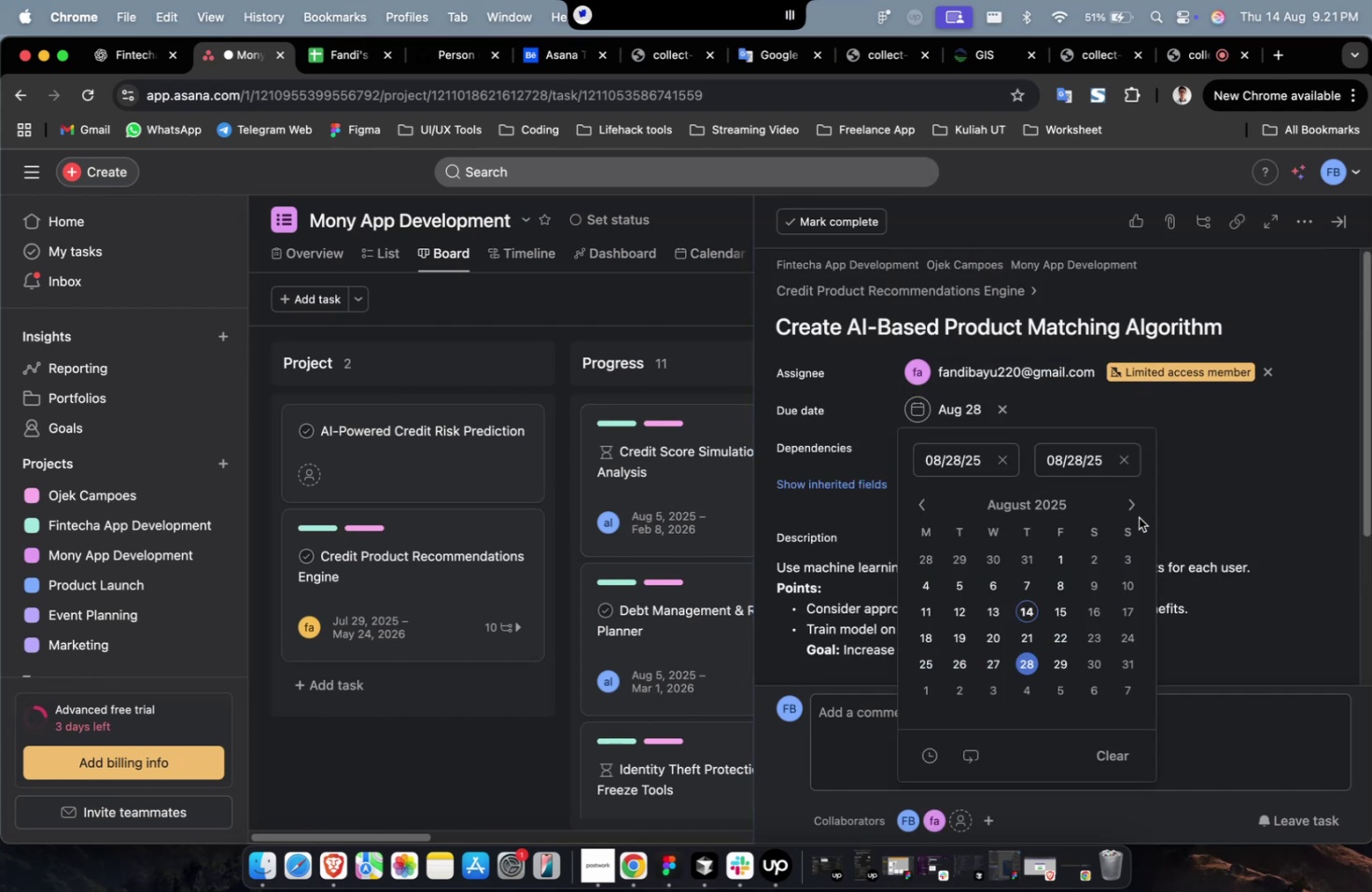 
double_click([1131, 509])
 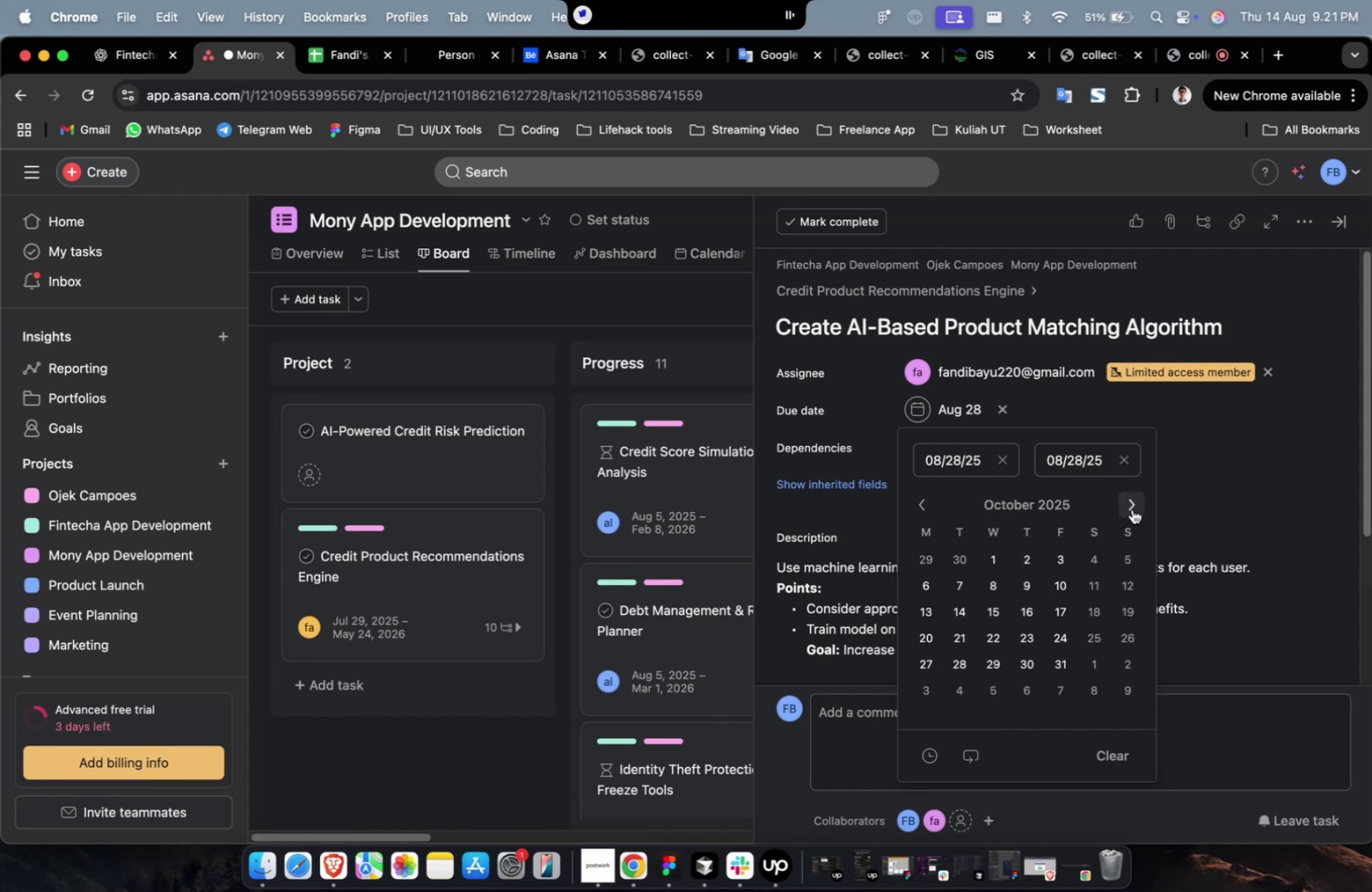 
triple_click([1131, 509])
 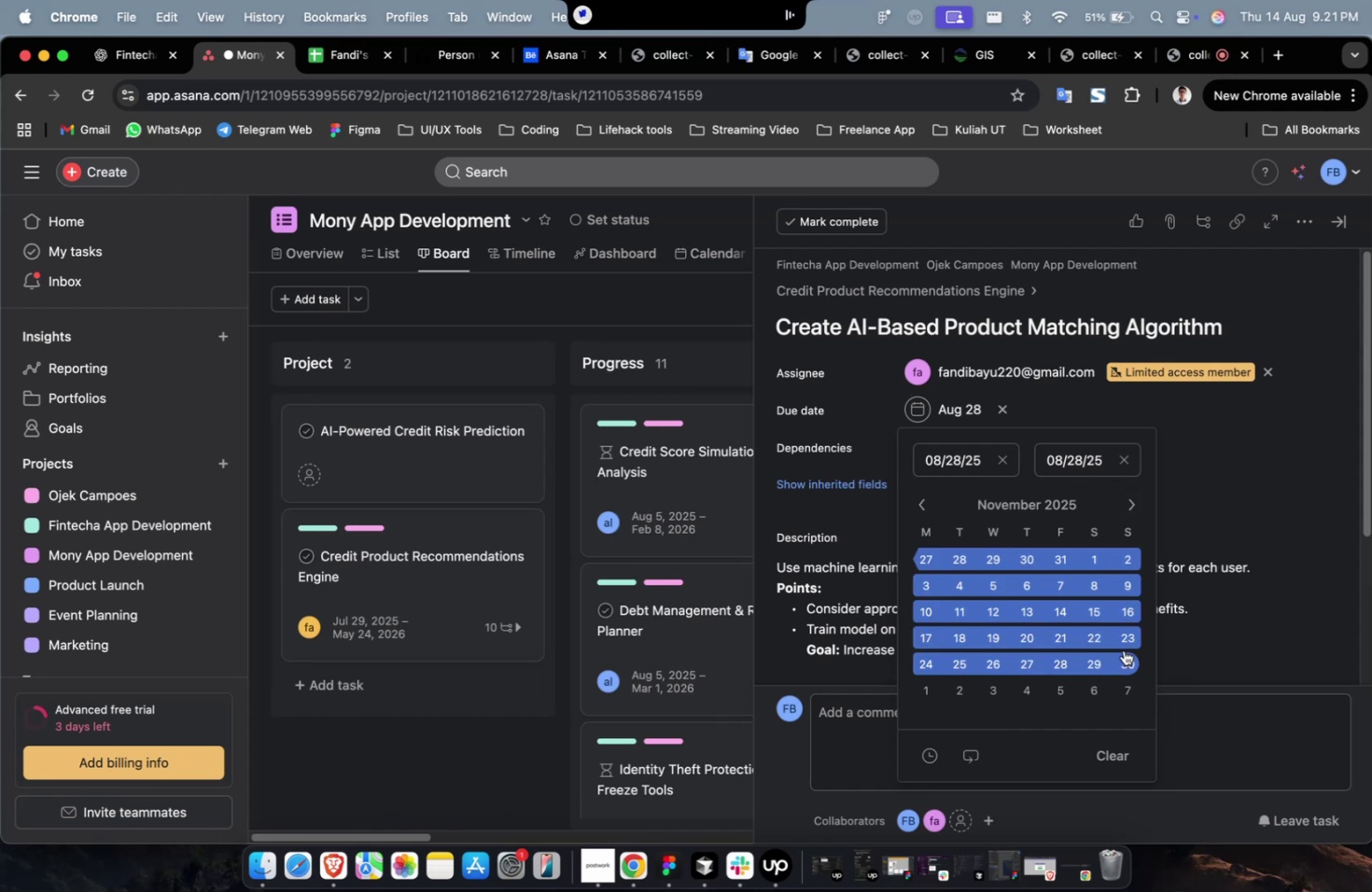 
triple_click([1127, 652])
 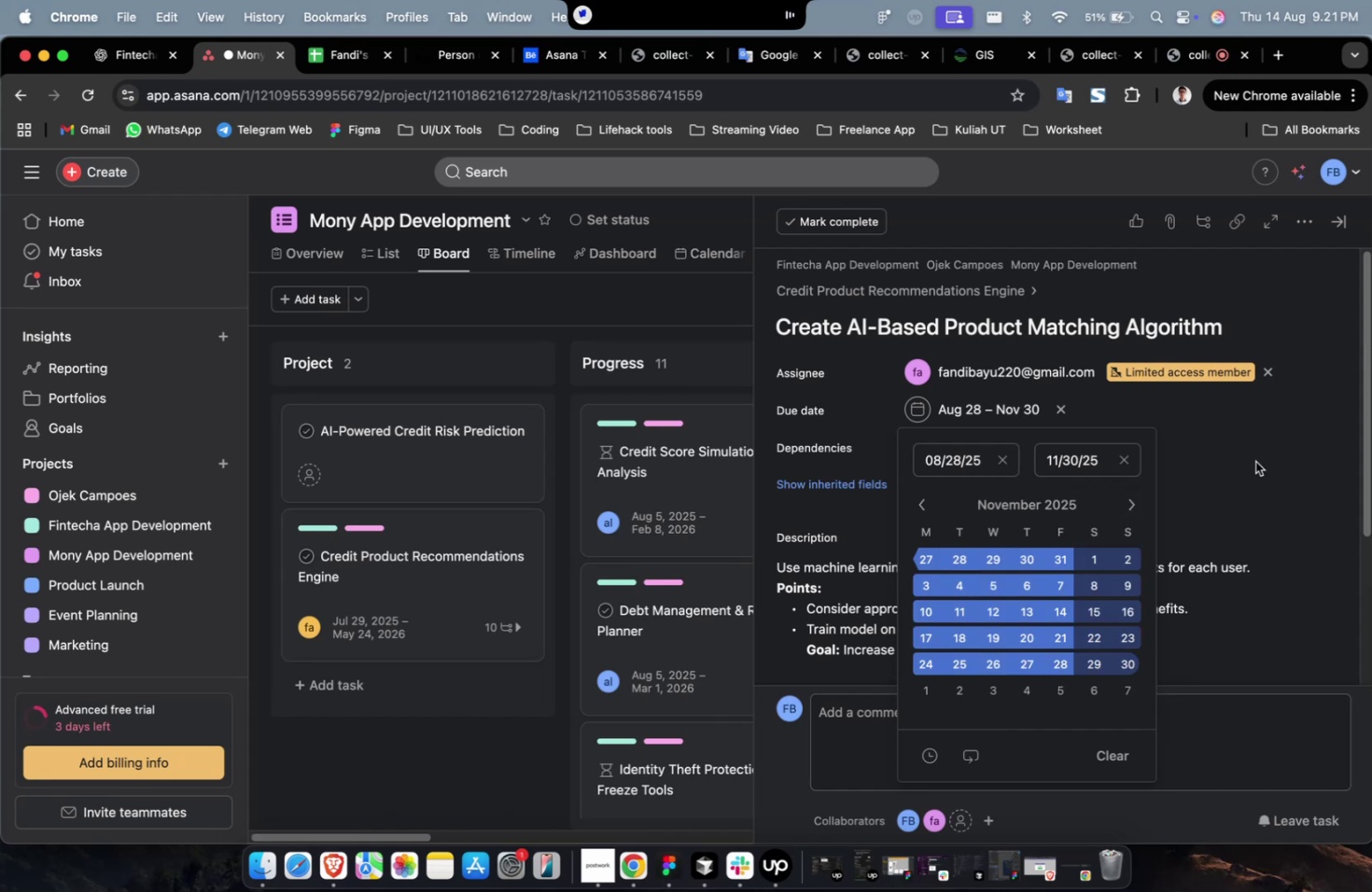 
triple_click([1254, 461])
 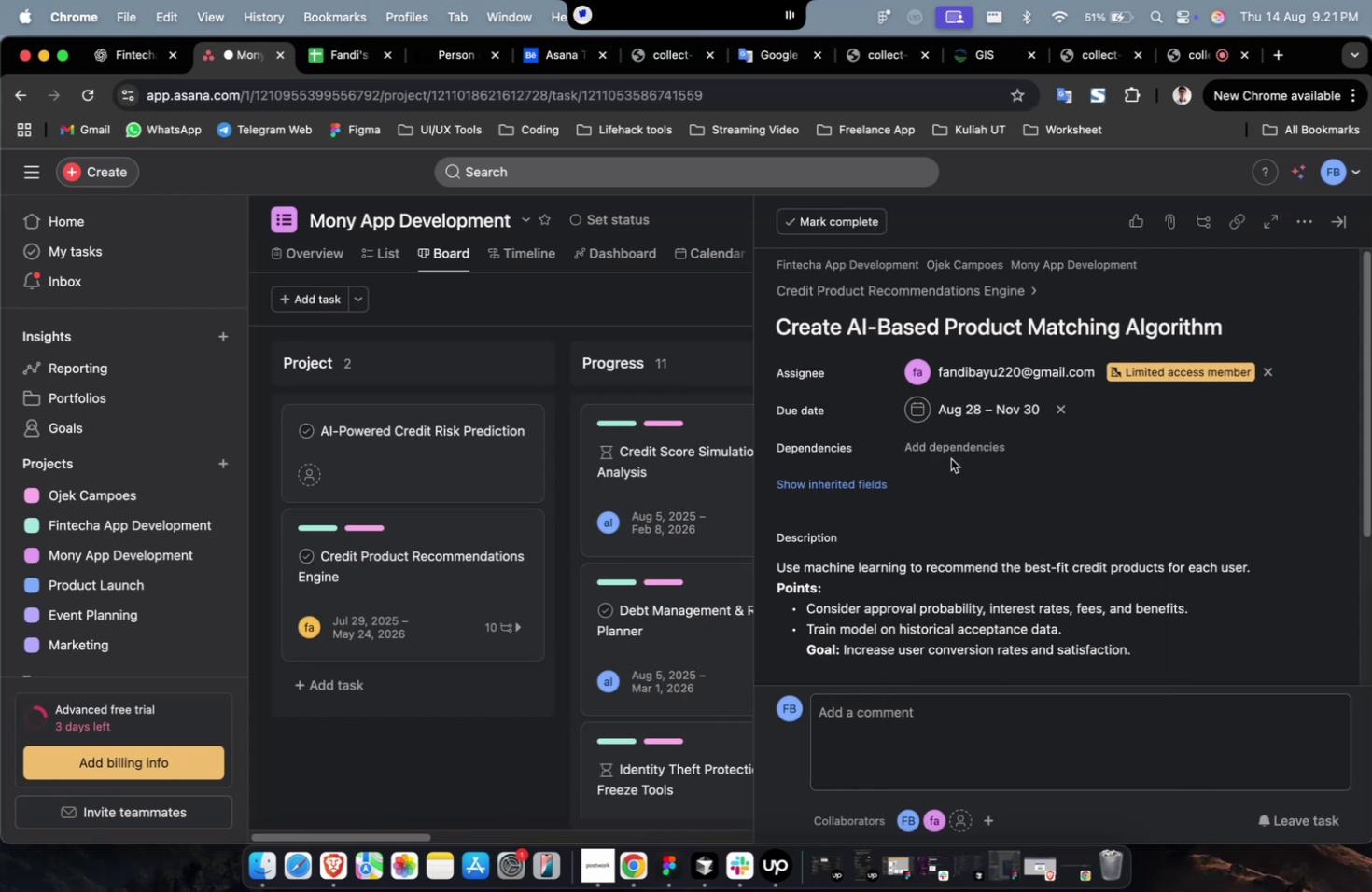 
triple_click([949, 455])
 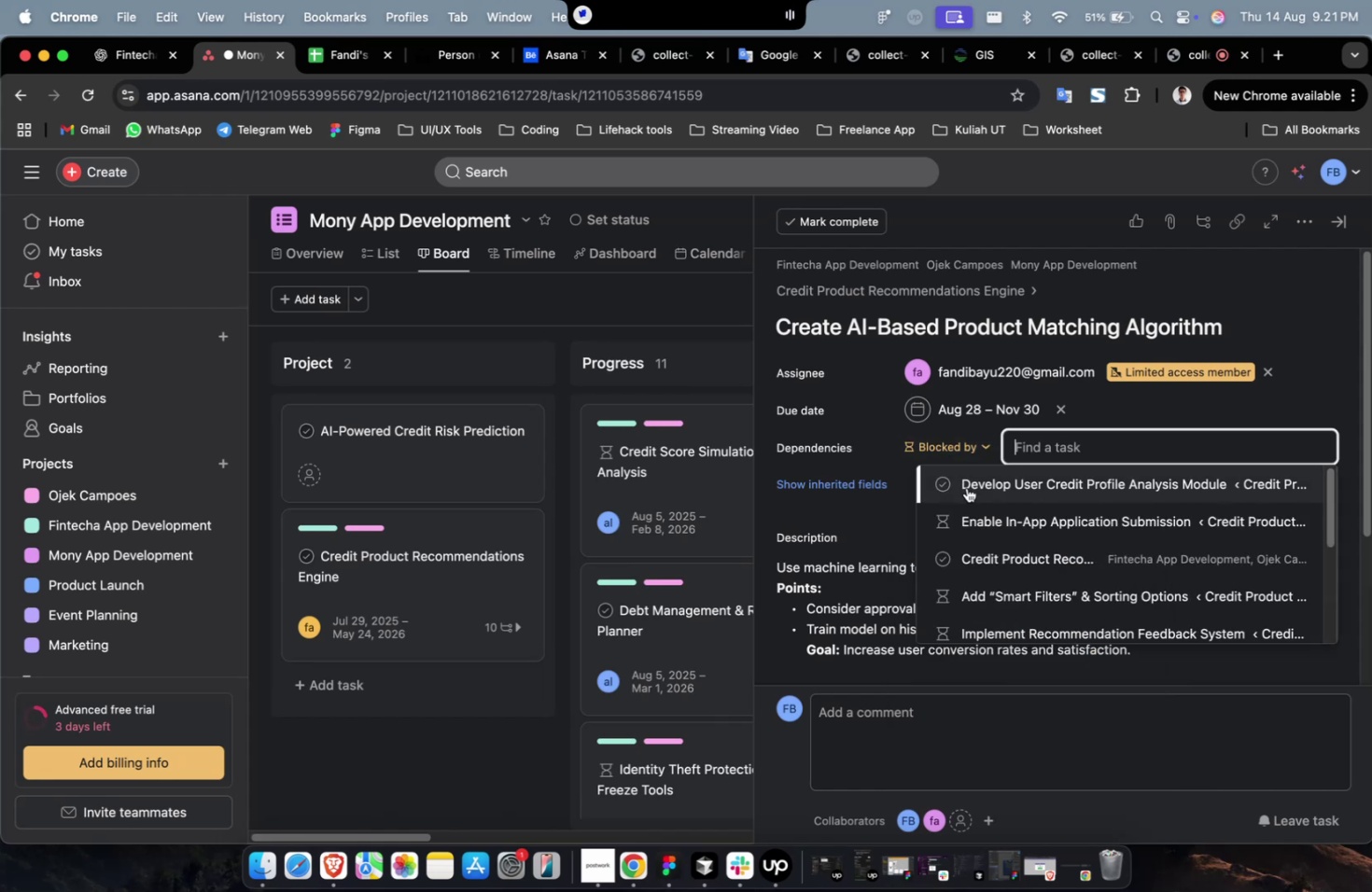 
triple_click([968, 489])
 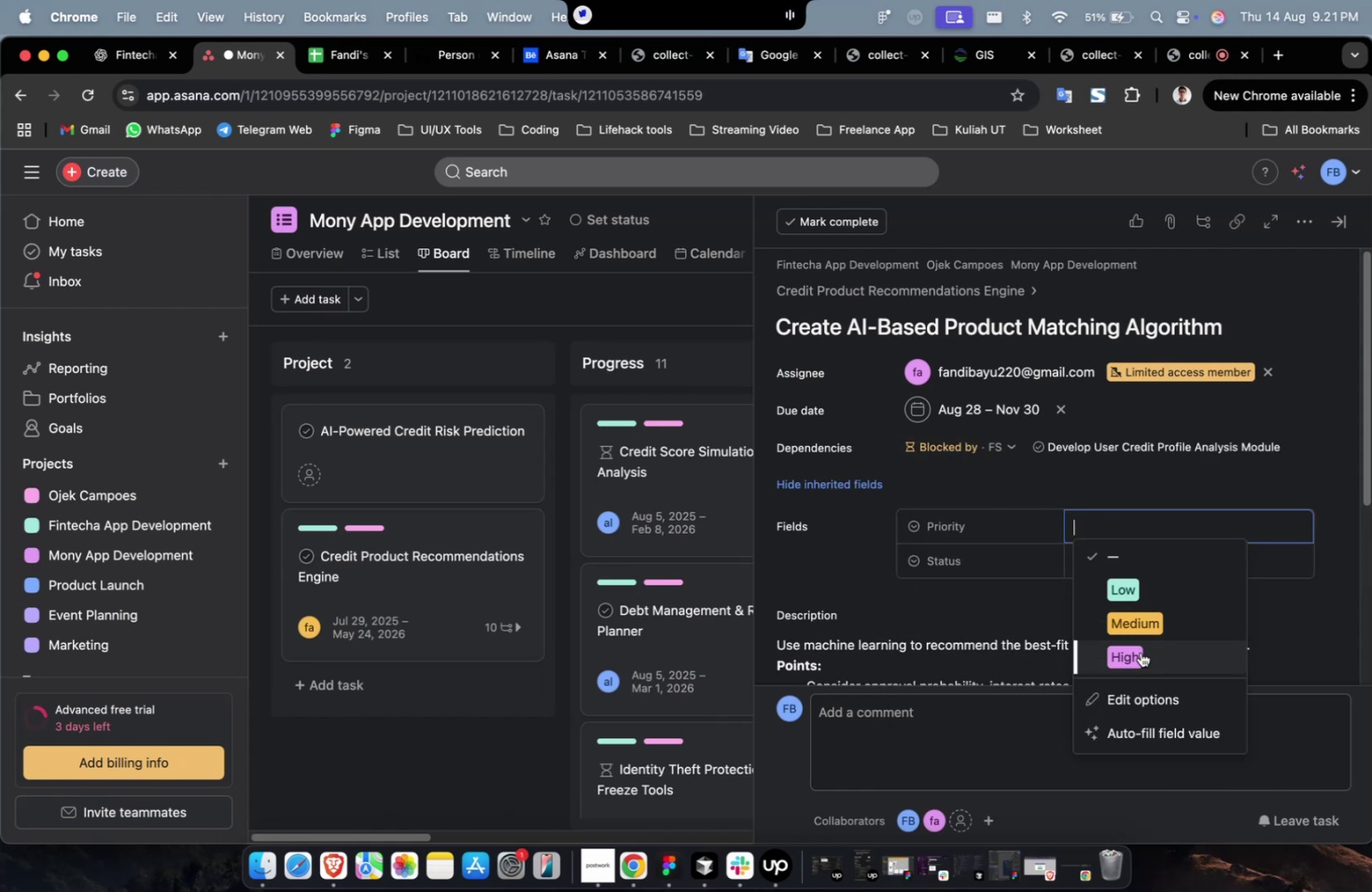 
triple_click([1132, 566])
 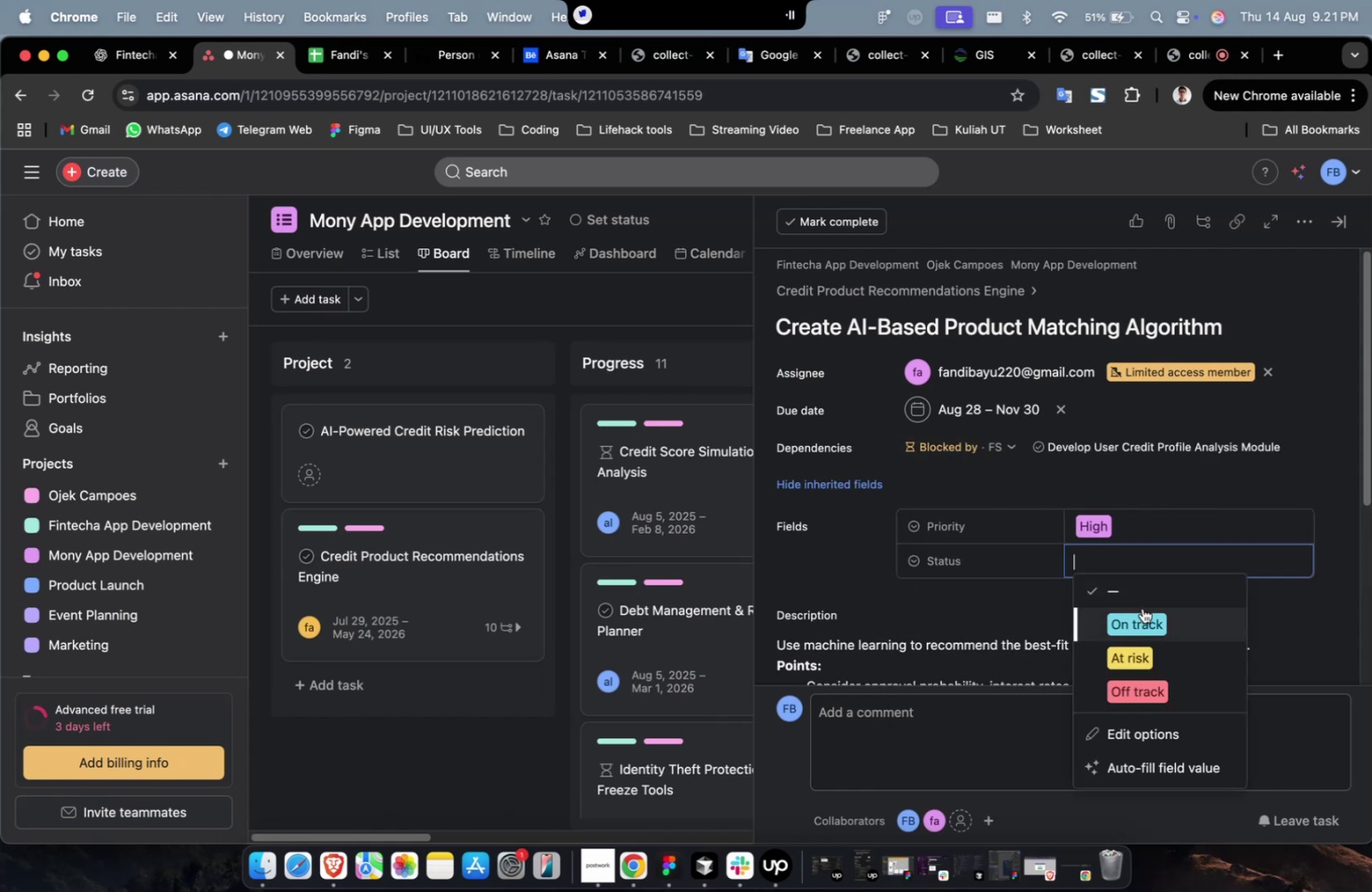 
triple_click([1141, 608])
 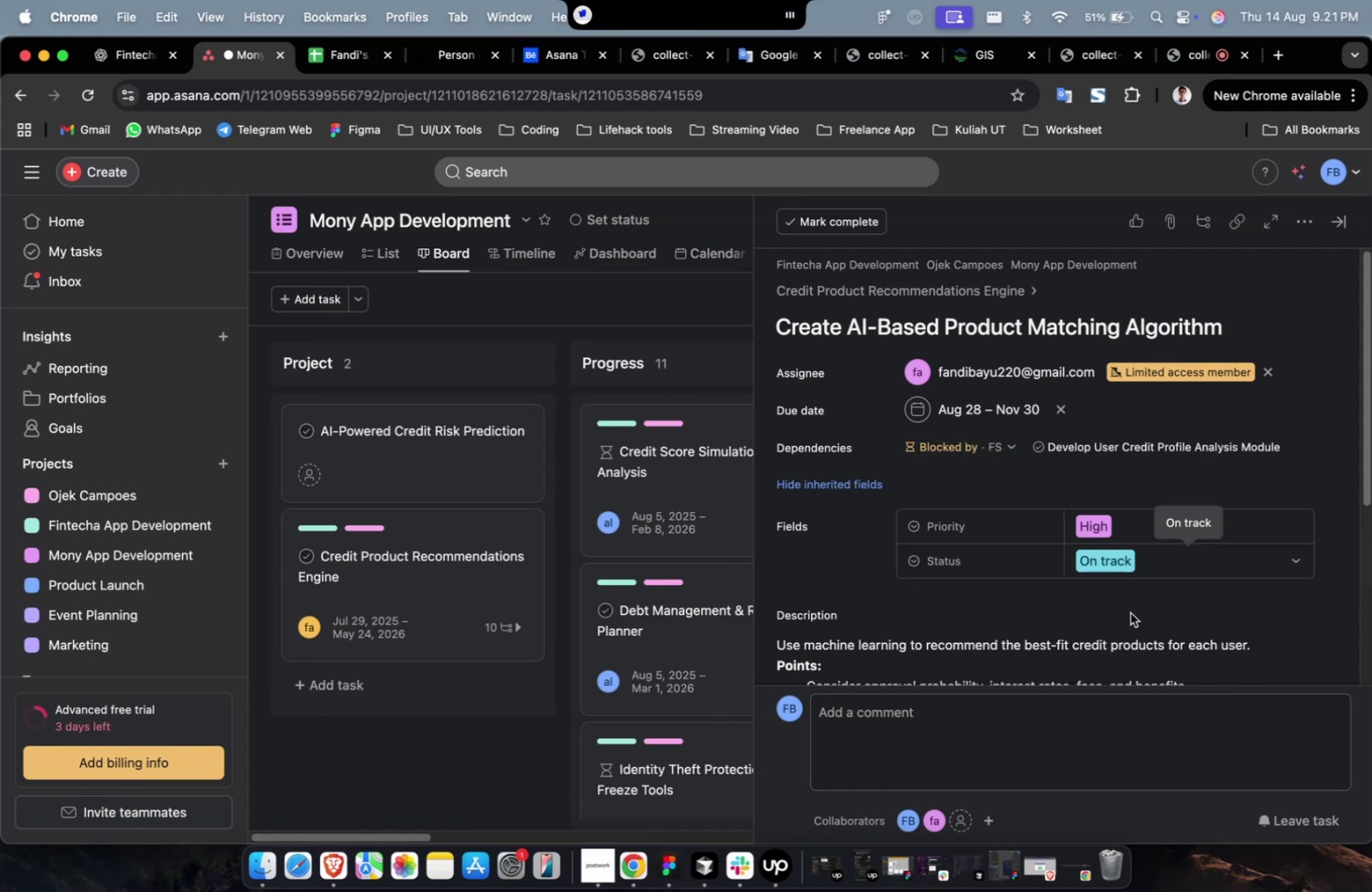 
scroll: coordinate [1121, 614], scroll_direction: down, amount: 13.0
 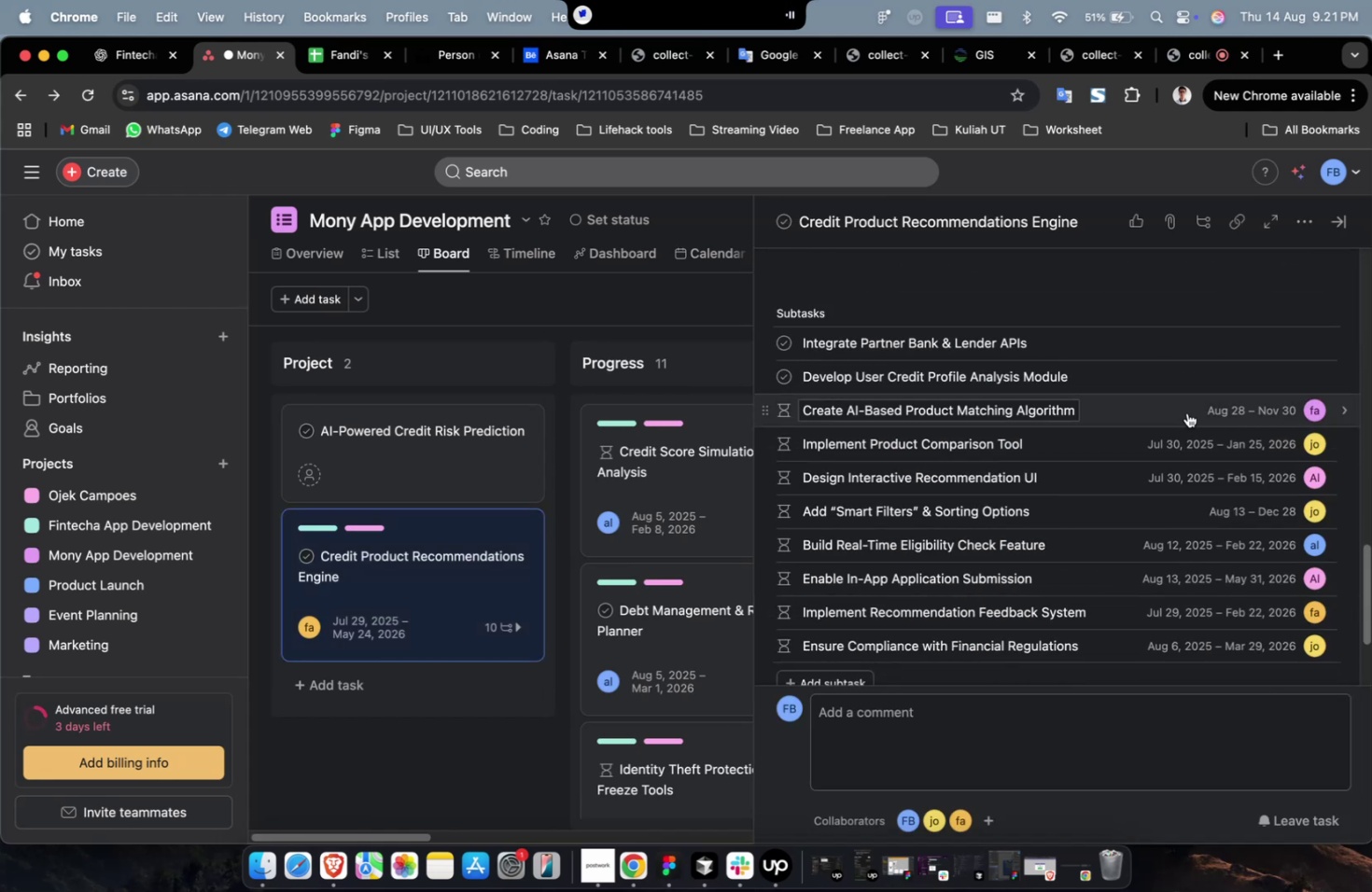 
left_click([1194, 387])
 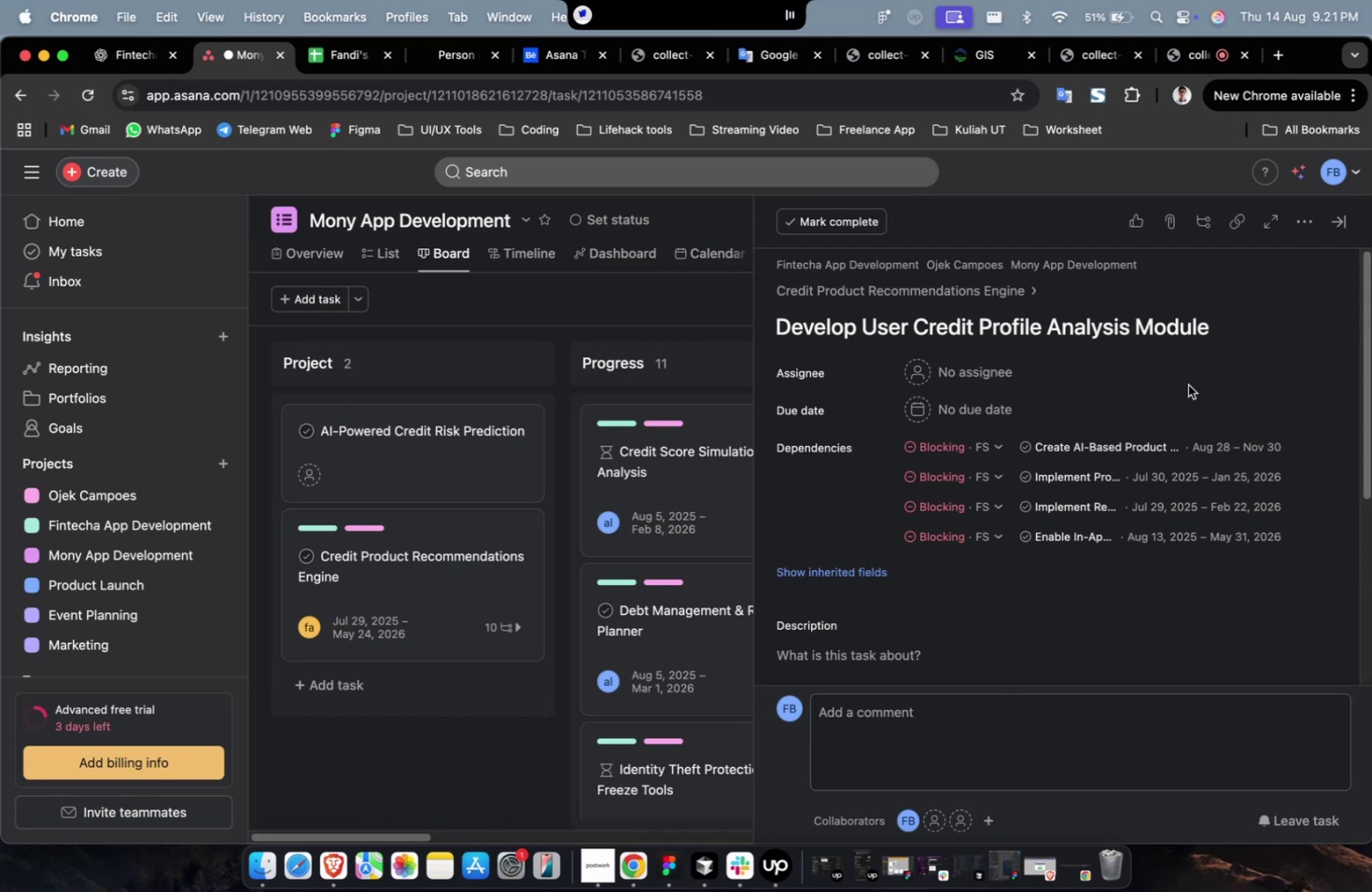 
left_click([966, 377])
 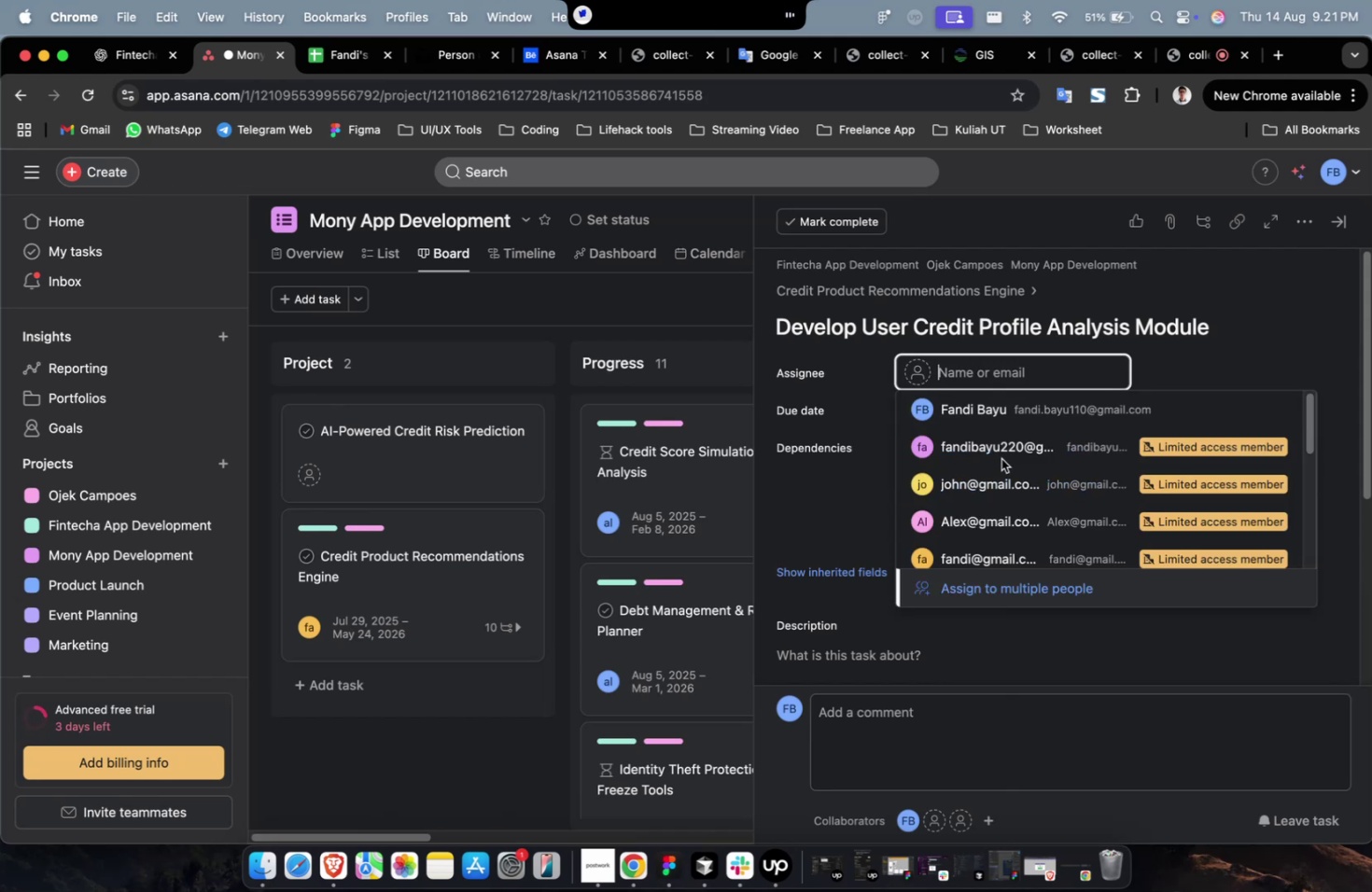 
double_click([1001, 458])
 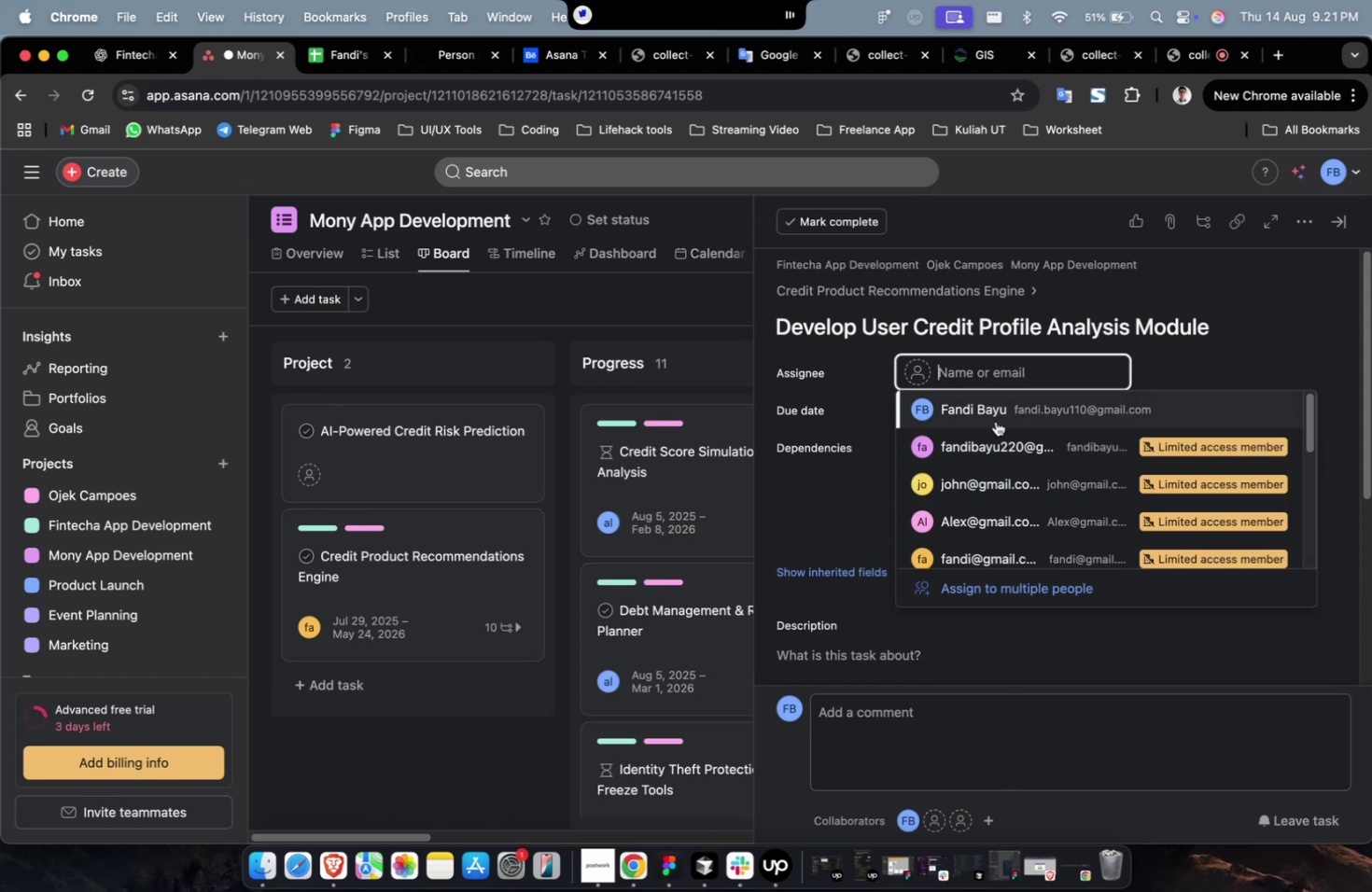 
triple_click([1001, 439])
 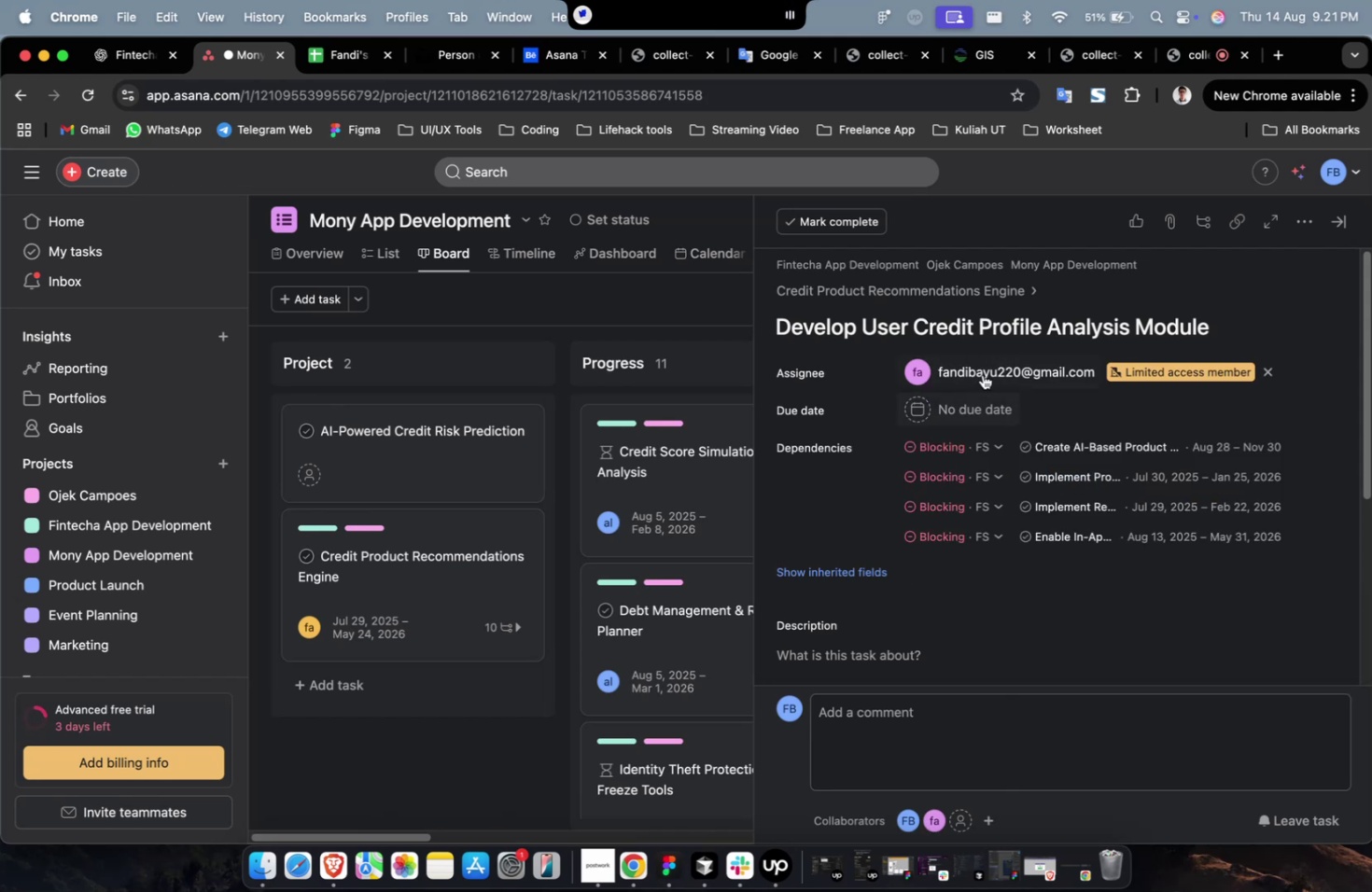 
triple_click([982, 374])
 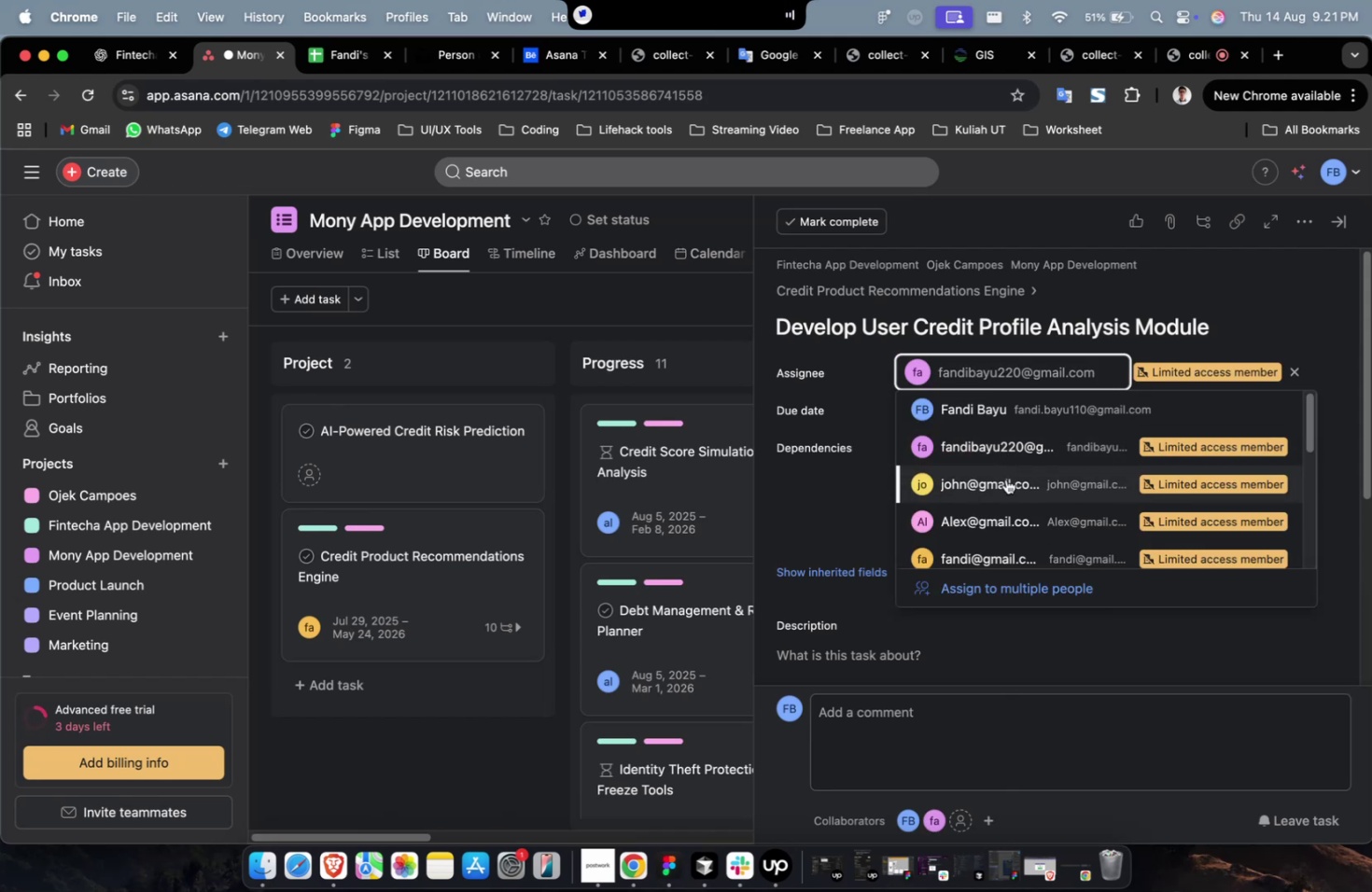 
left_click([1005, 480])
 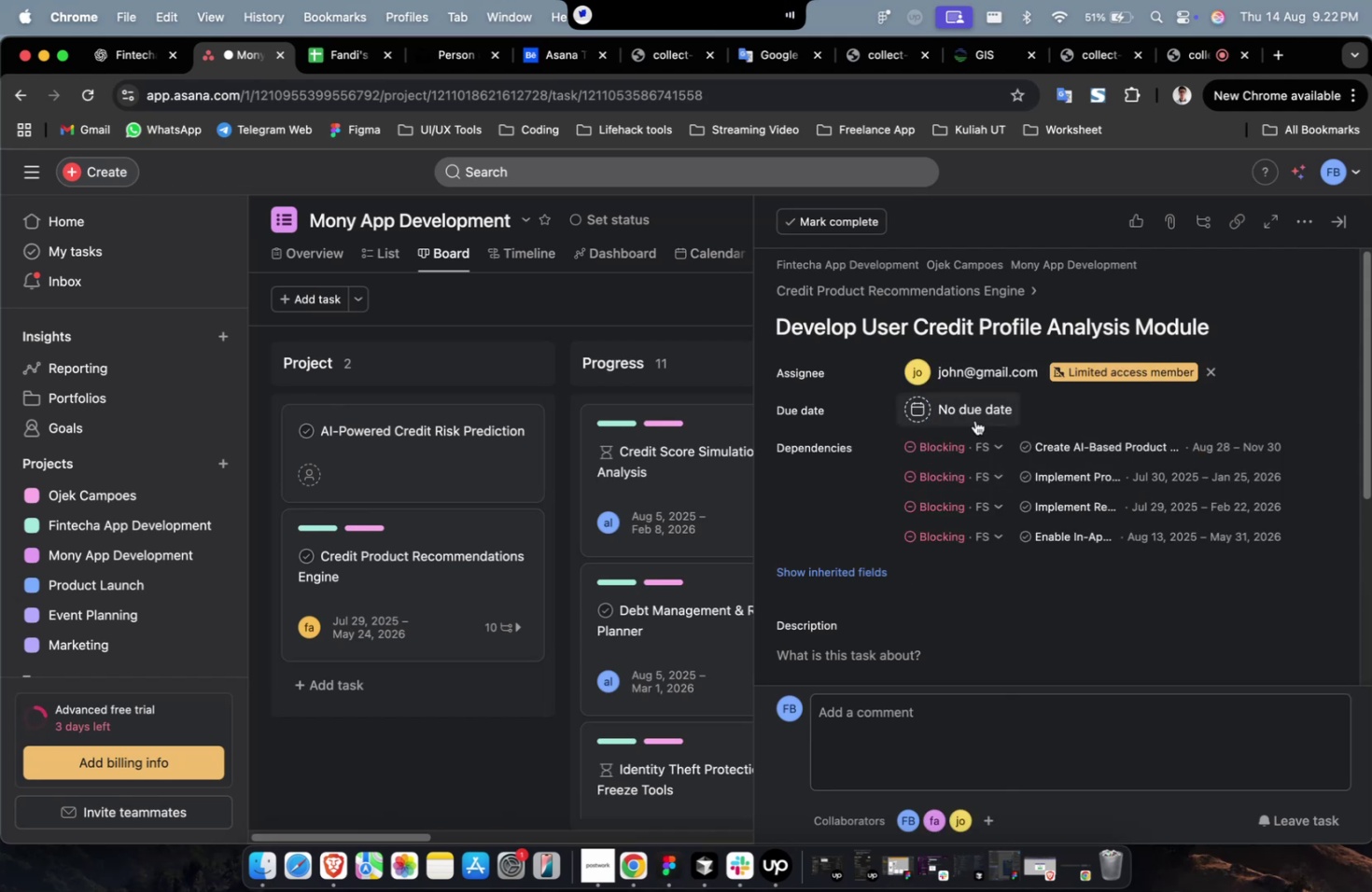 
left_click([973, 419])
 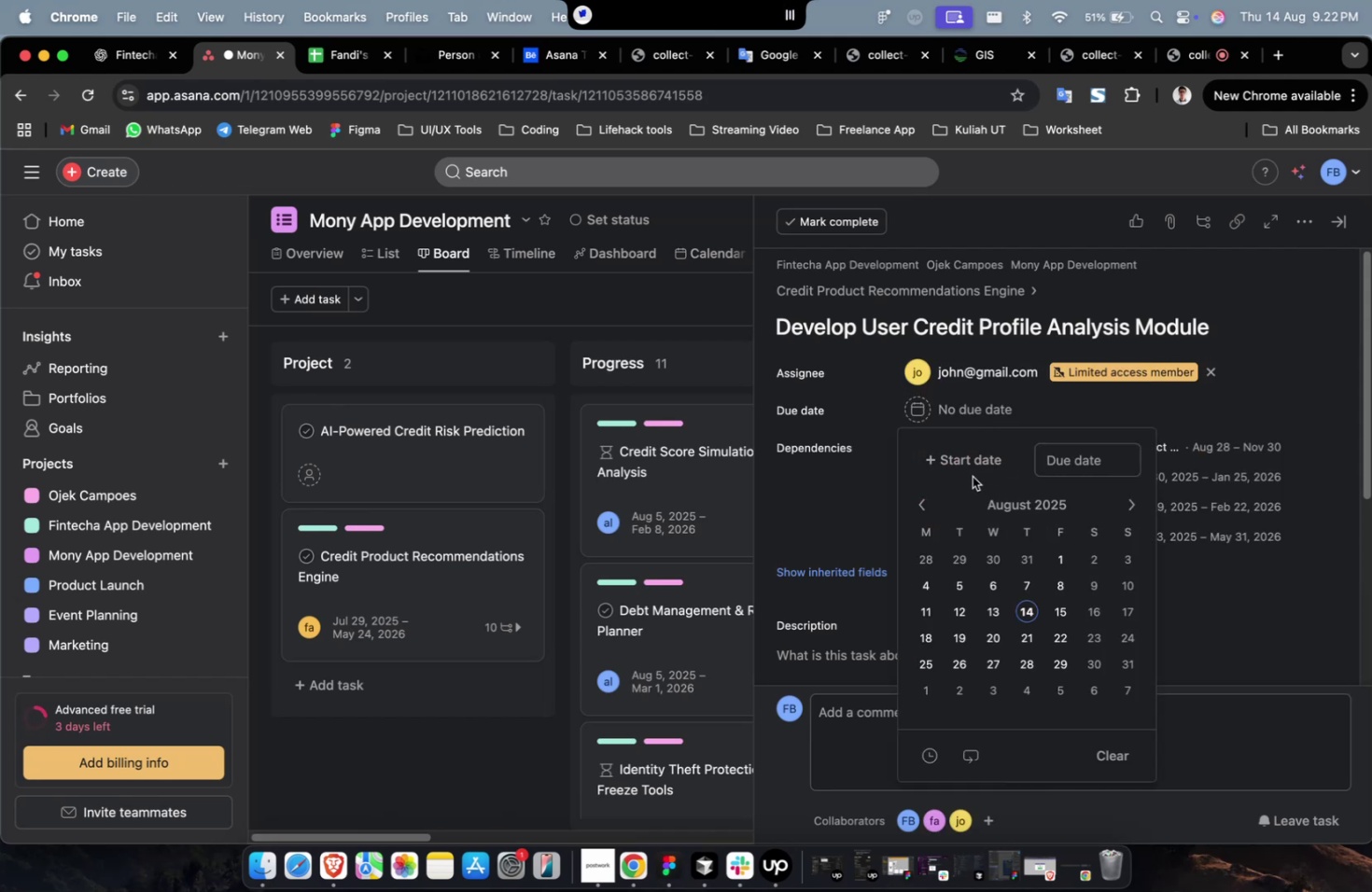 
double_click([978, 462])
 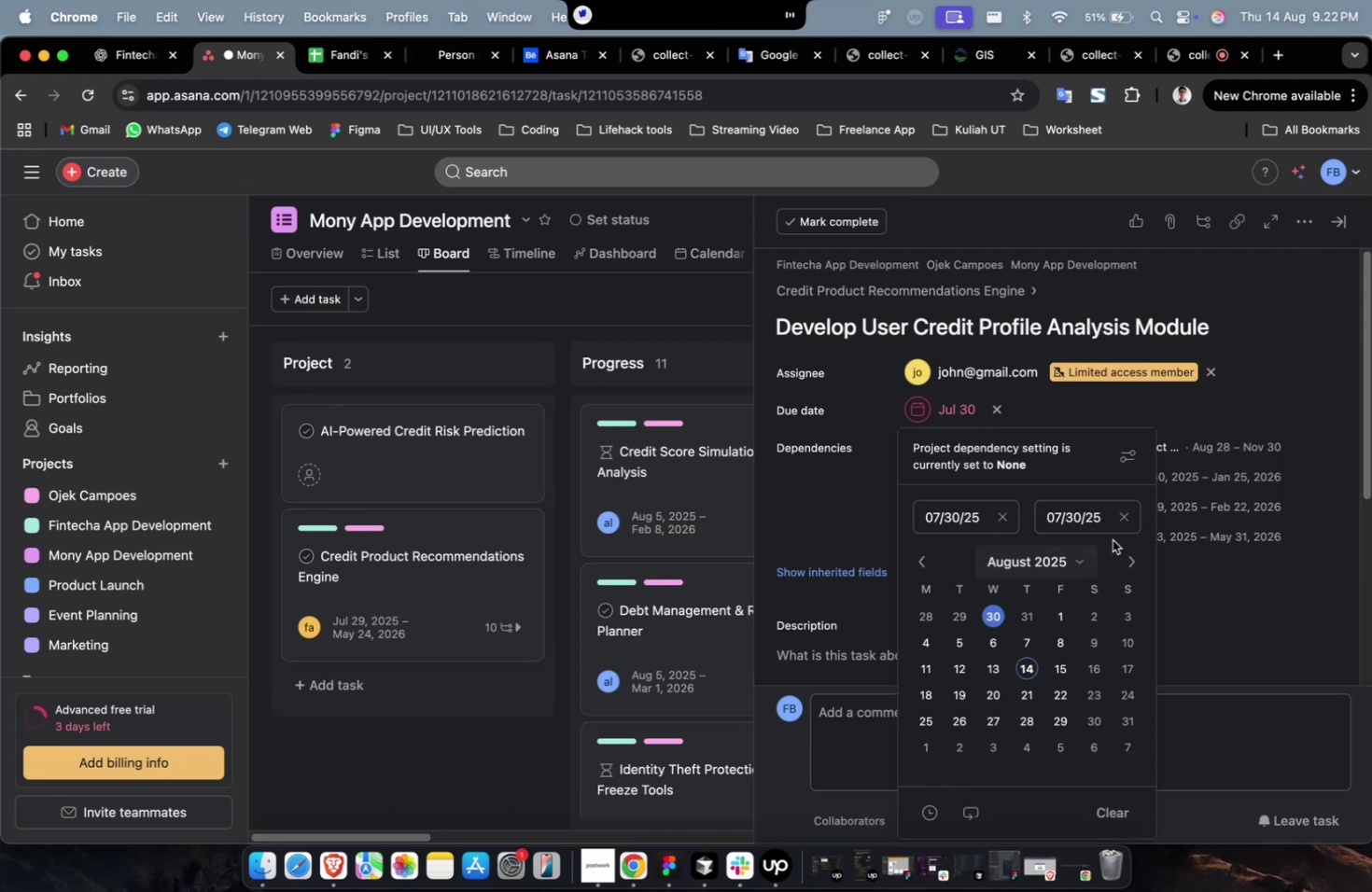 
triple_click([1128, 564])
 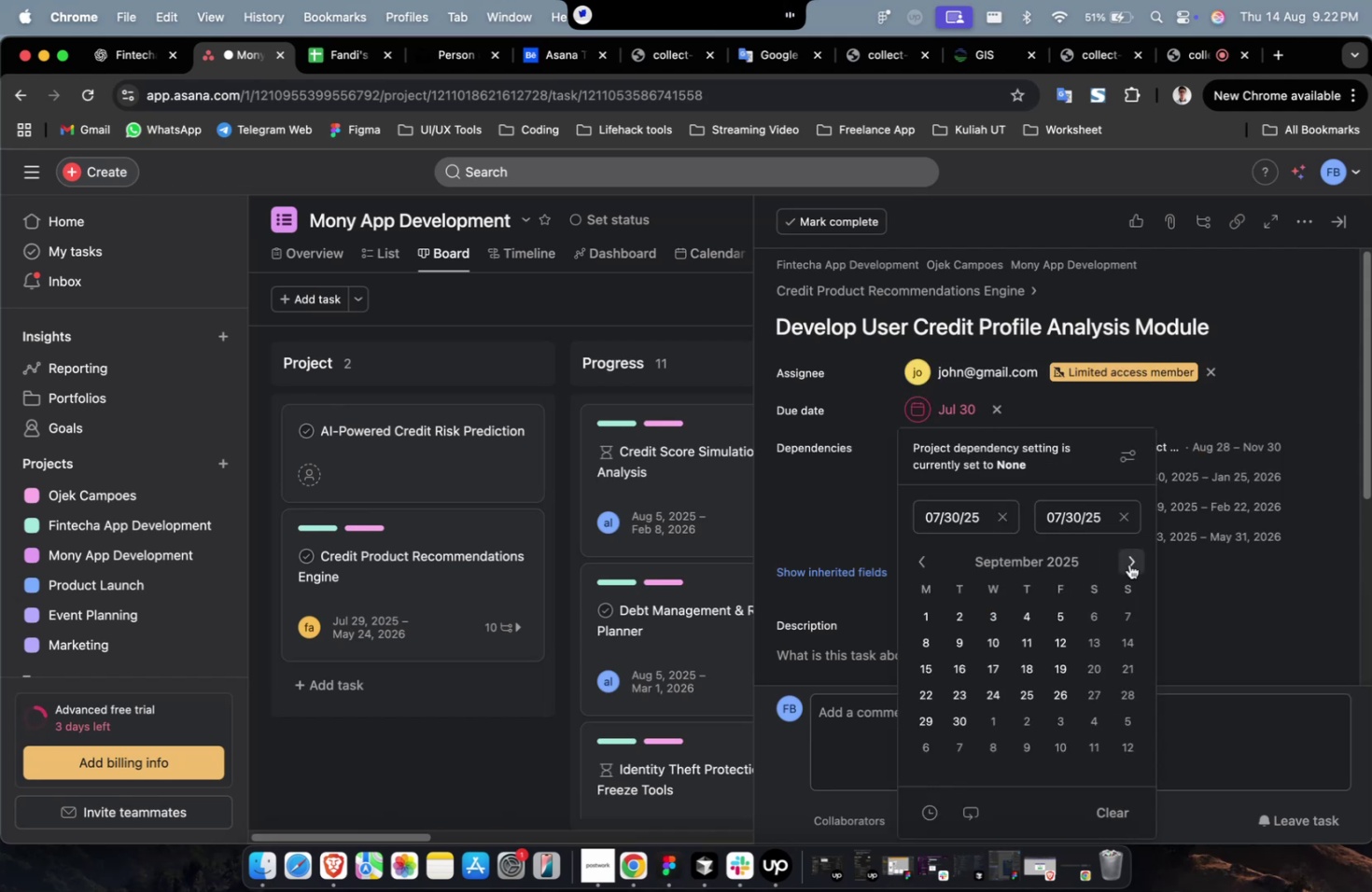 
triple_click([1128, 564])
 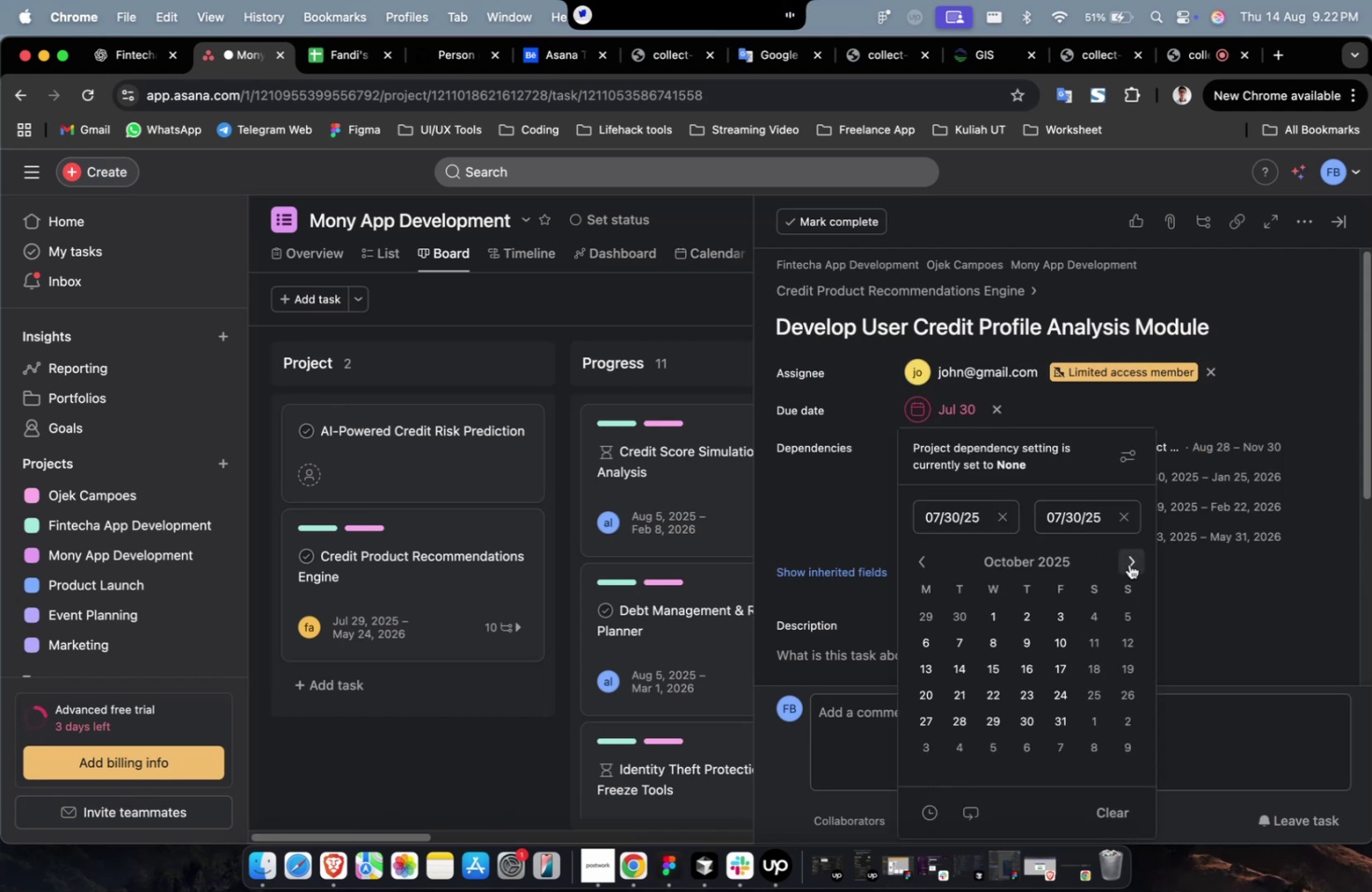 
triple_click([1128, 564])
 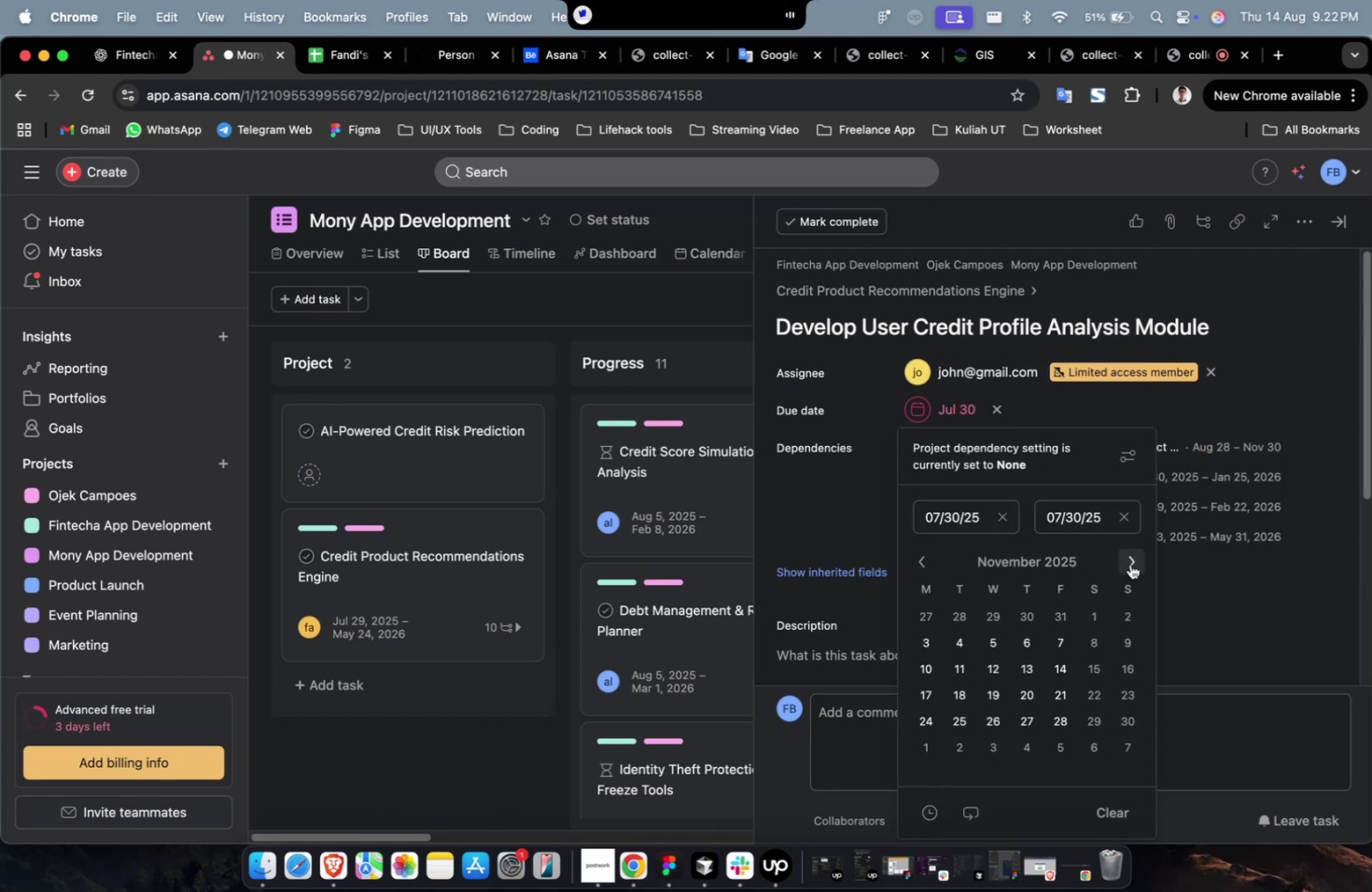 
triple_click([1129, 564])
 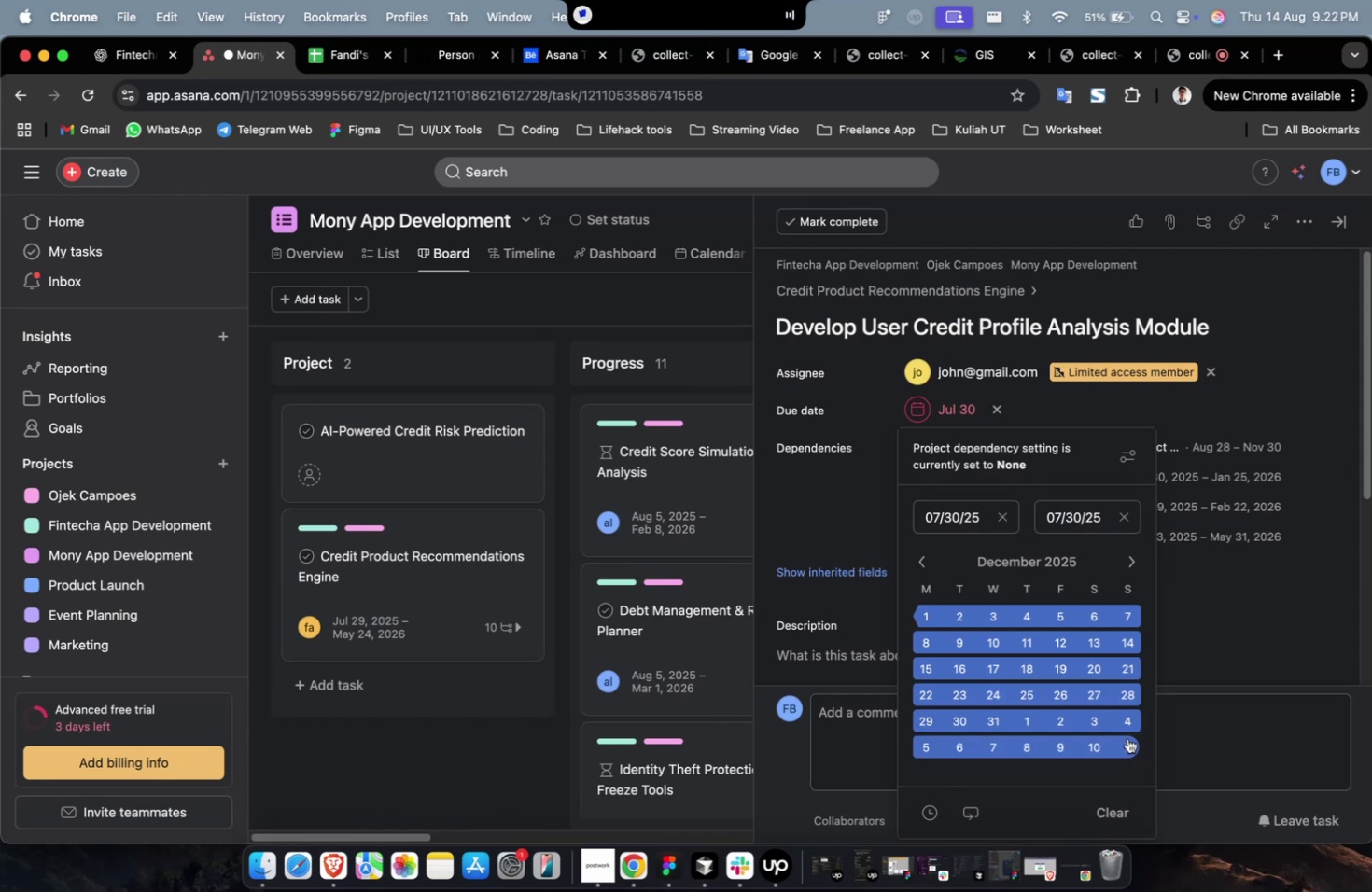 
triple_click([1127, 737])
 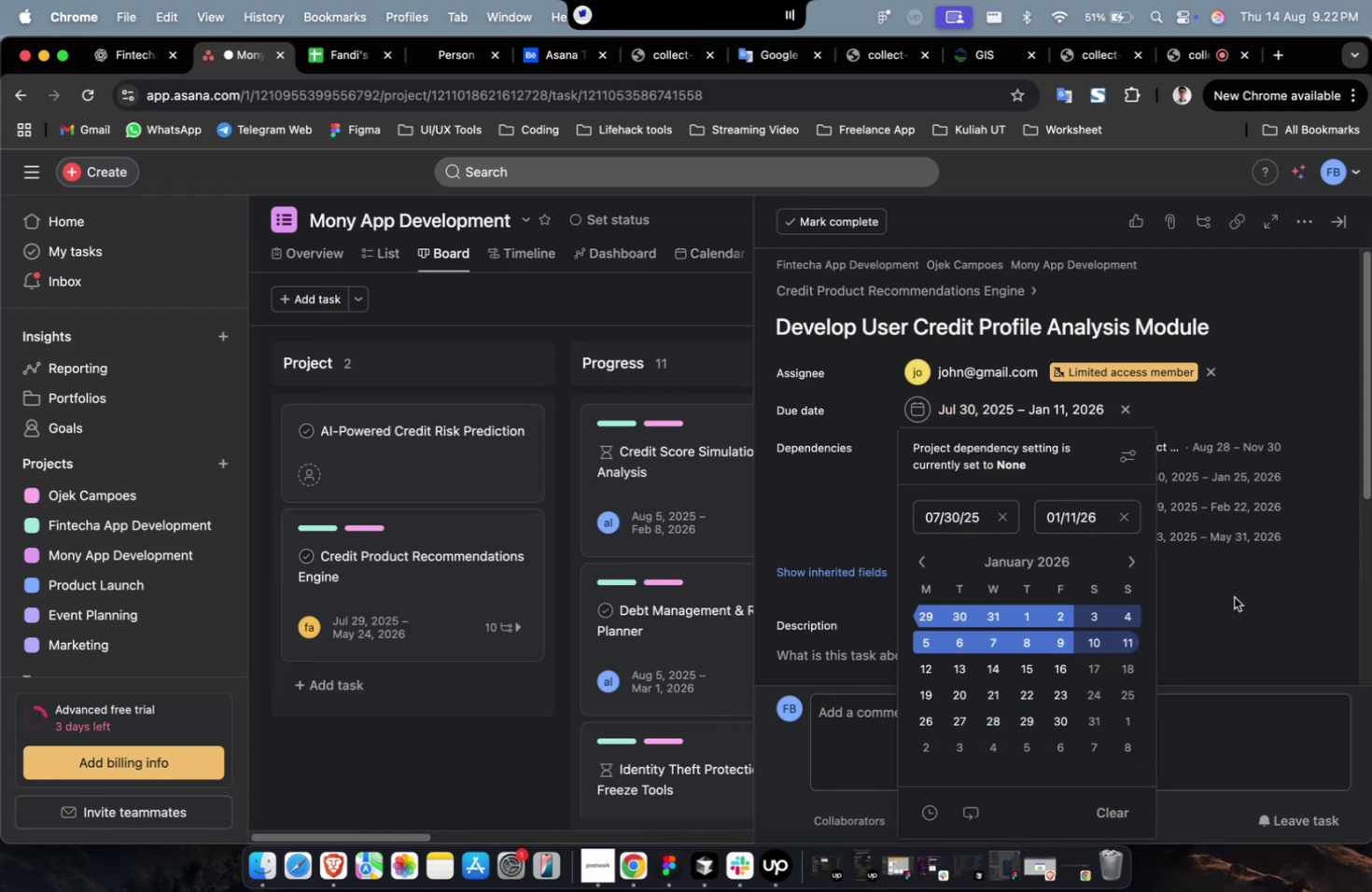 
triple_click([1233, 595])
 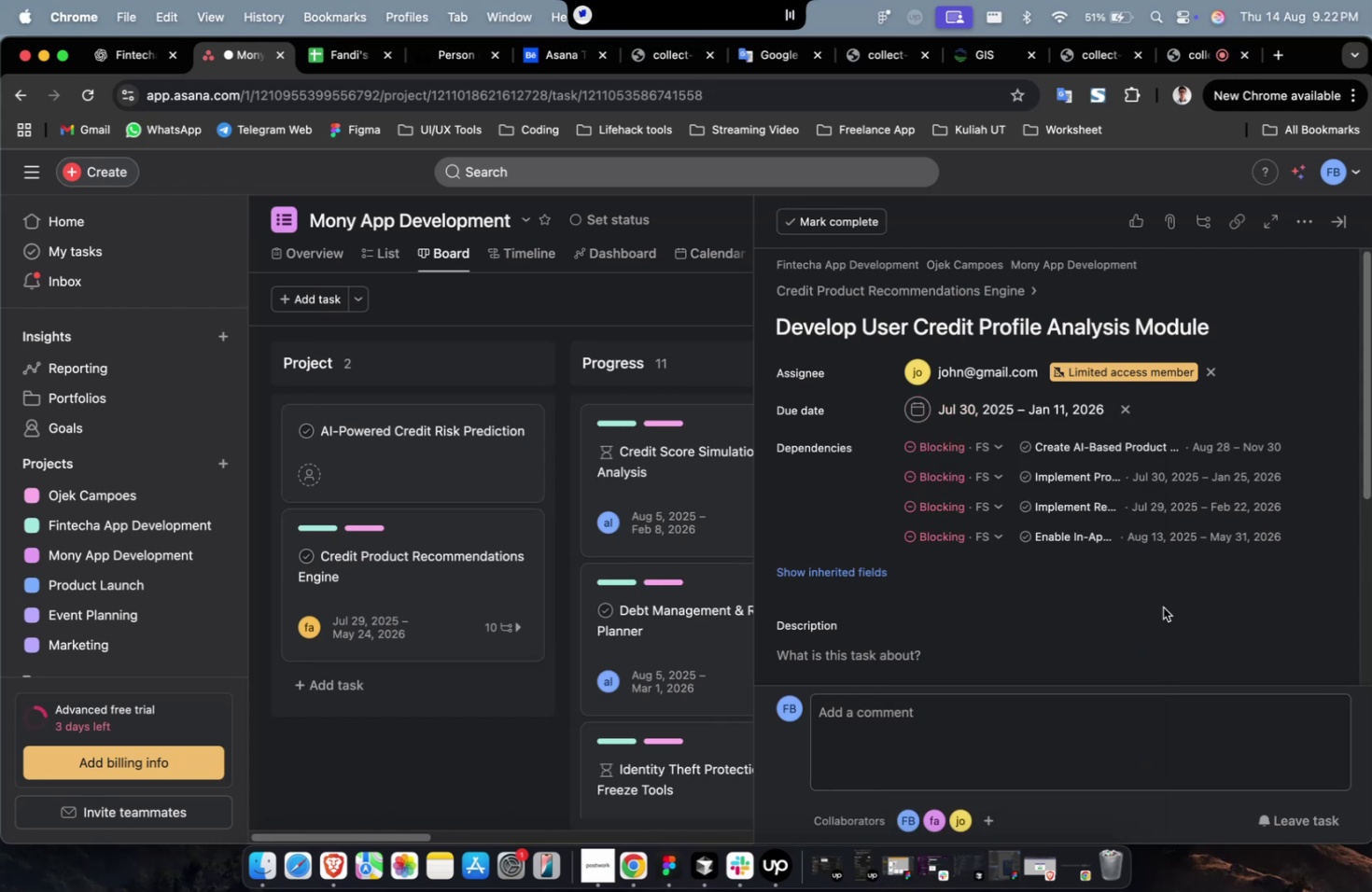 
left_click([849, 571])
 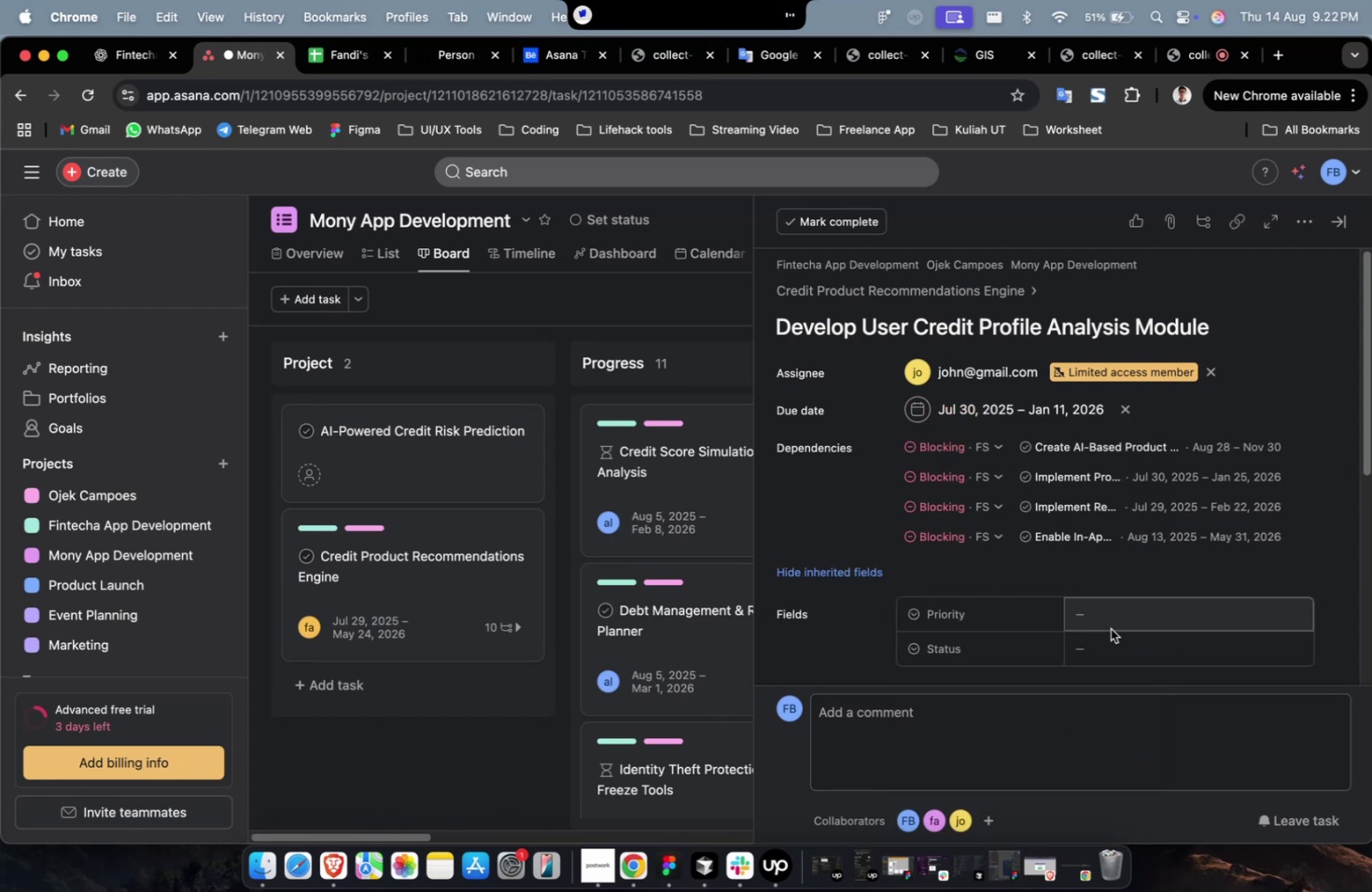 
double_click([1113, 626])
 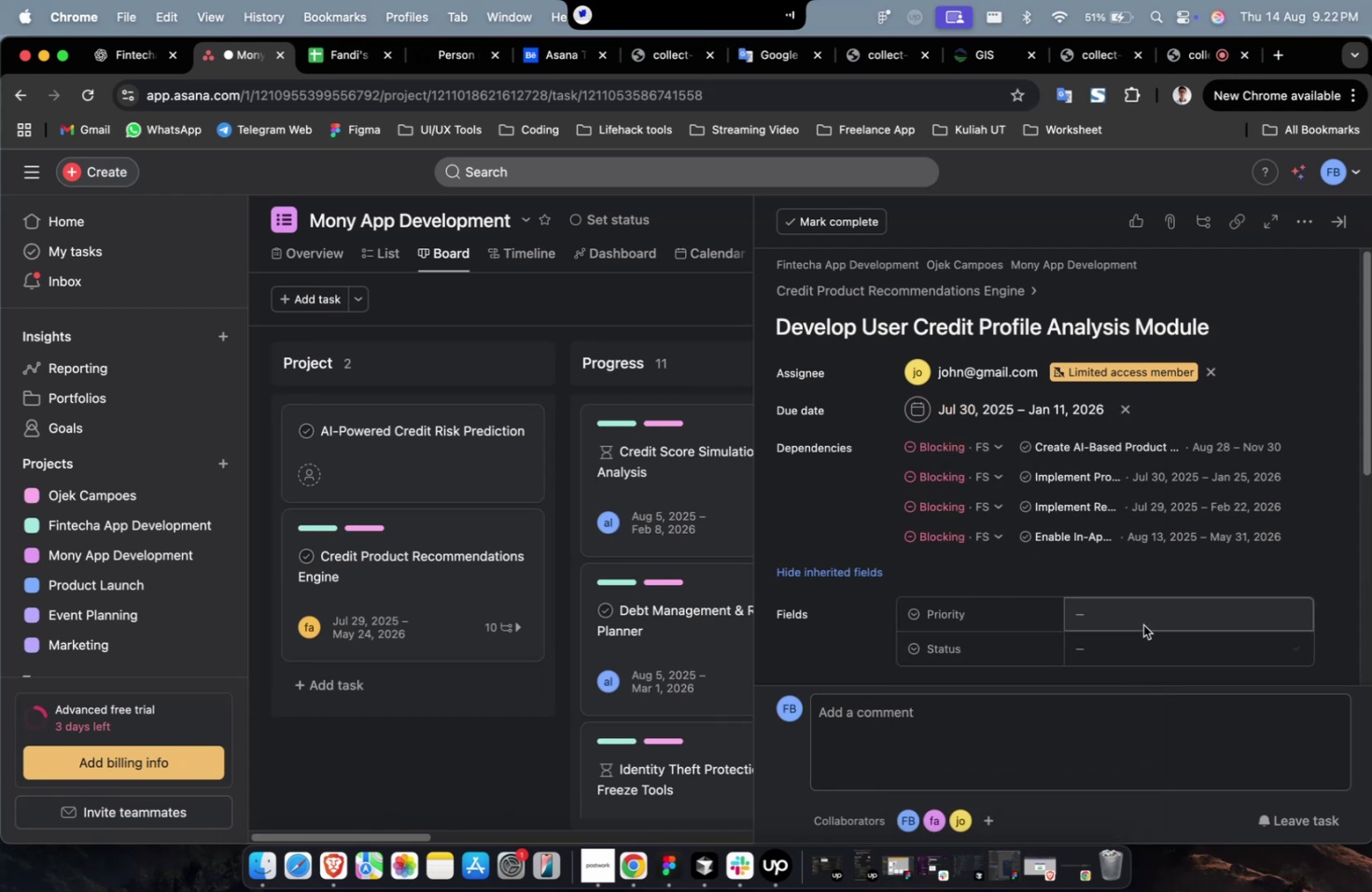 
left_click([1141, 612])
 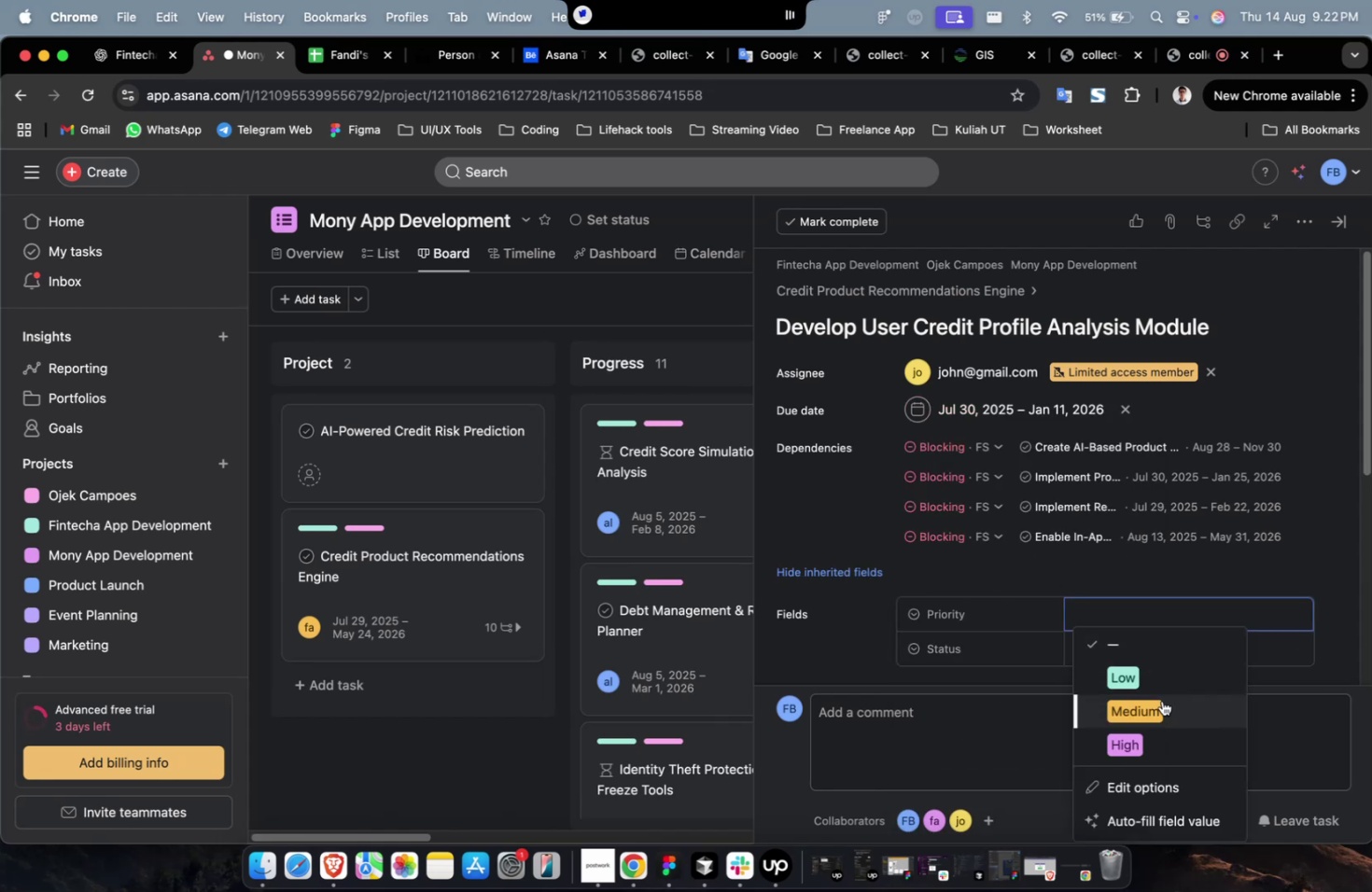 
left_click([1161, 703])
 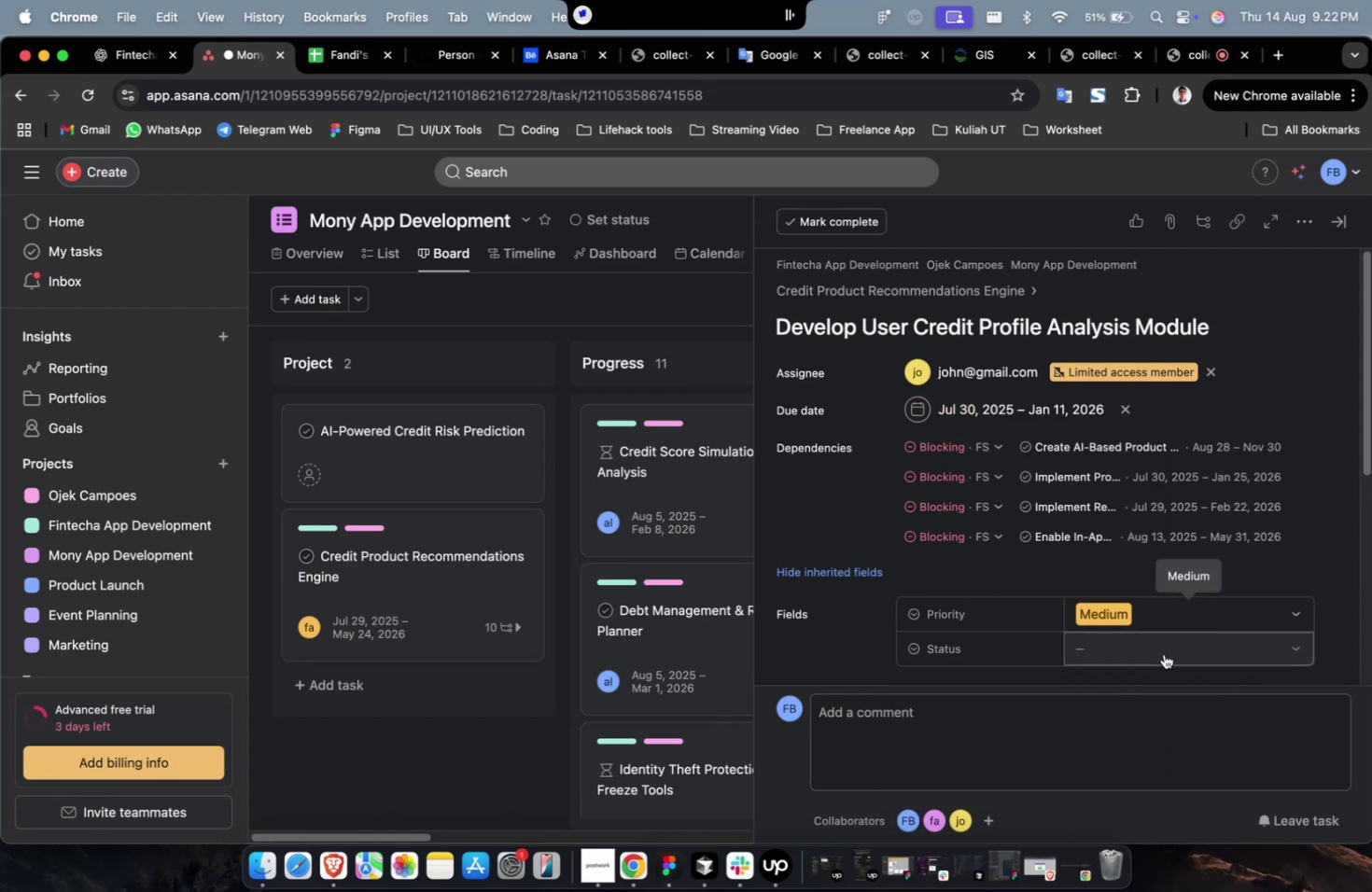 
double_click([1162, 650])
 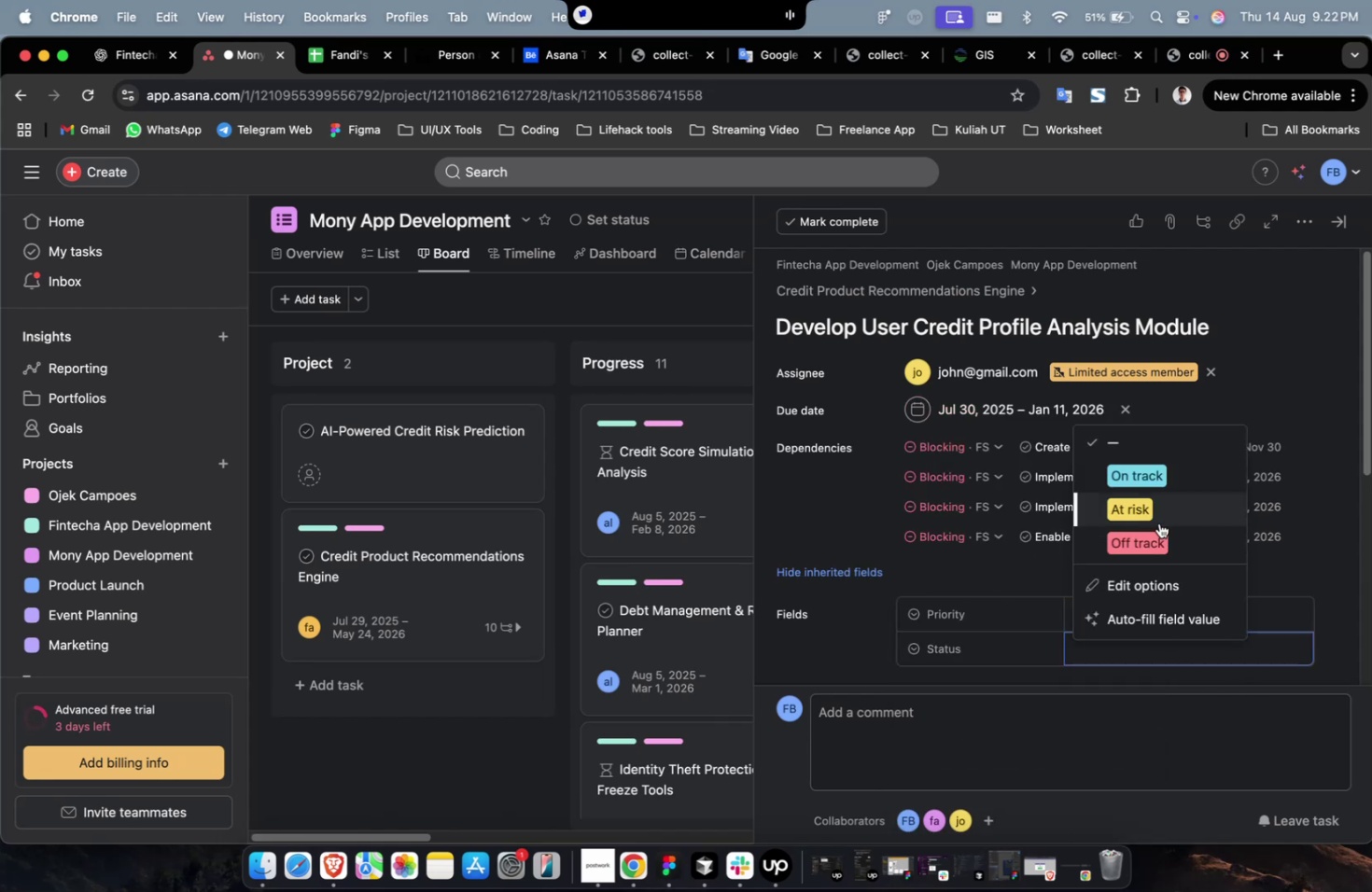 
left_click([1159, 519])
 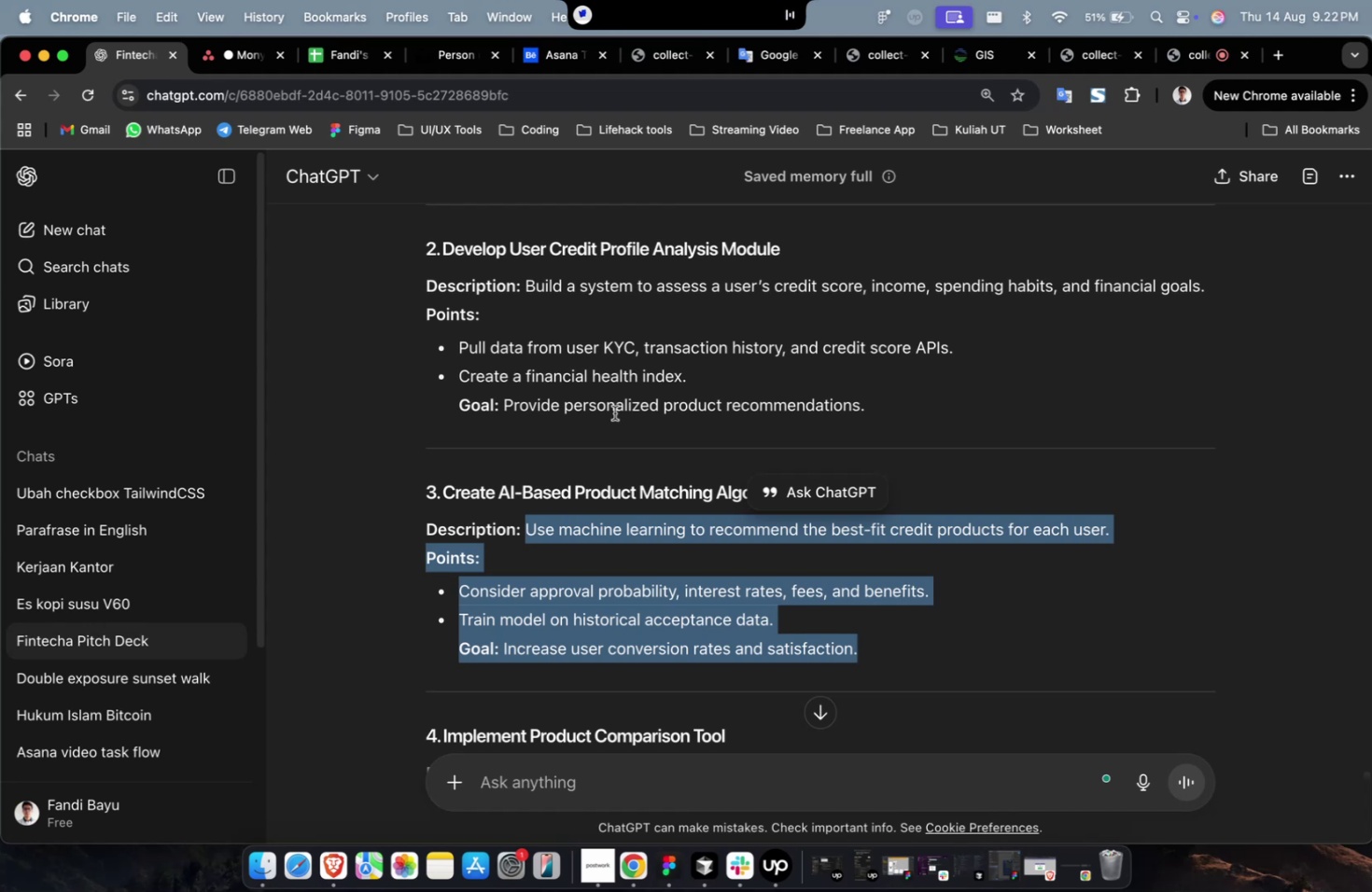 
wait(43.34)
 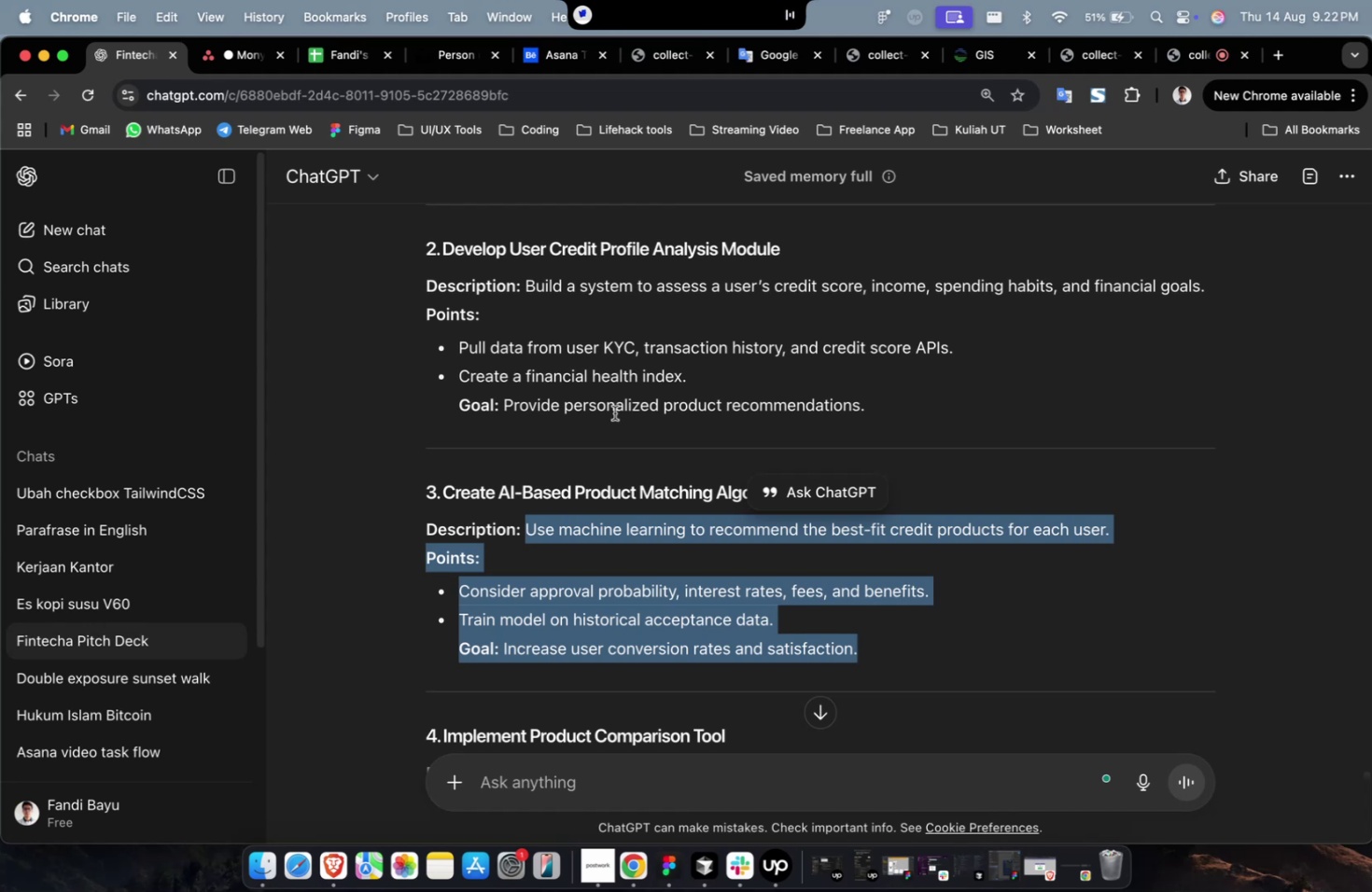 
key(Meta+CommandLeft)
 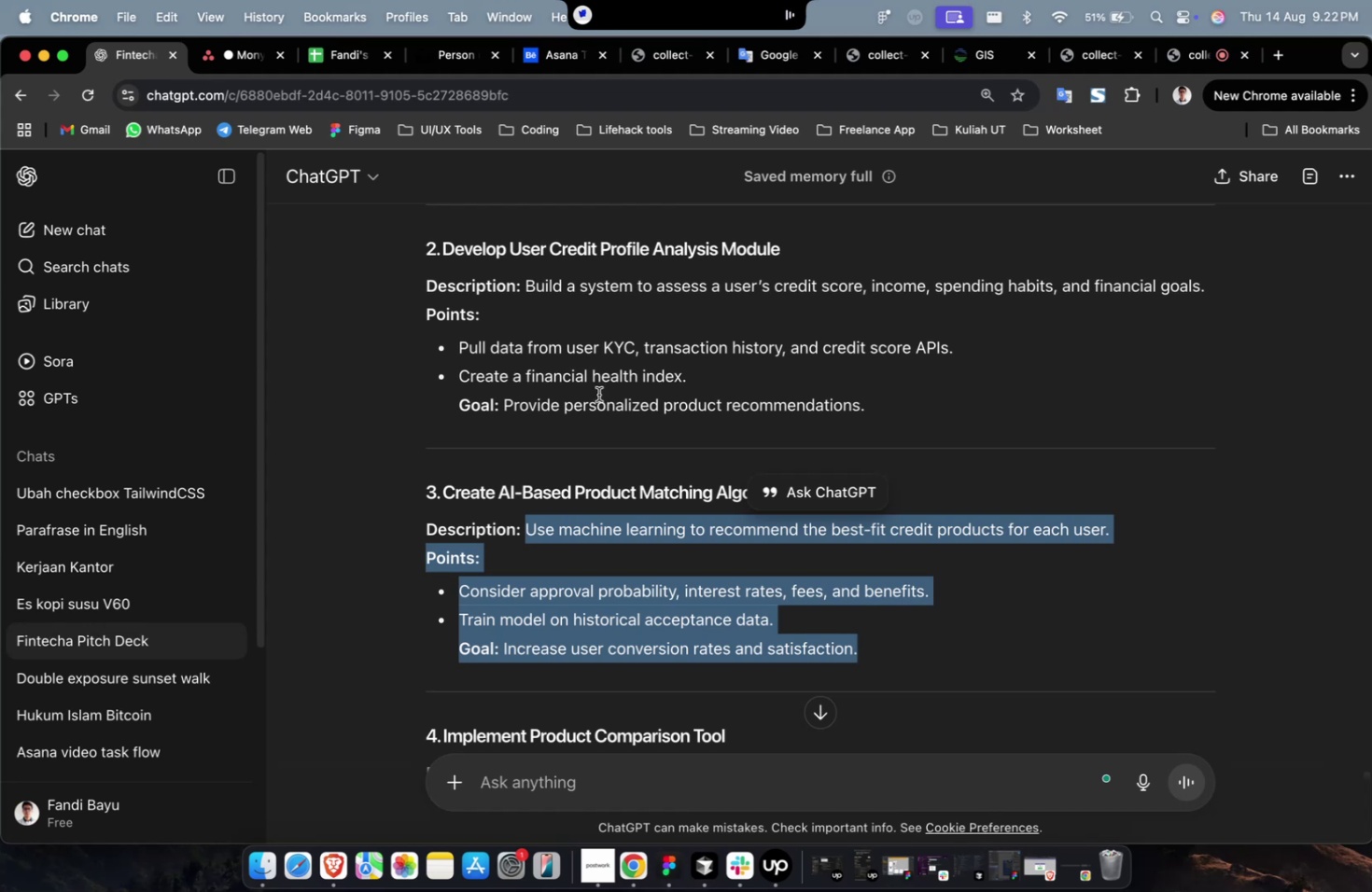 
key(Meta+C)
 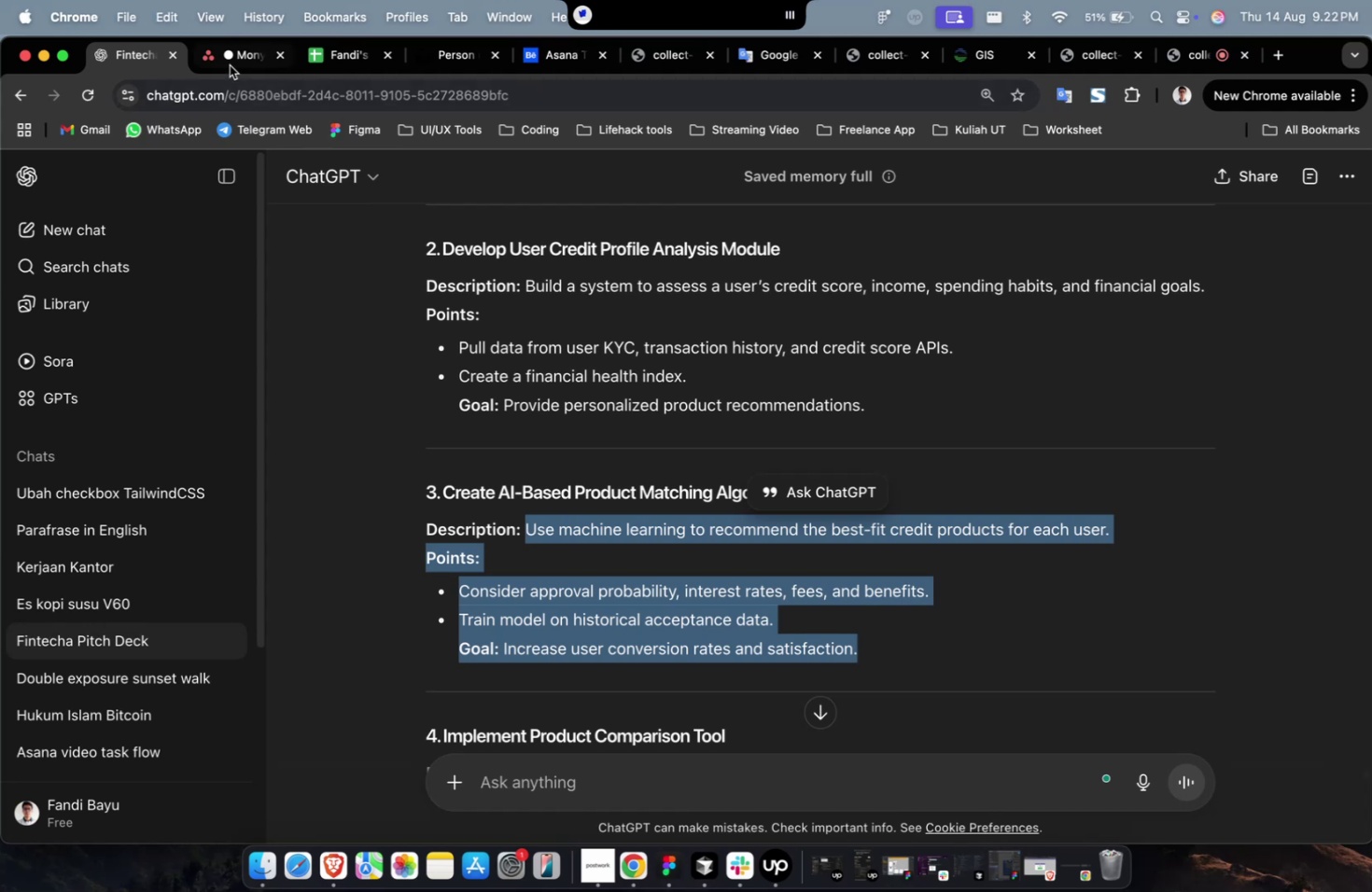 
left_click([224, 60])
 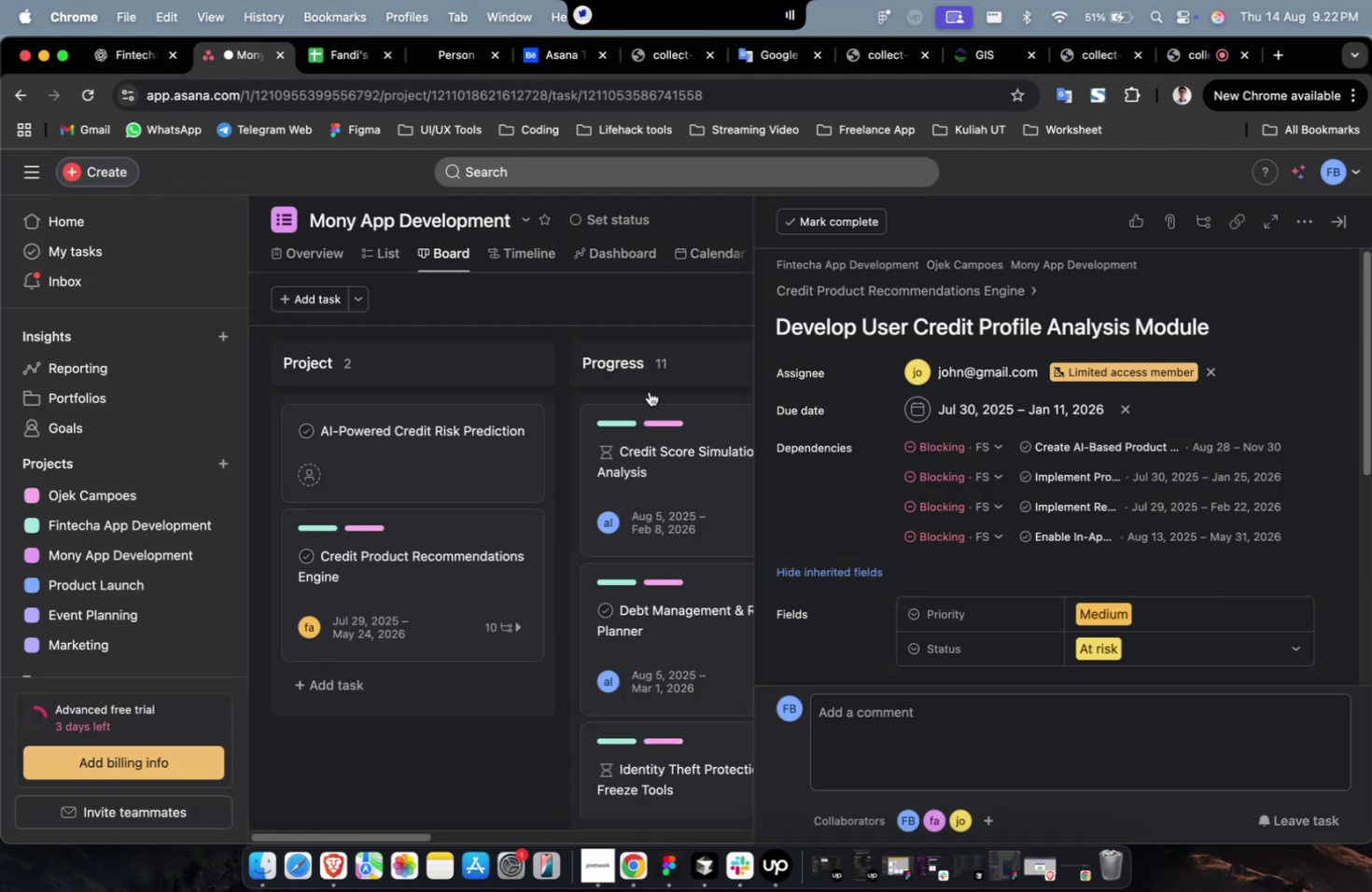 
key(Meta+CommandLeft)
 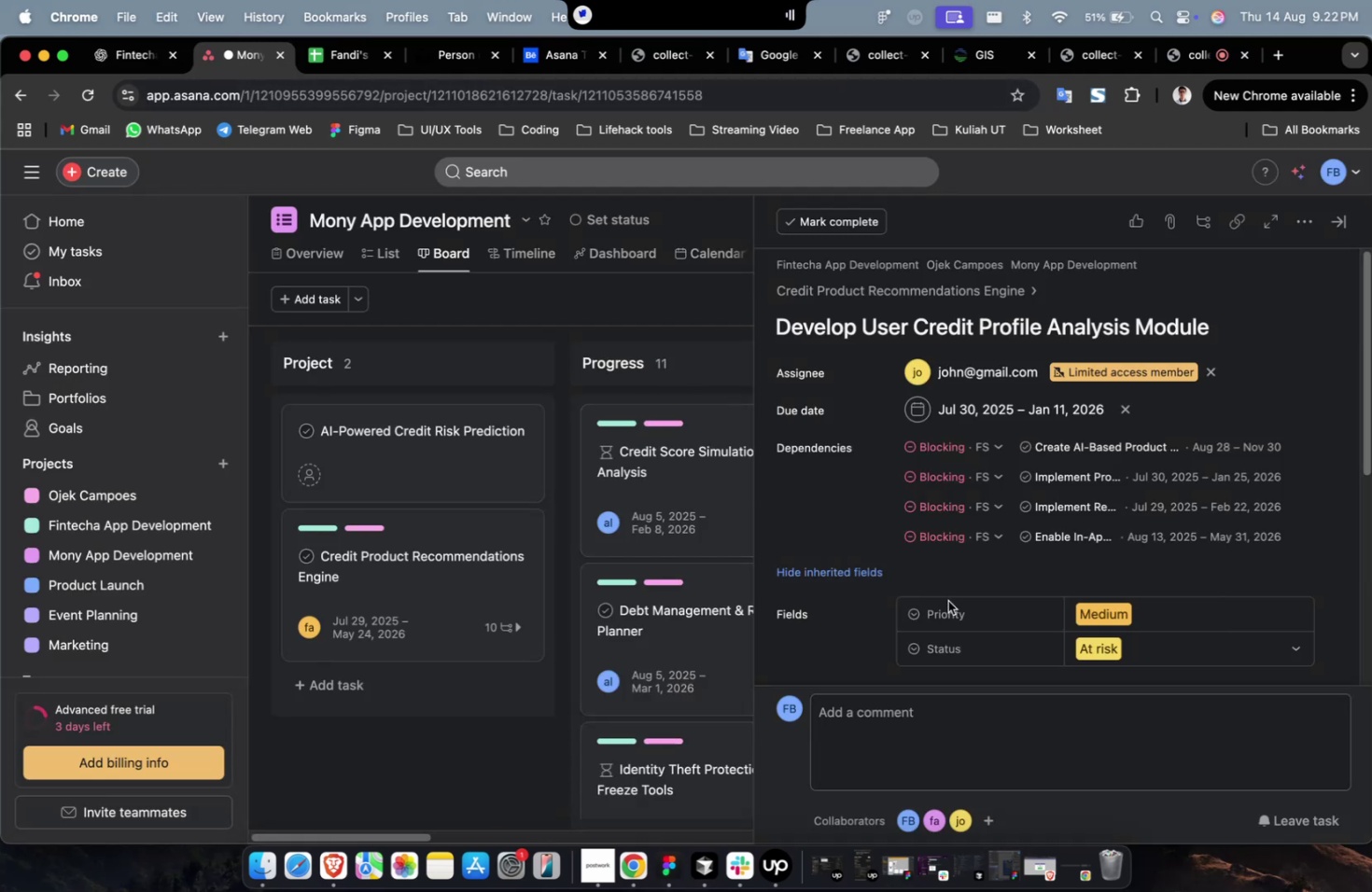 
scroll: coordinate [952, 592], scroll_direction: down, amount: 9.0
 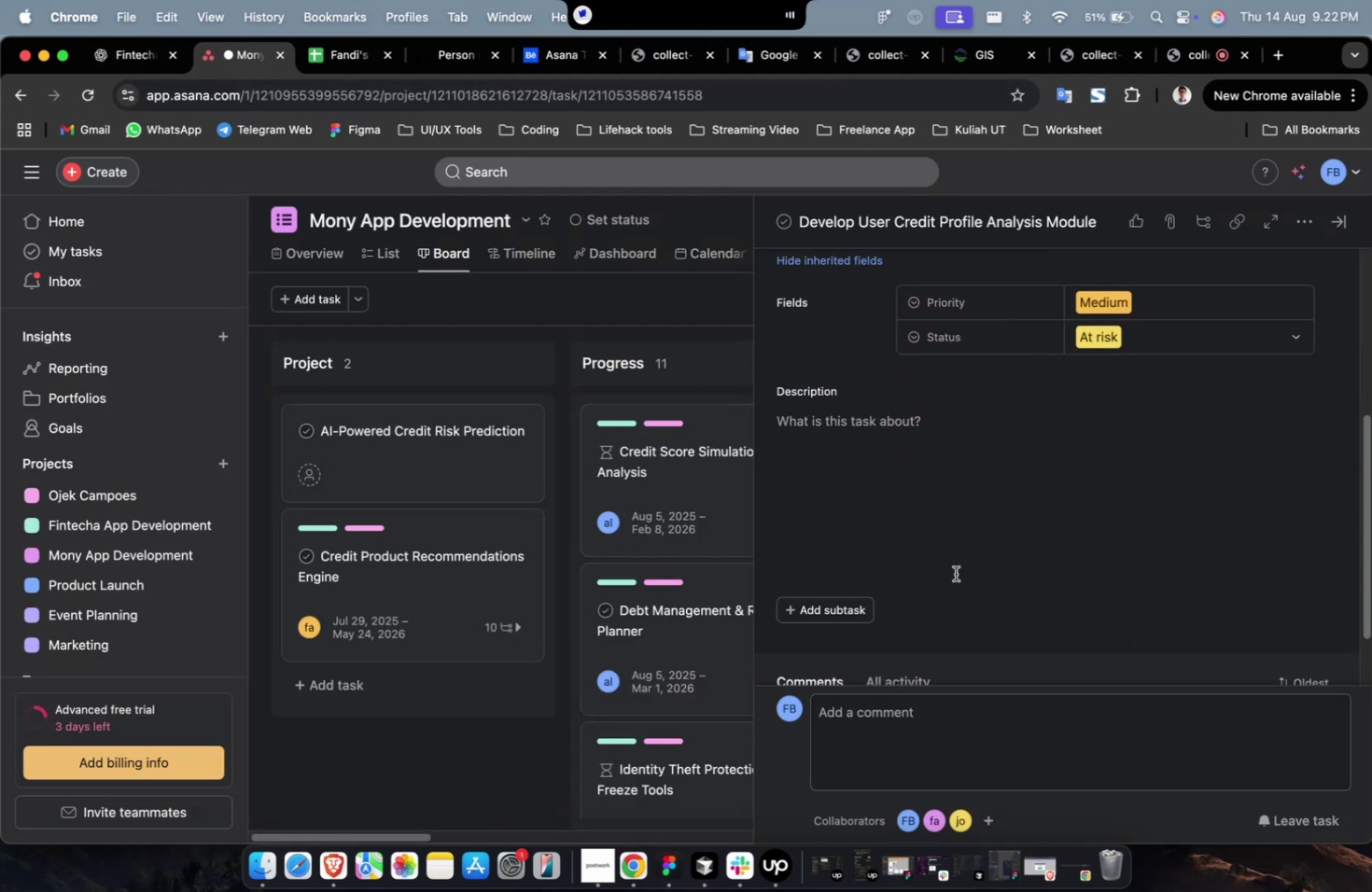 
left_click([954, 506])
 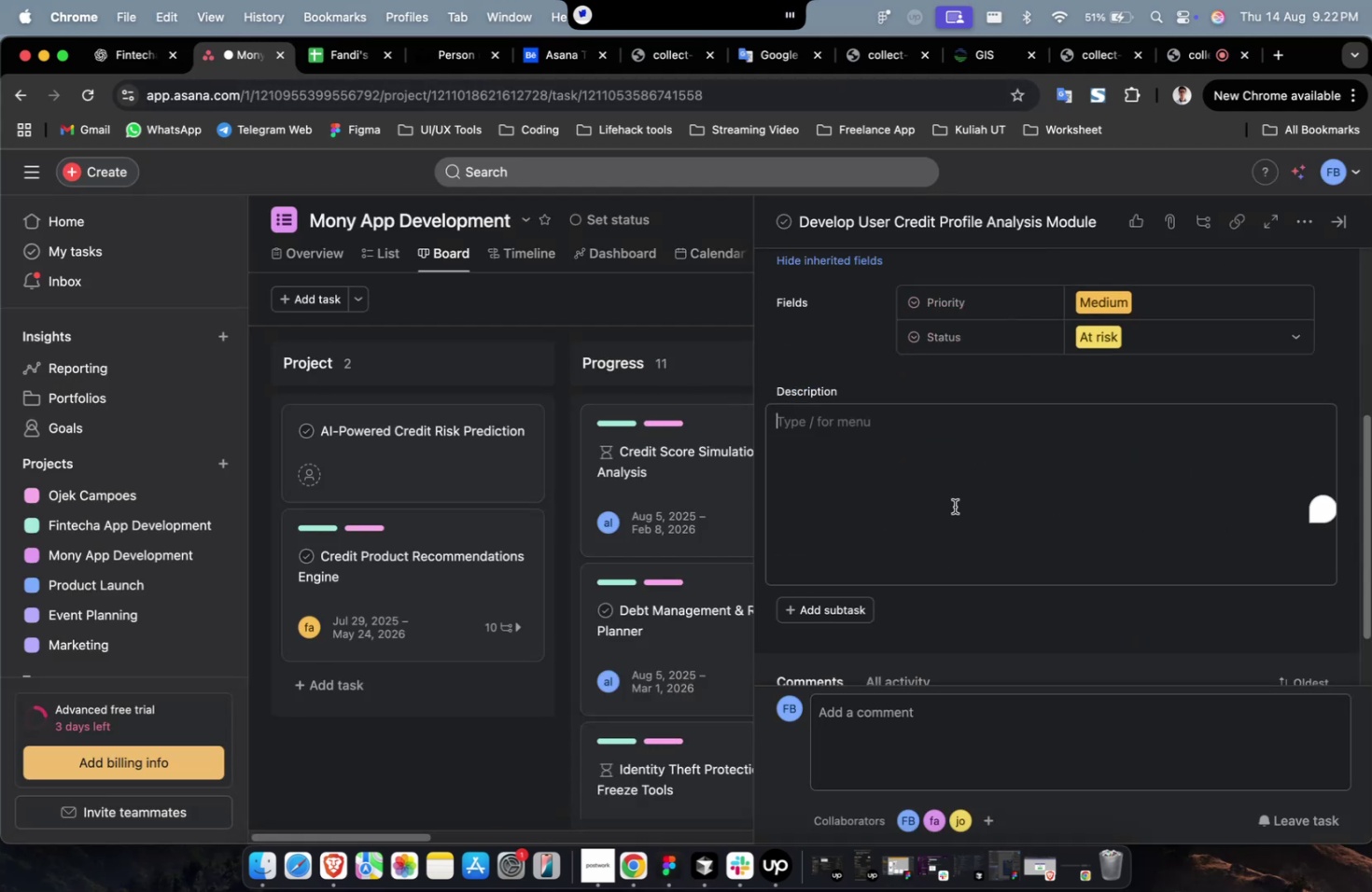 
key(Meta+CommandLeft)
 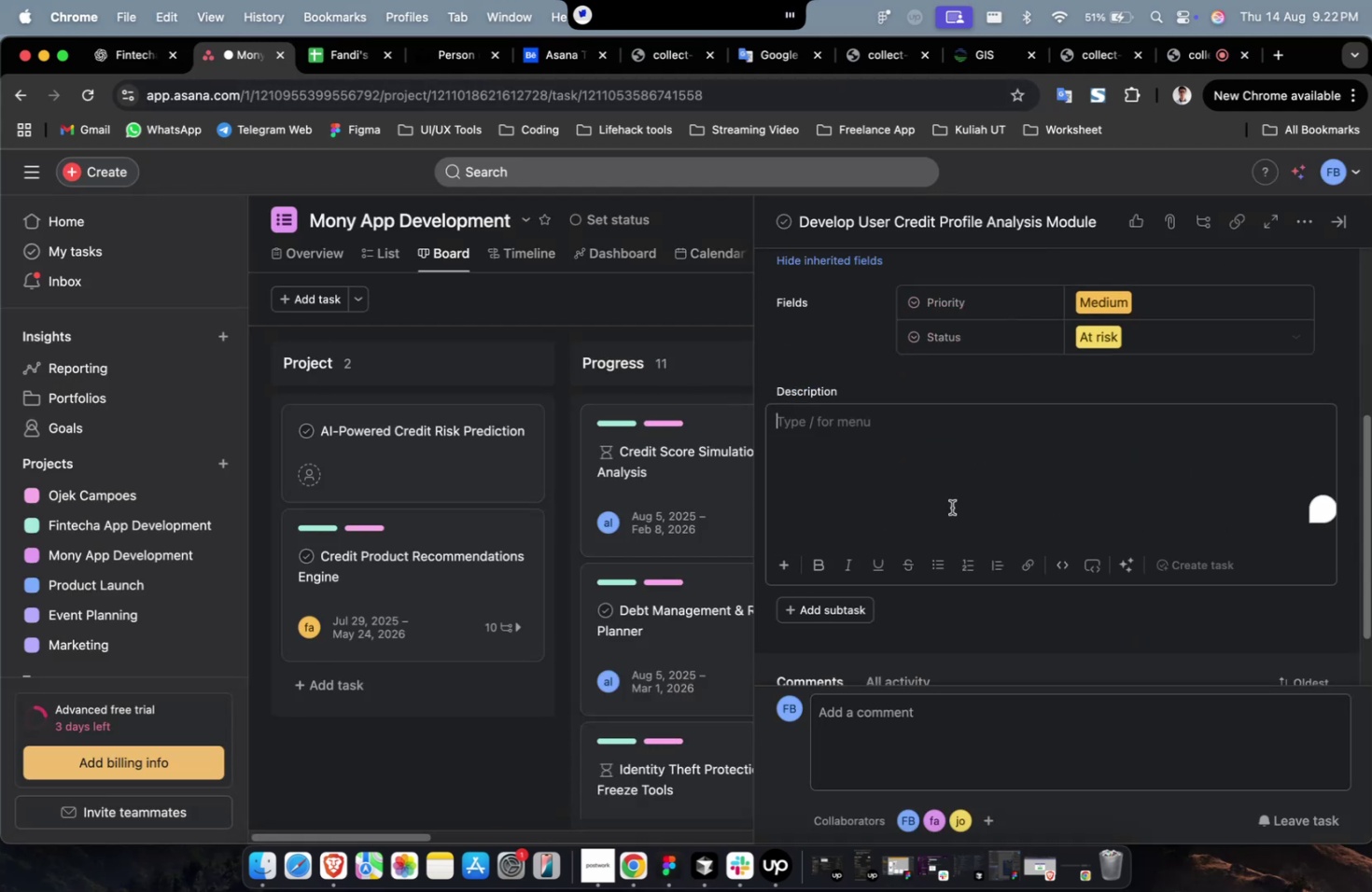 
key(Meta+V)
 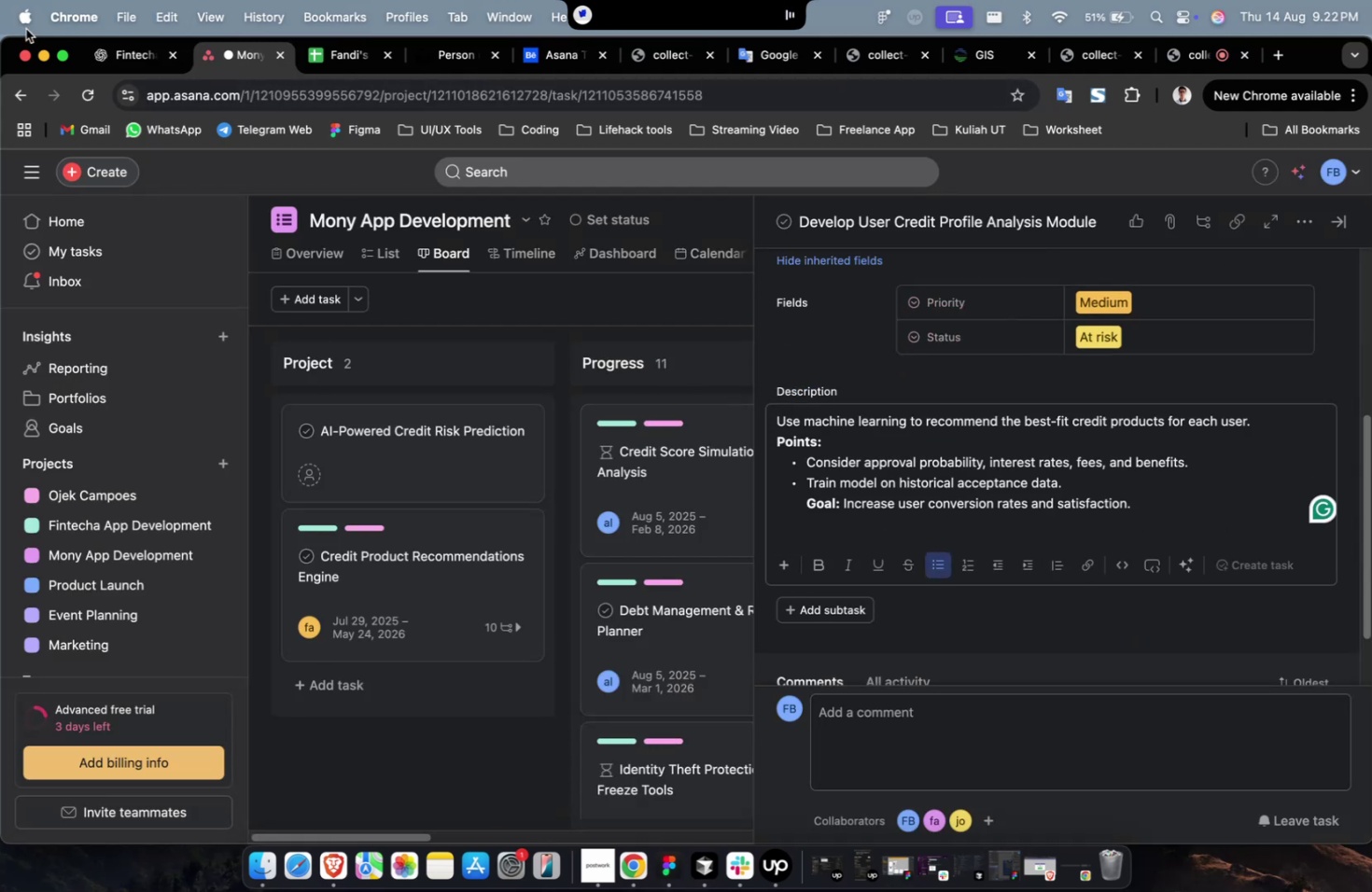 
left_click([119, 58])
 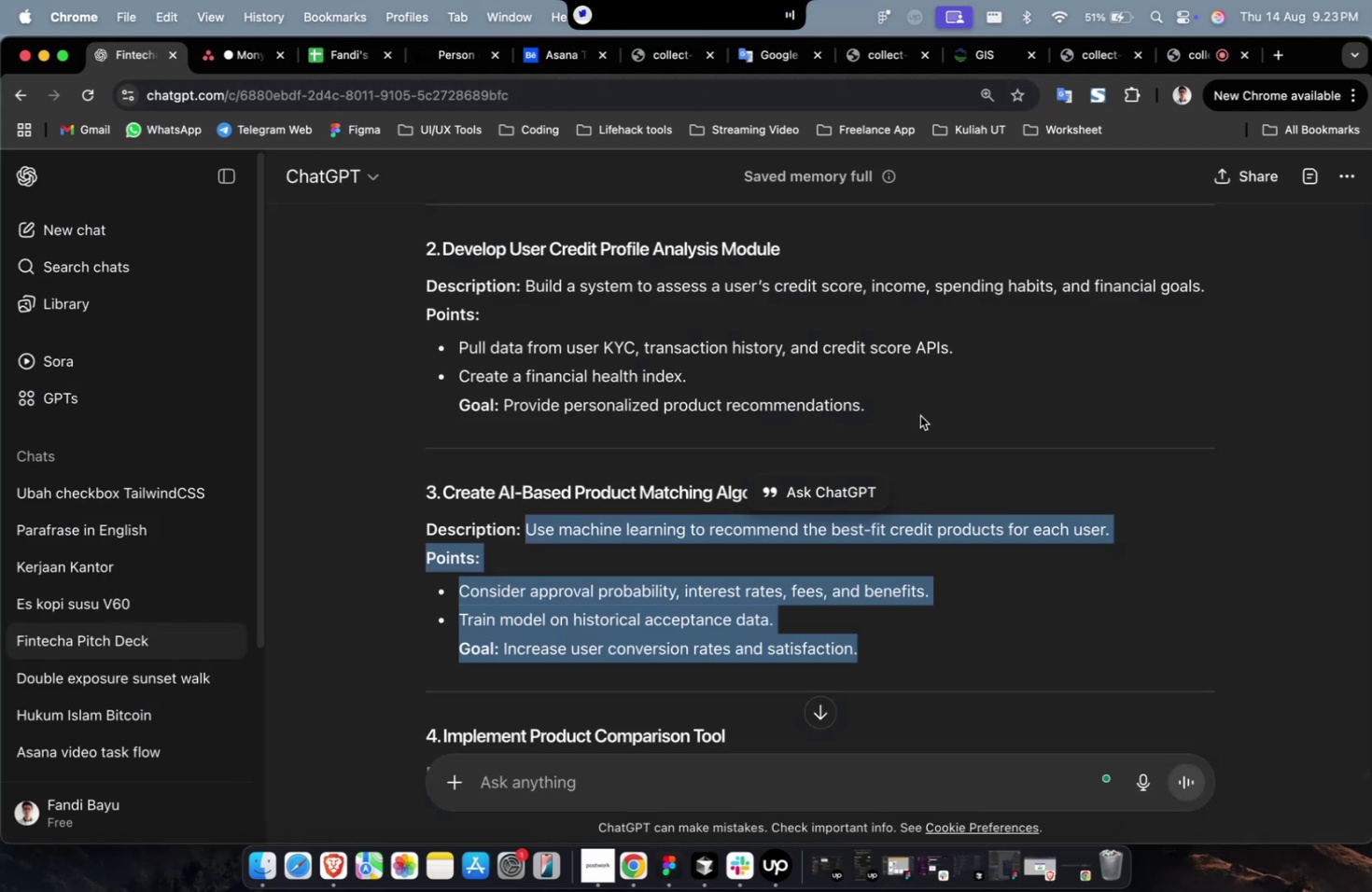 
left_click([910, 414])
 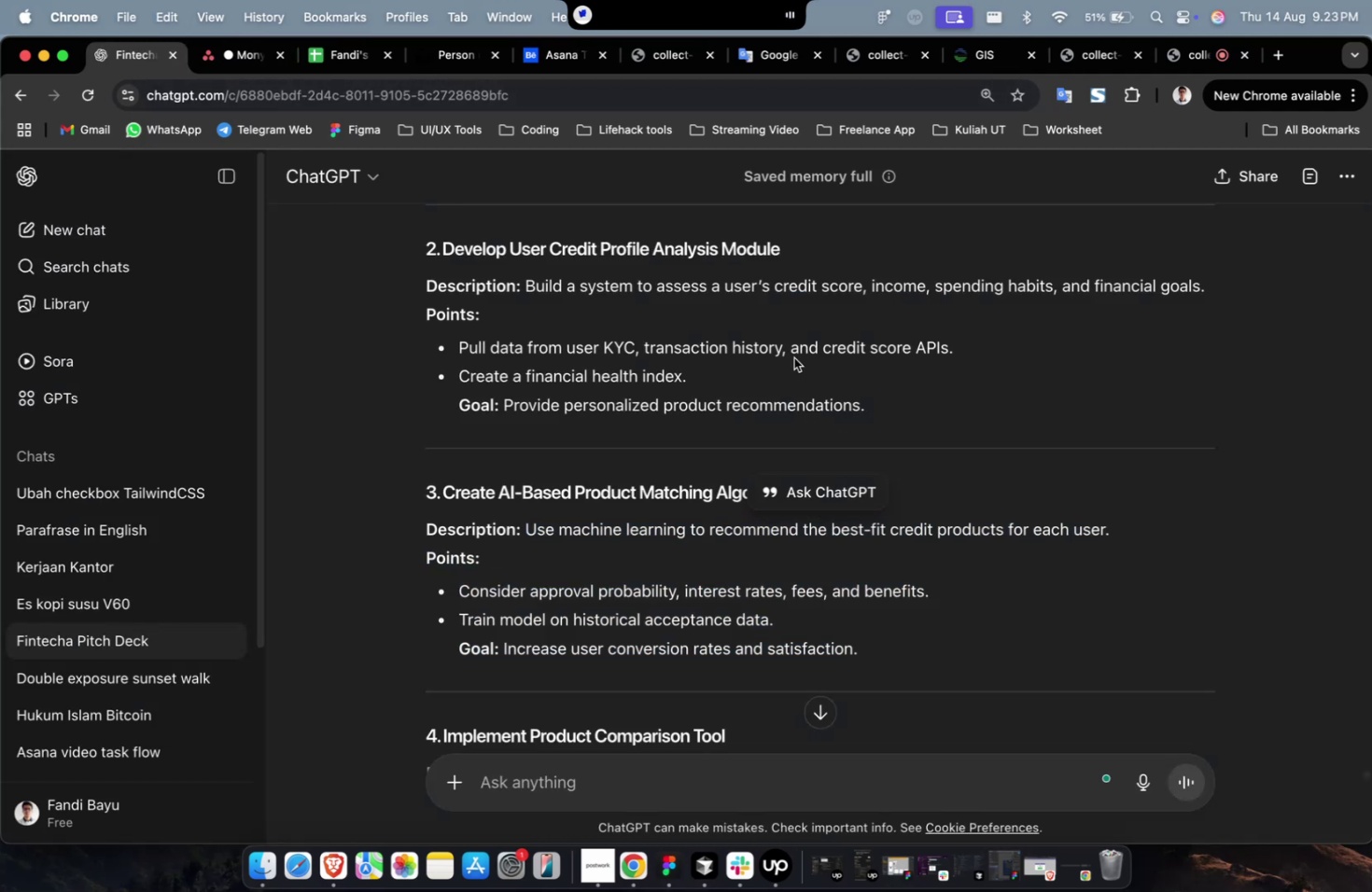 
left_click_drag(start_coordinate=[871, 396], to_coordinate=[527, 296])
 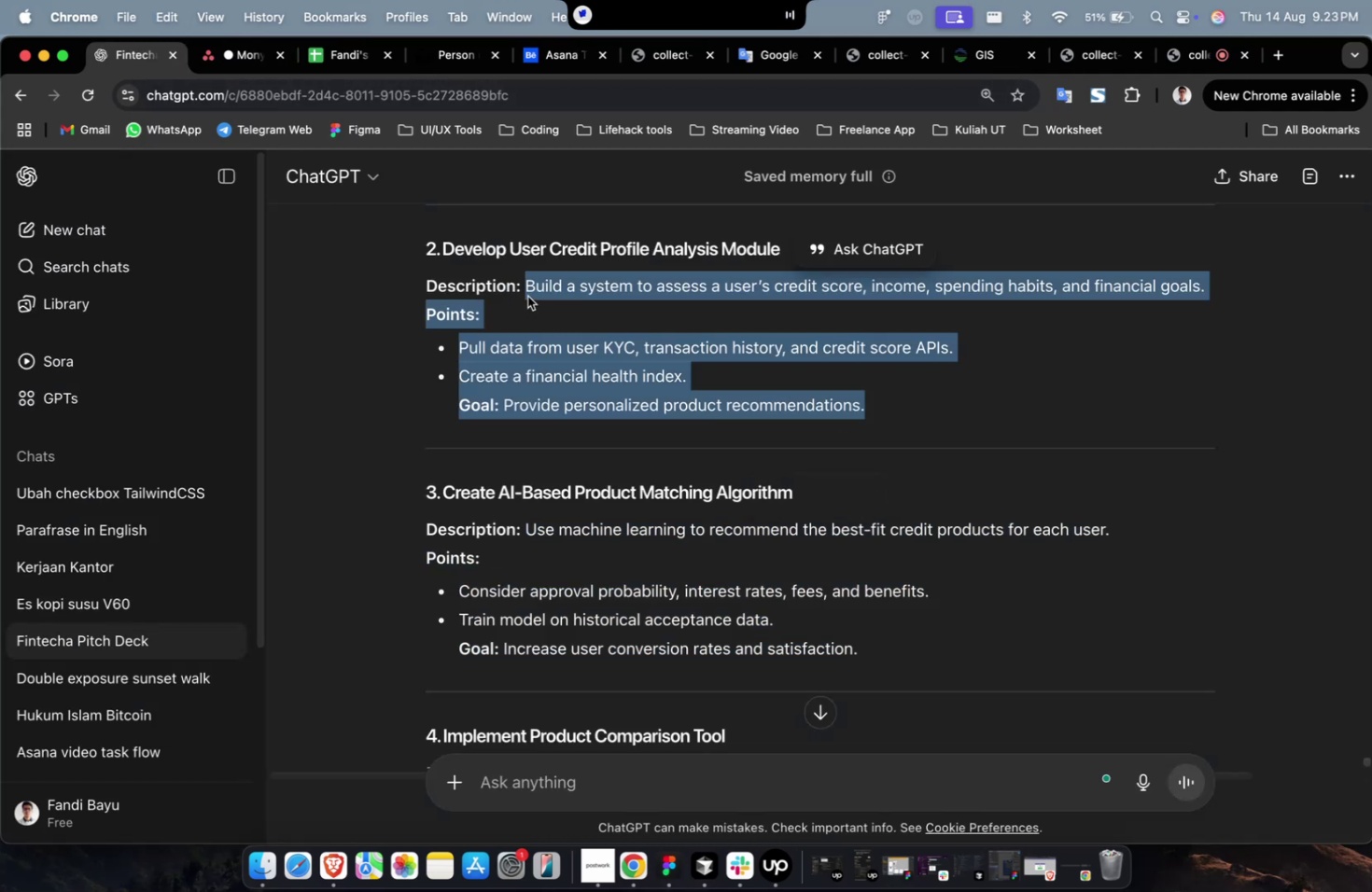 
key(Meta+C)
 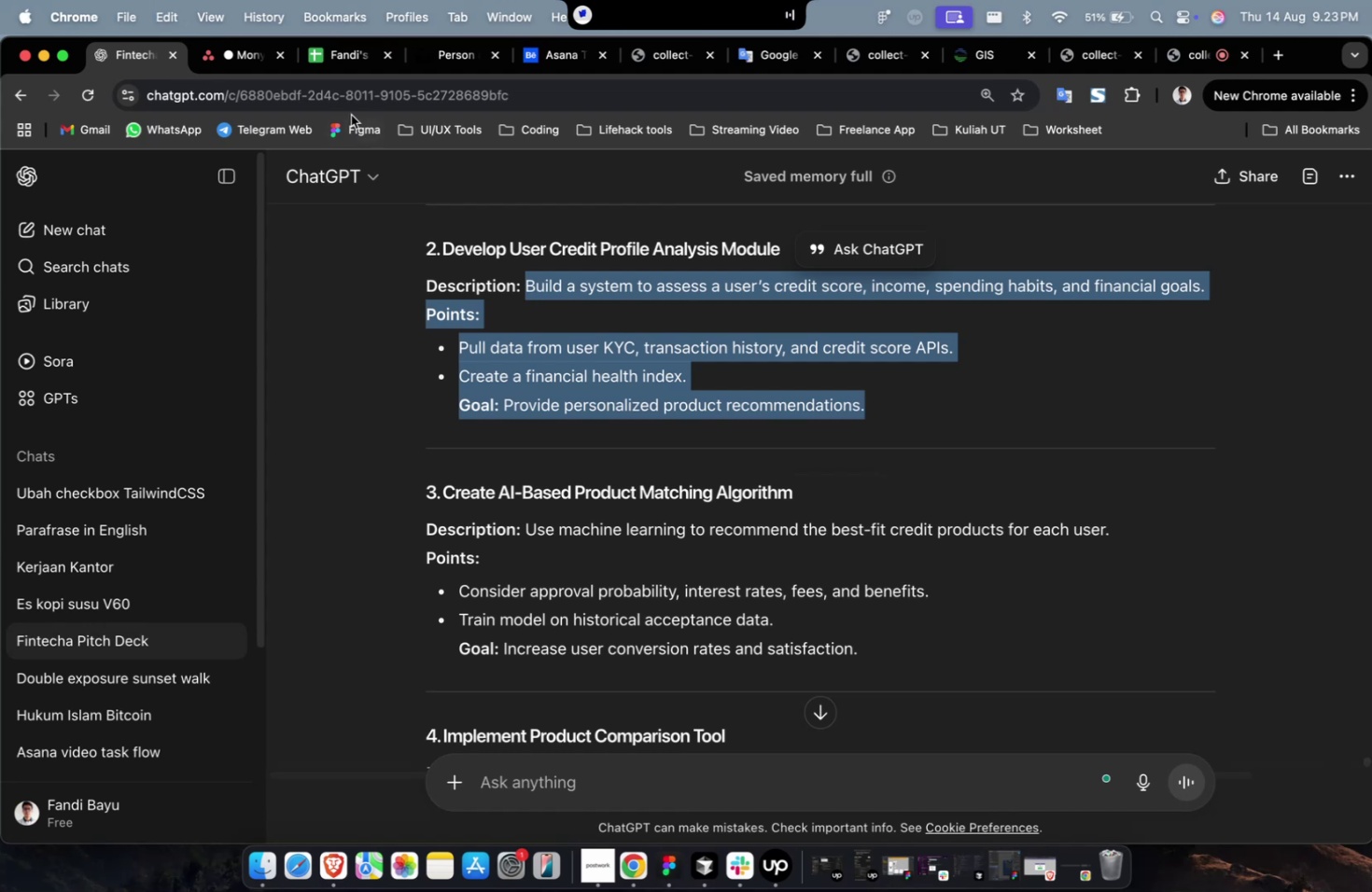 
key(Meta+C)
 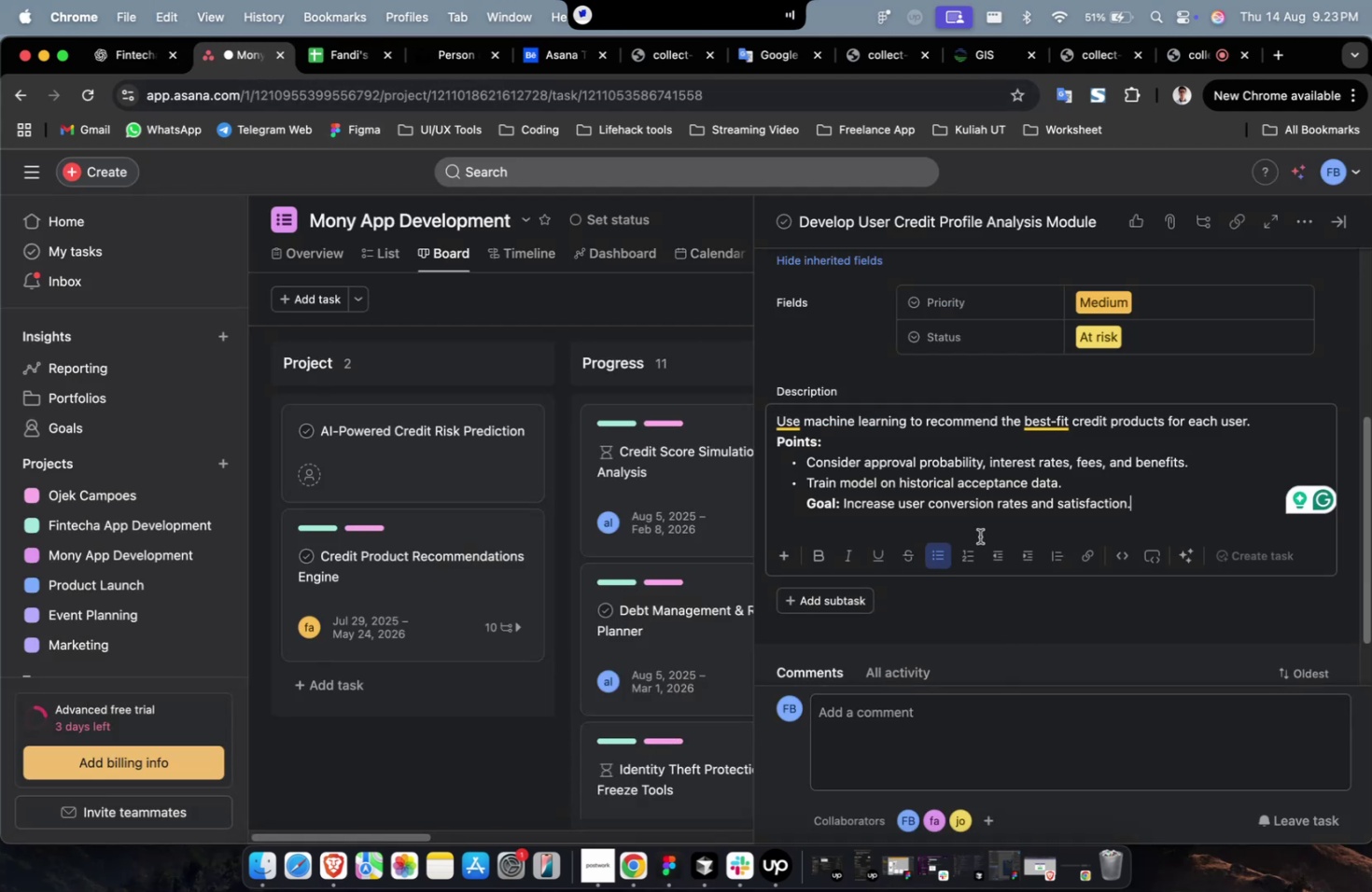 
double_click([974, 478])
 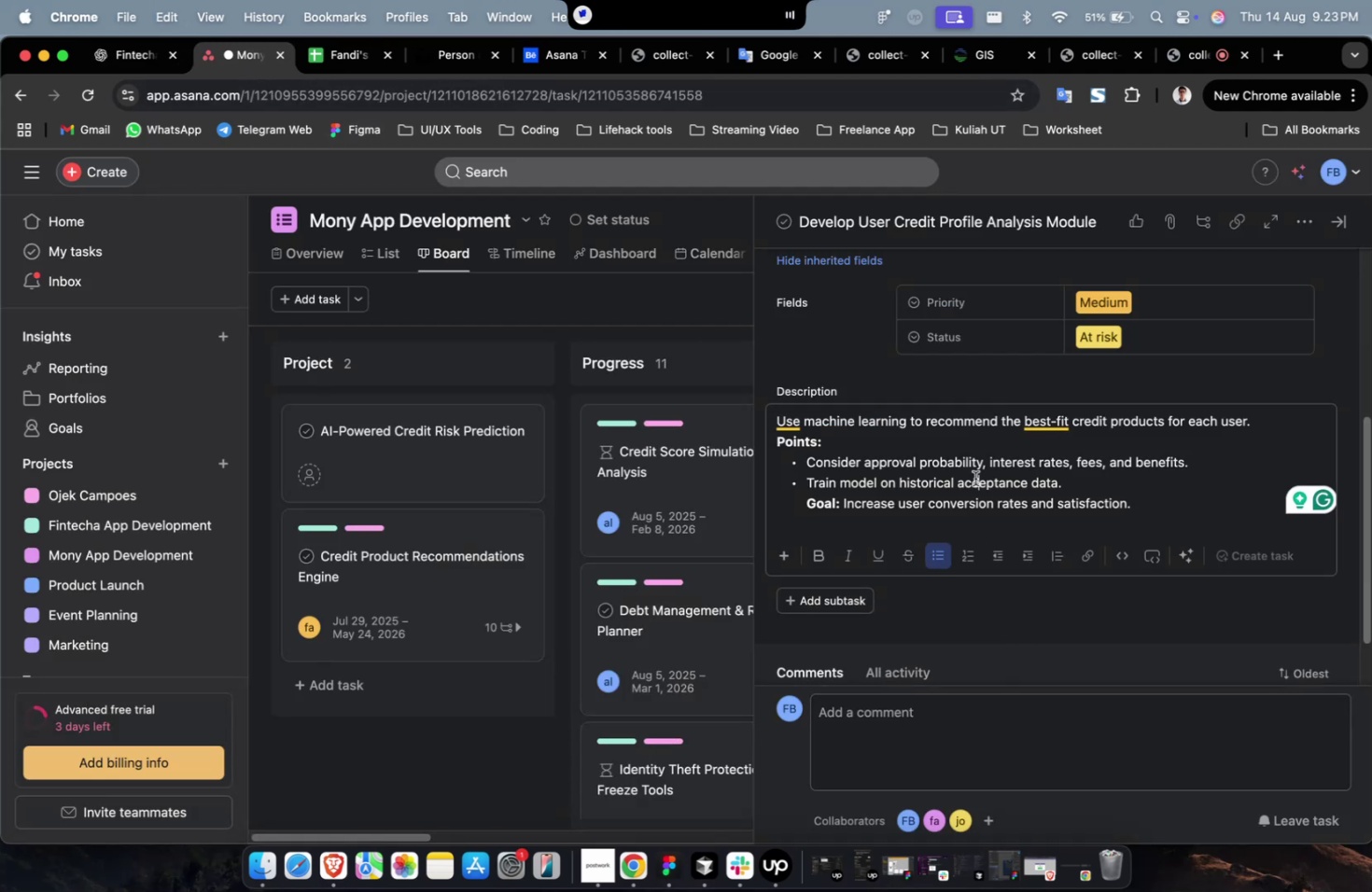 
key(Meta+A)
 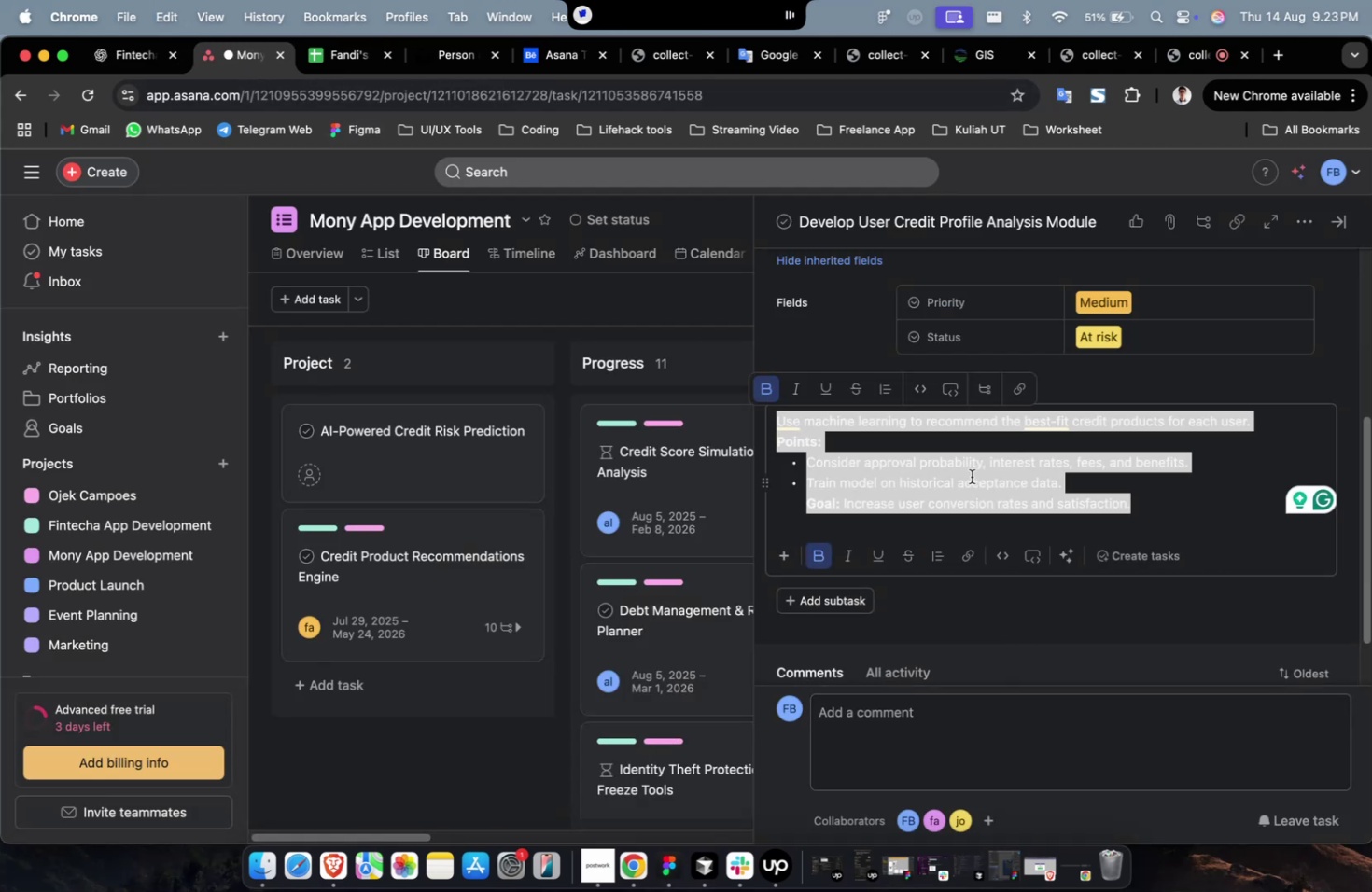 
key(Meta+V)
 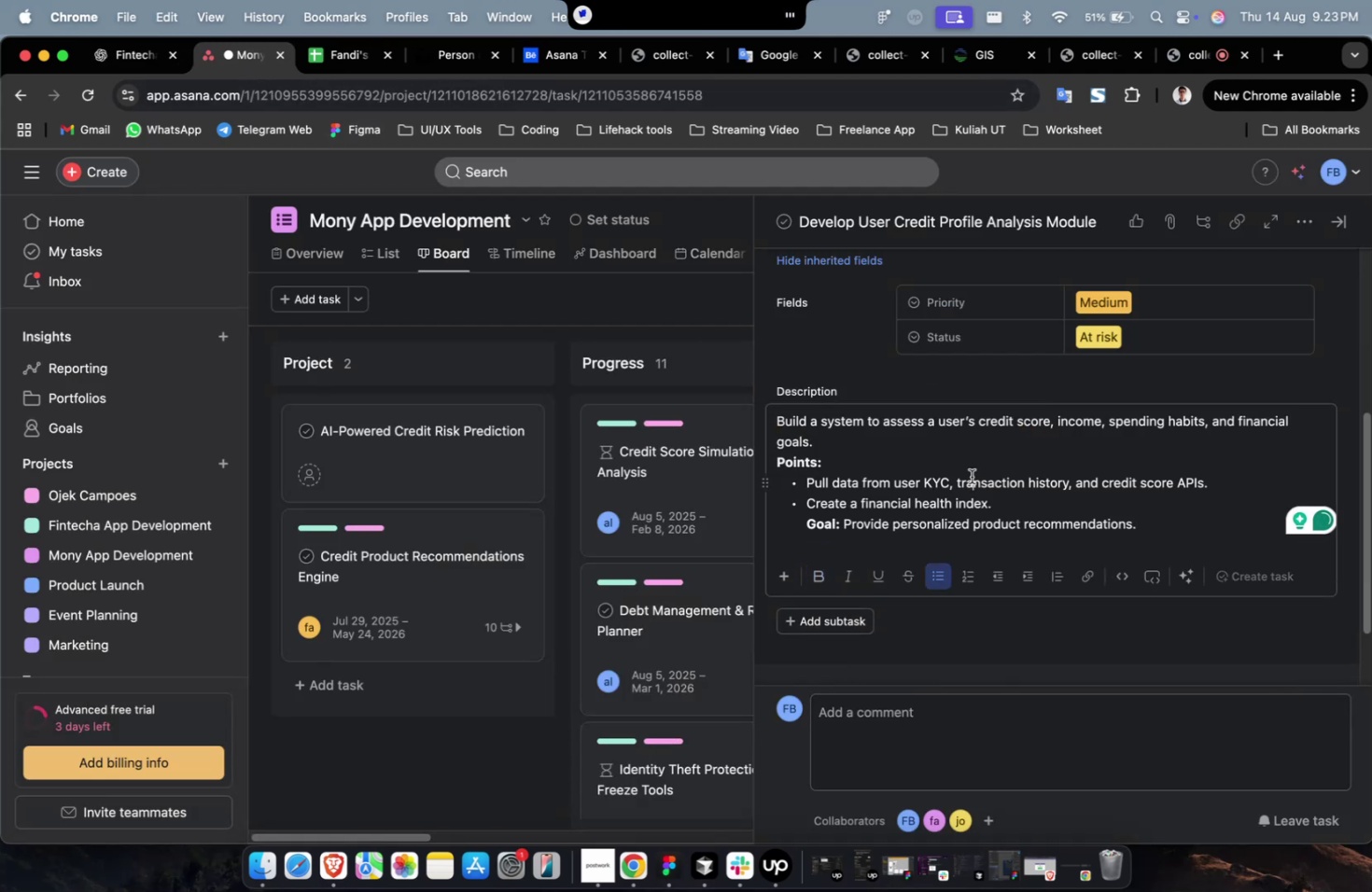 
scroll: coordinate [1050, 522], scroll_direction: down, amount: 54.0
 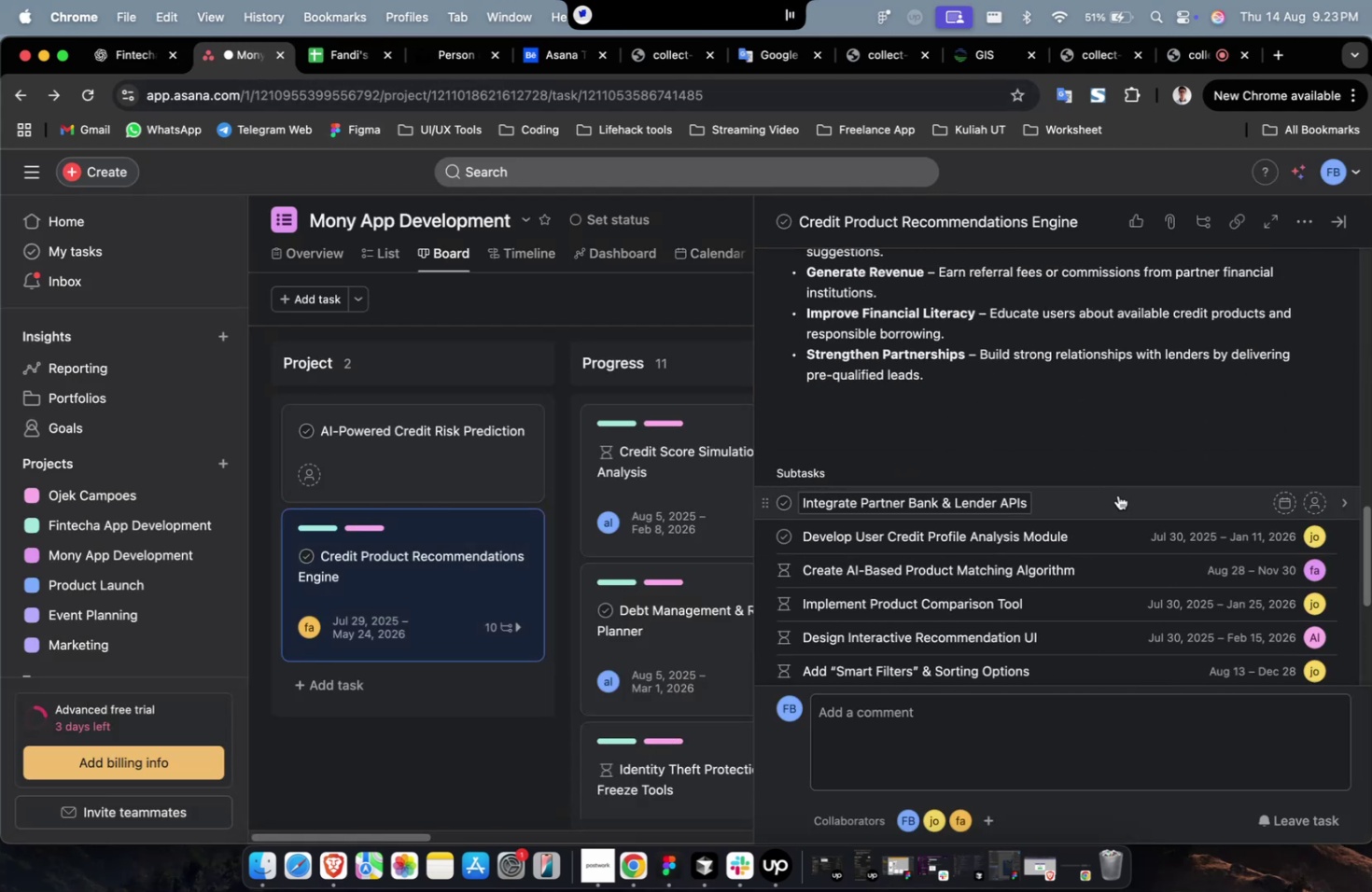 
left_click([1115, 501])
 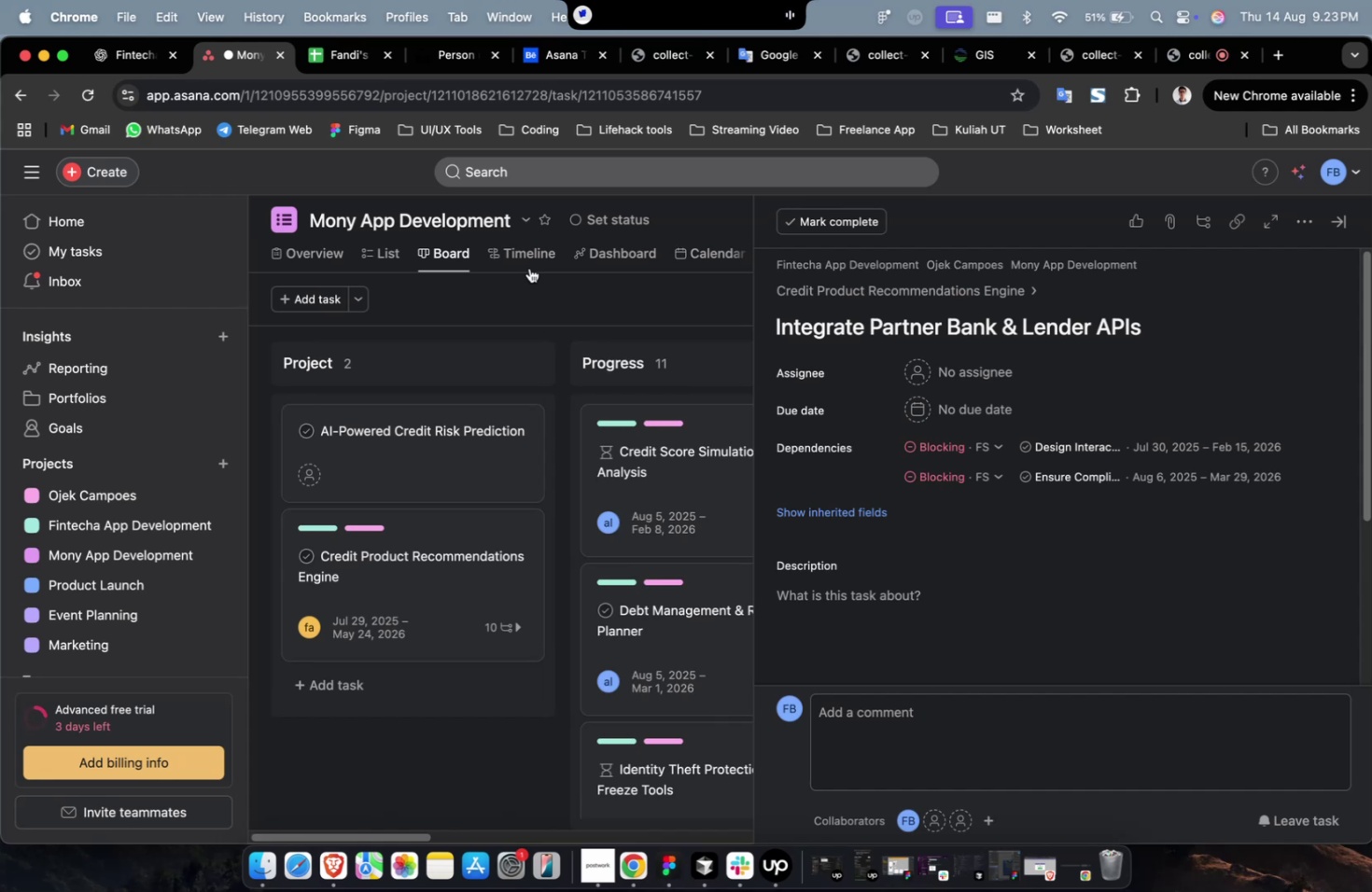 
wait(11.28)
 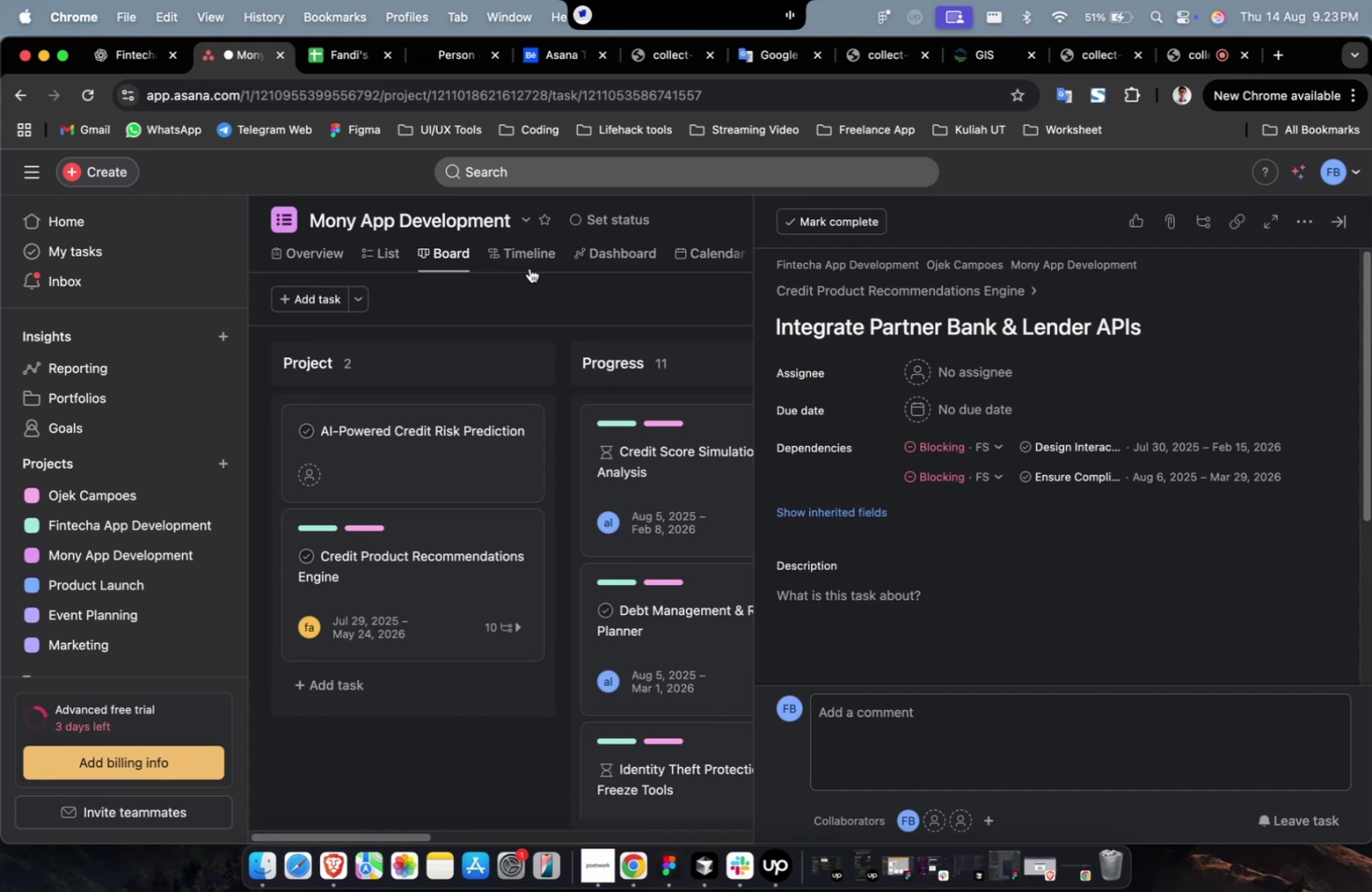 
scroll: coordinate [878, 457], scroll_direction: up, amount: 14.0
 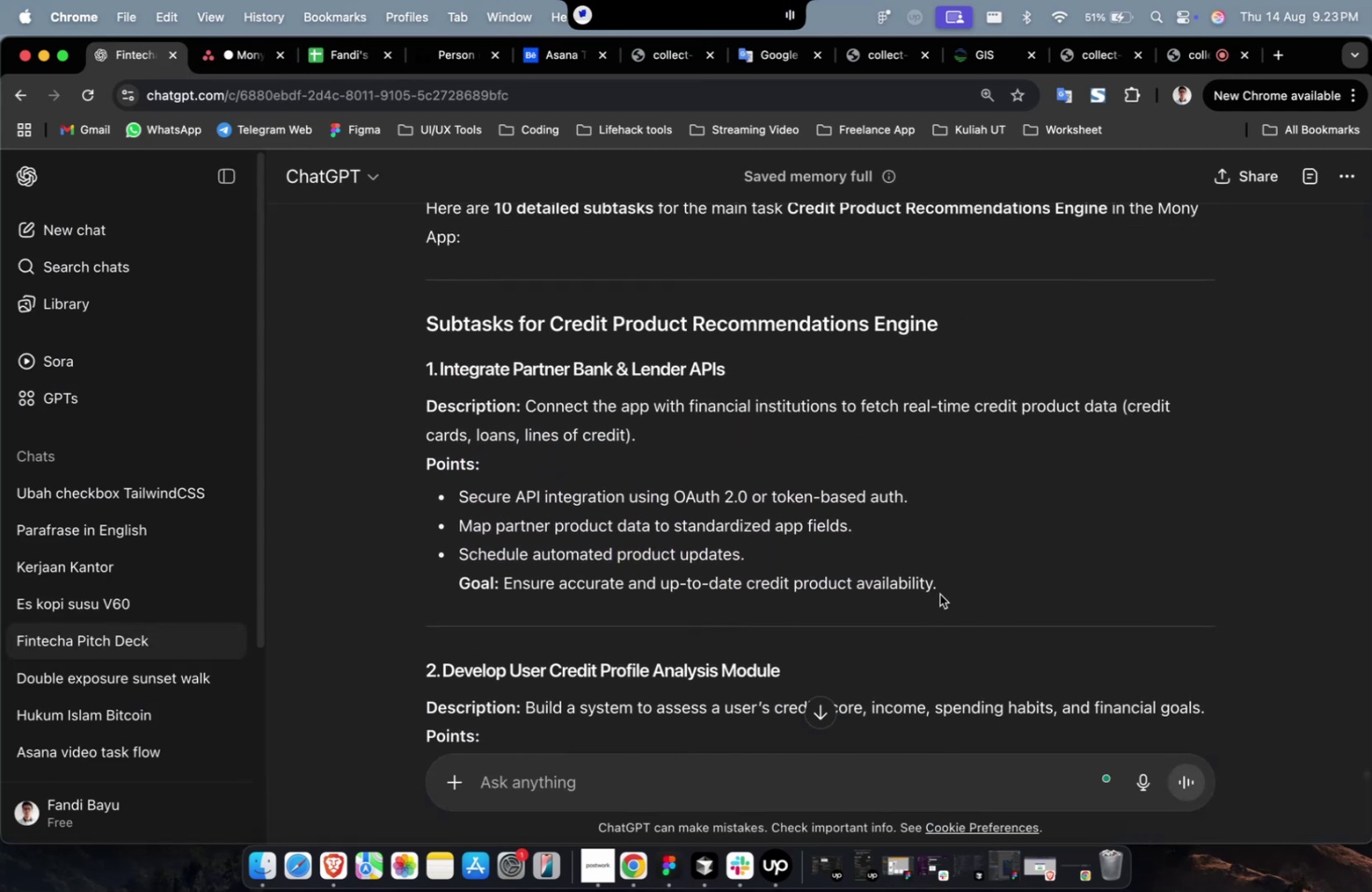 
left_click_drag(start_coordinate=[940, 587], to_coordinate=[525, 411])
 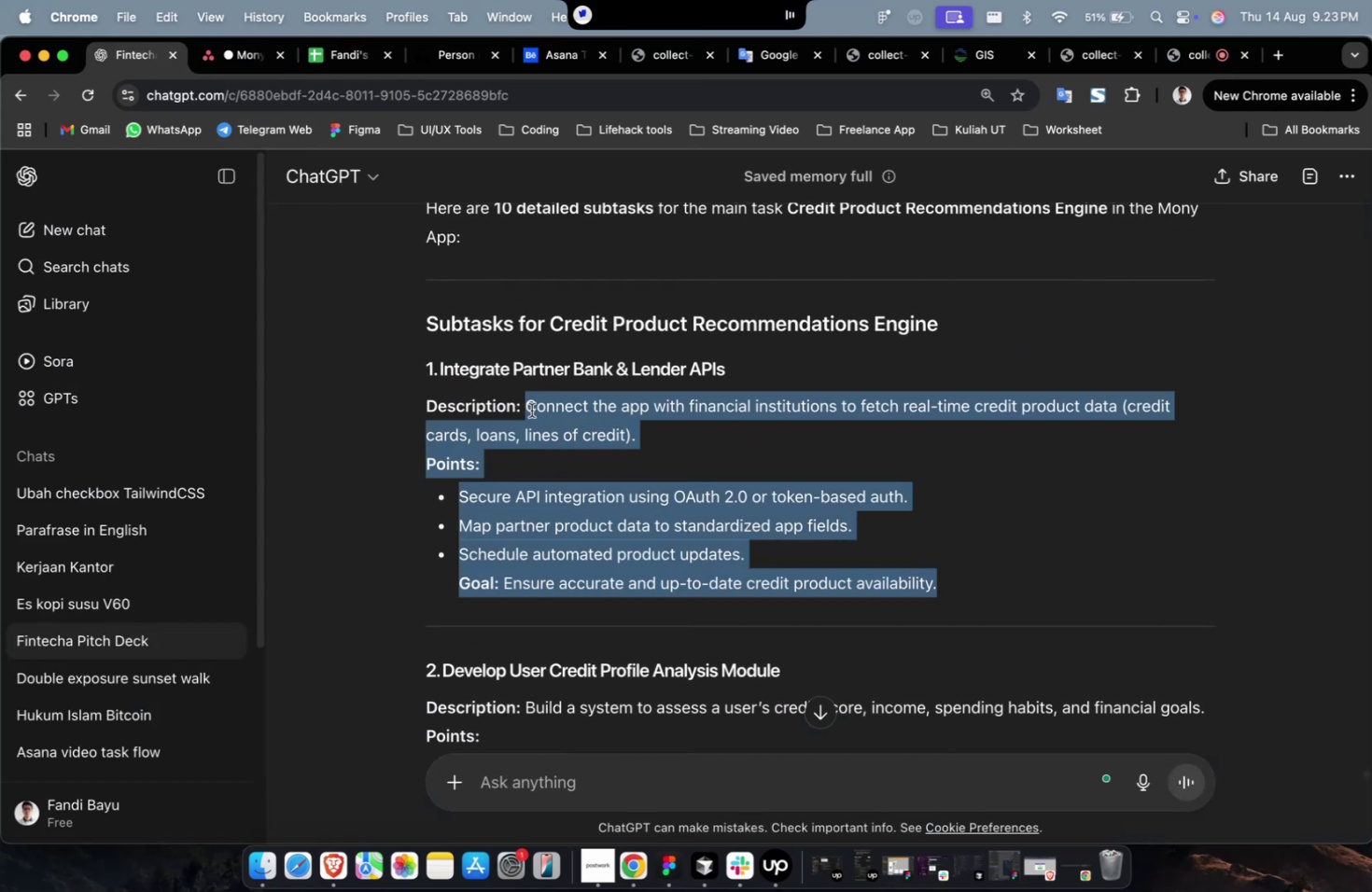 
key(Meta+C)
 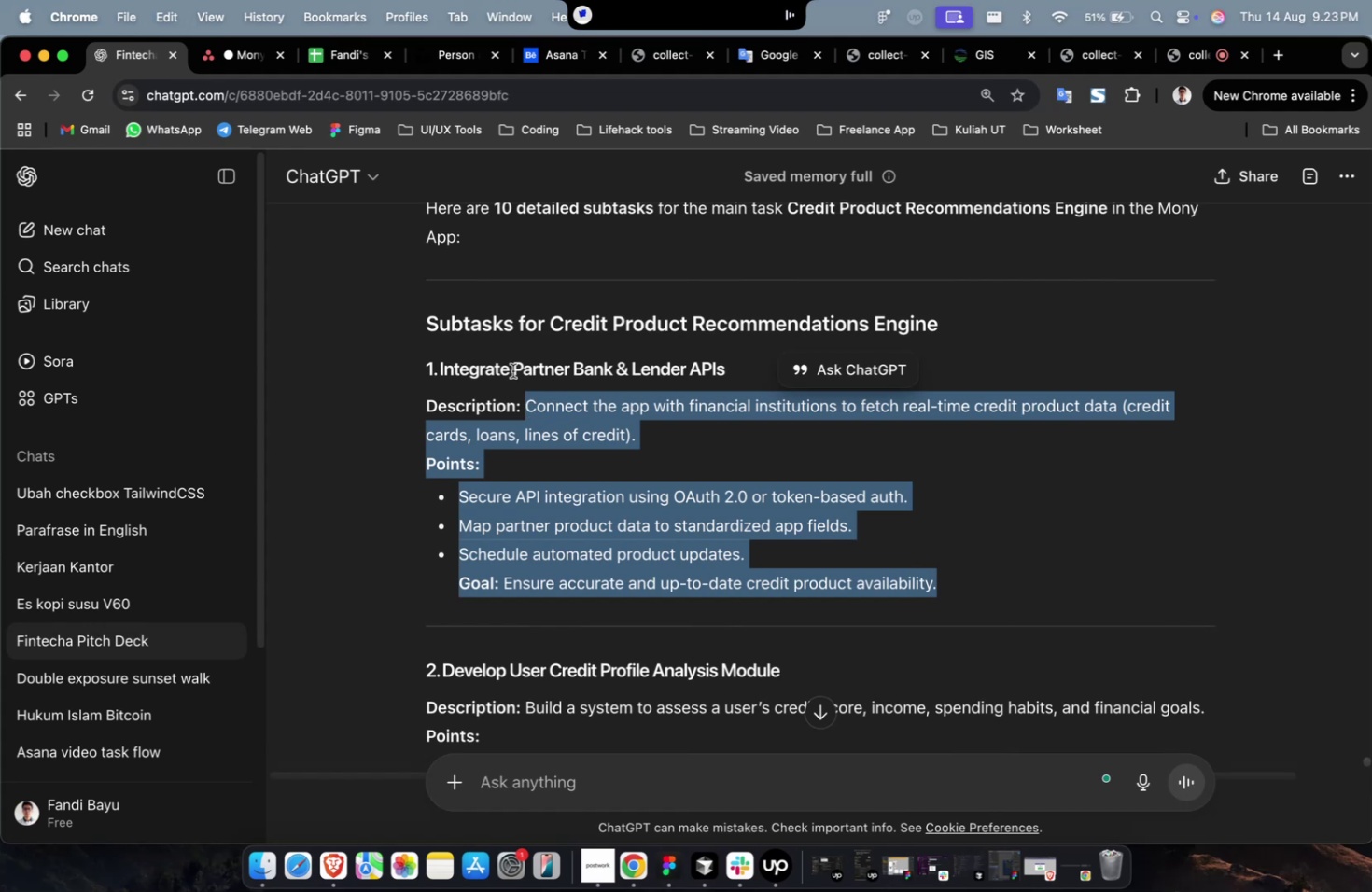 
key(Meta+C)
 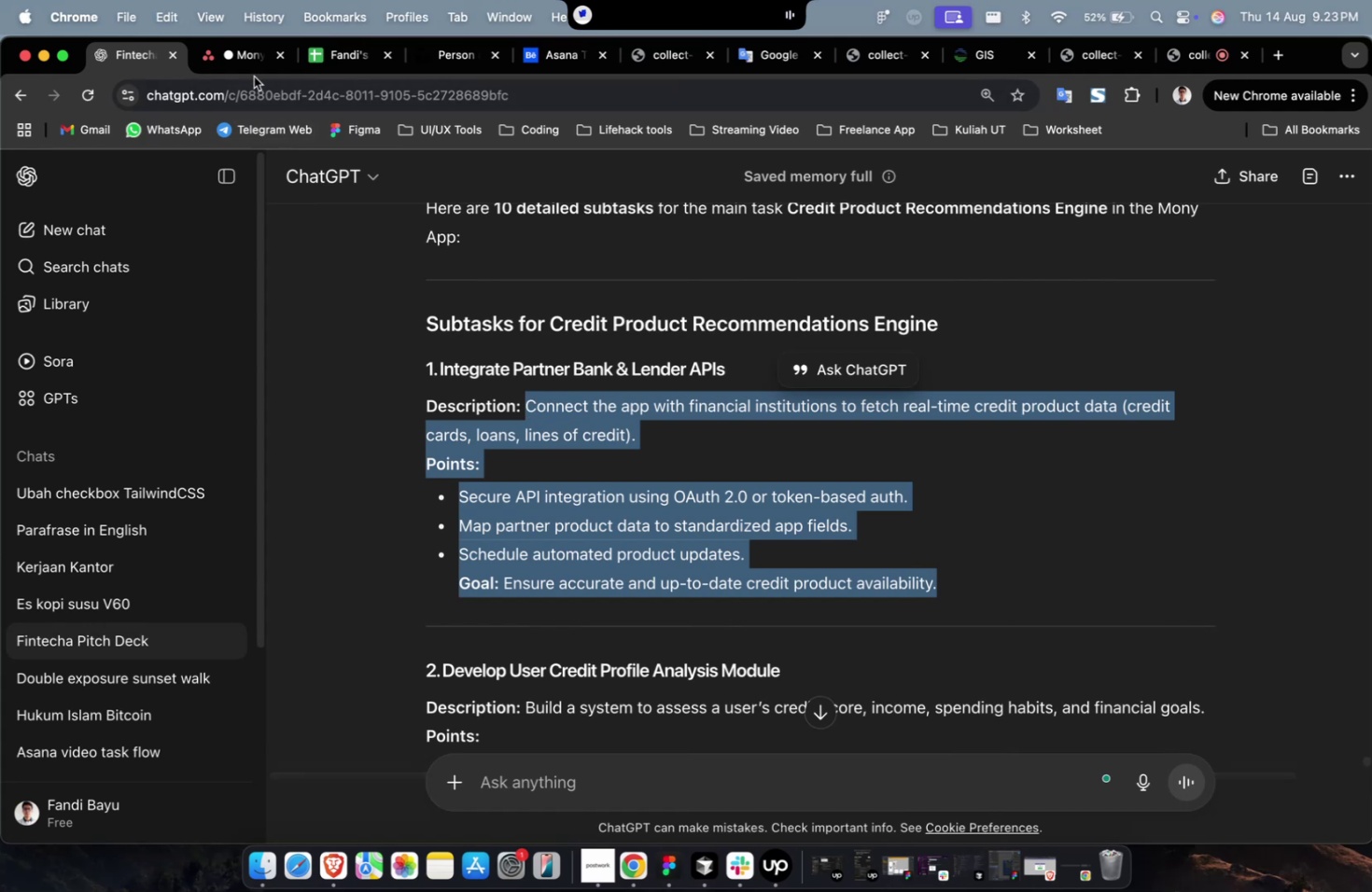 
double_click([263, 57])
 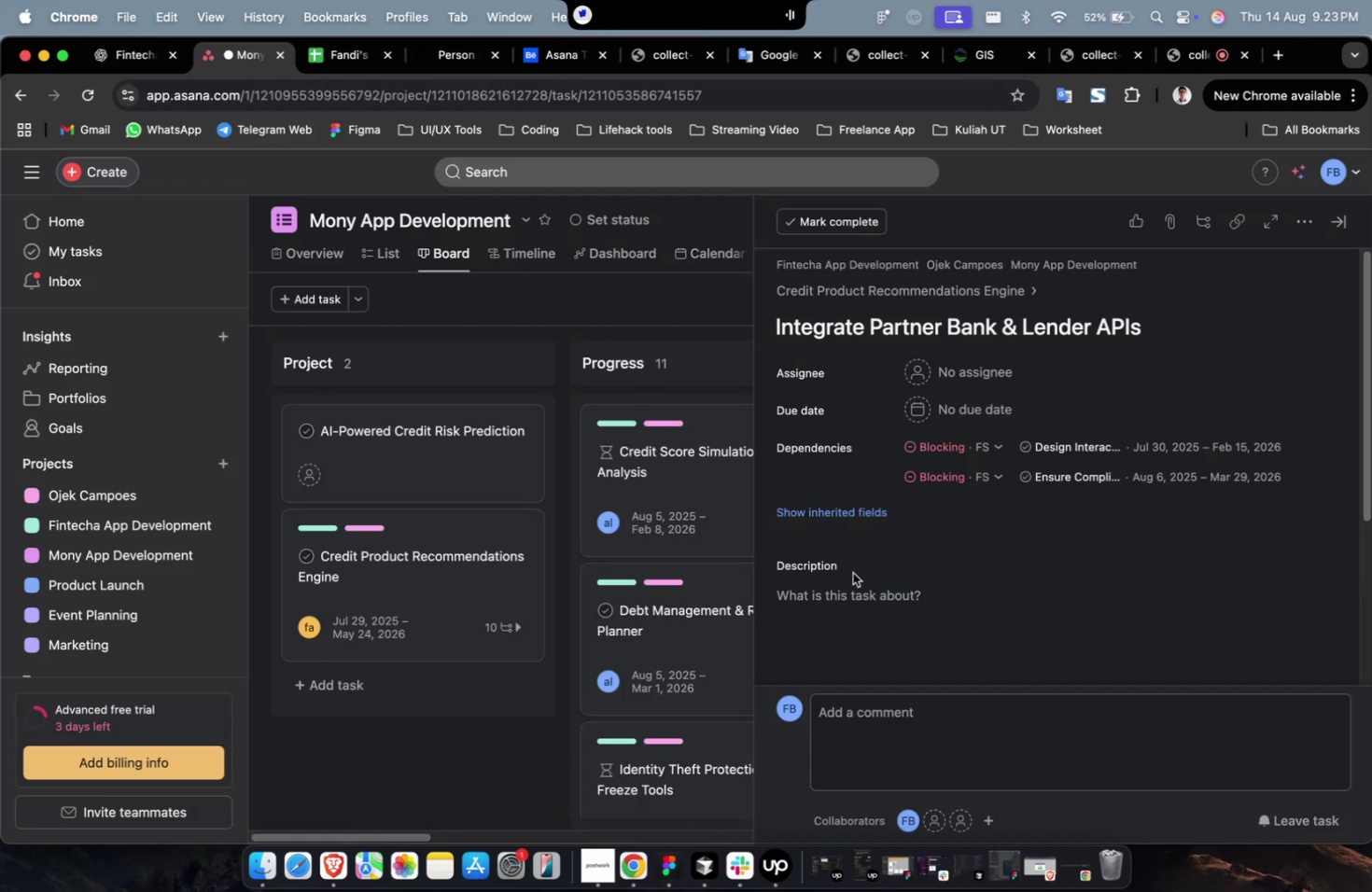 
triple_click([875, 588])
 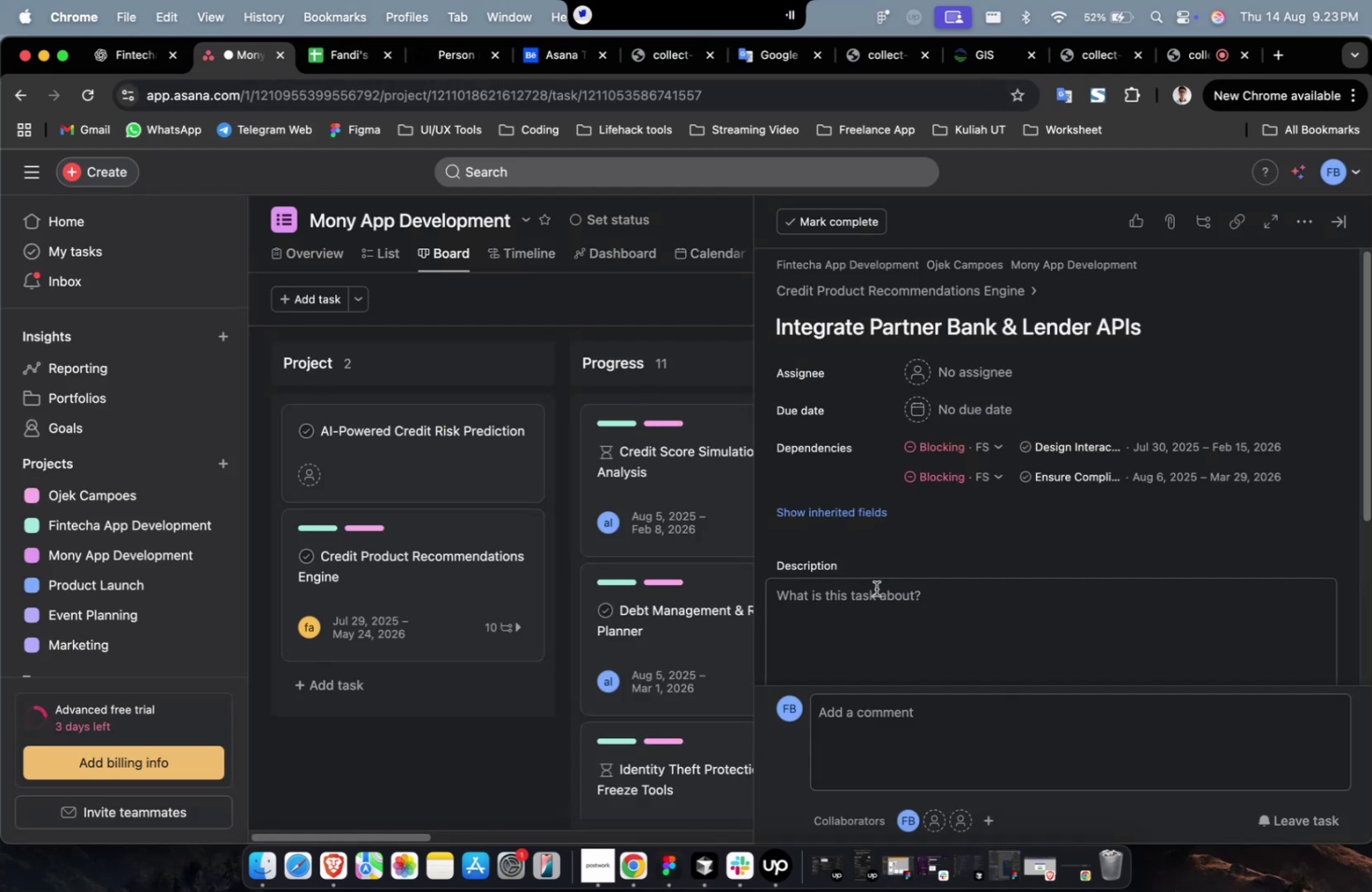 
key(Meta+V)
 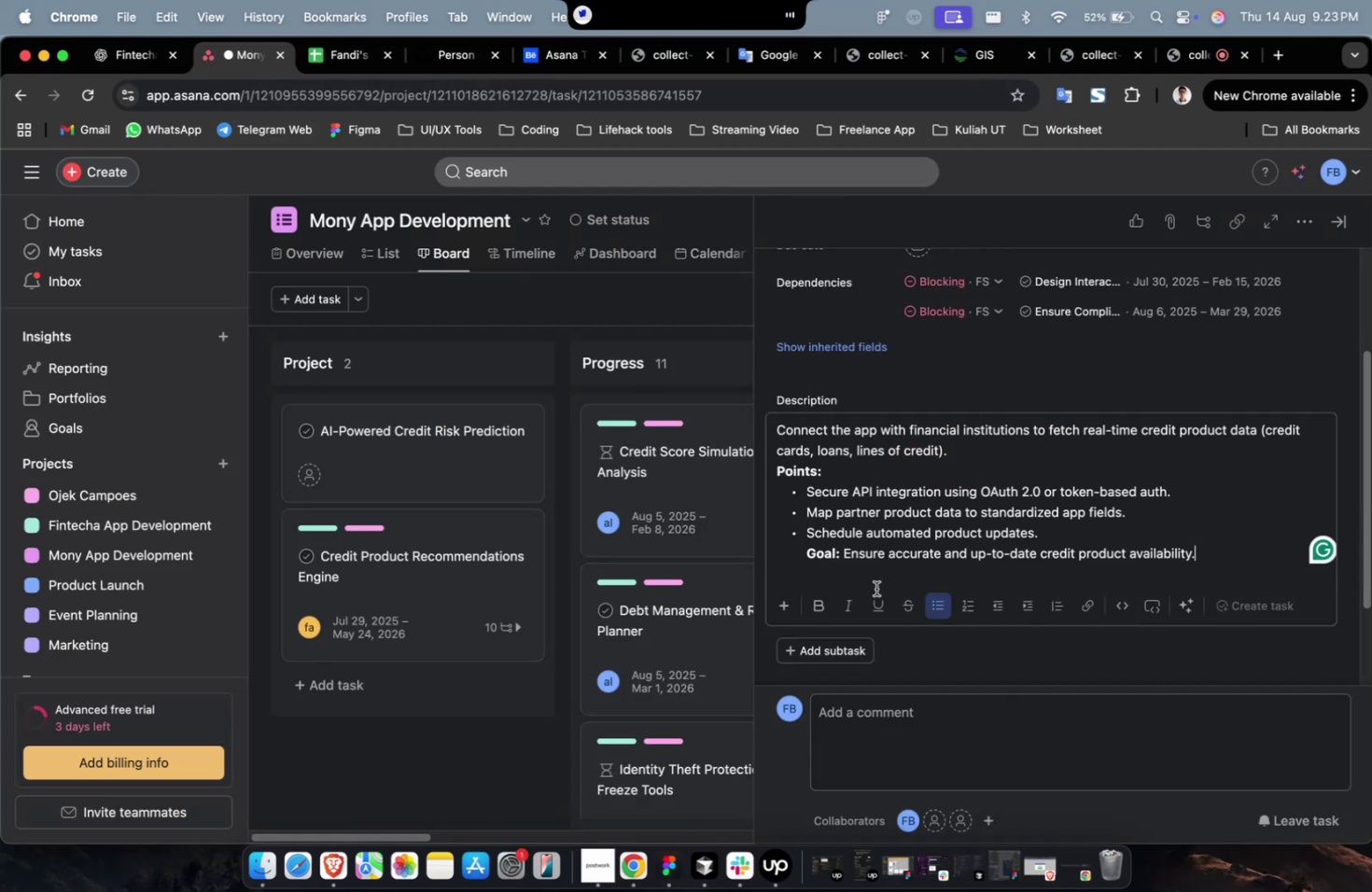 
scroll: coordinate [875, 588], scroll_direction: up, amount: 13.0
 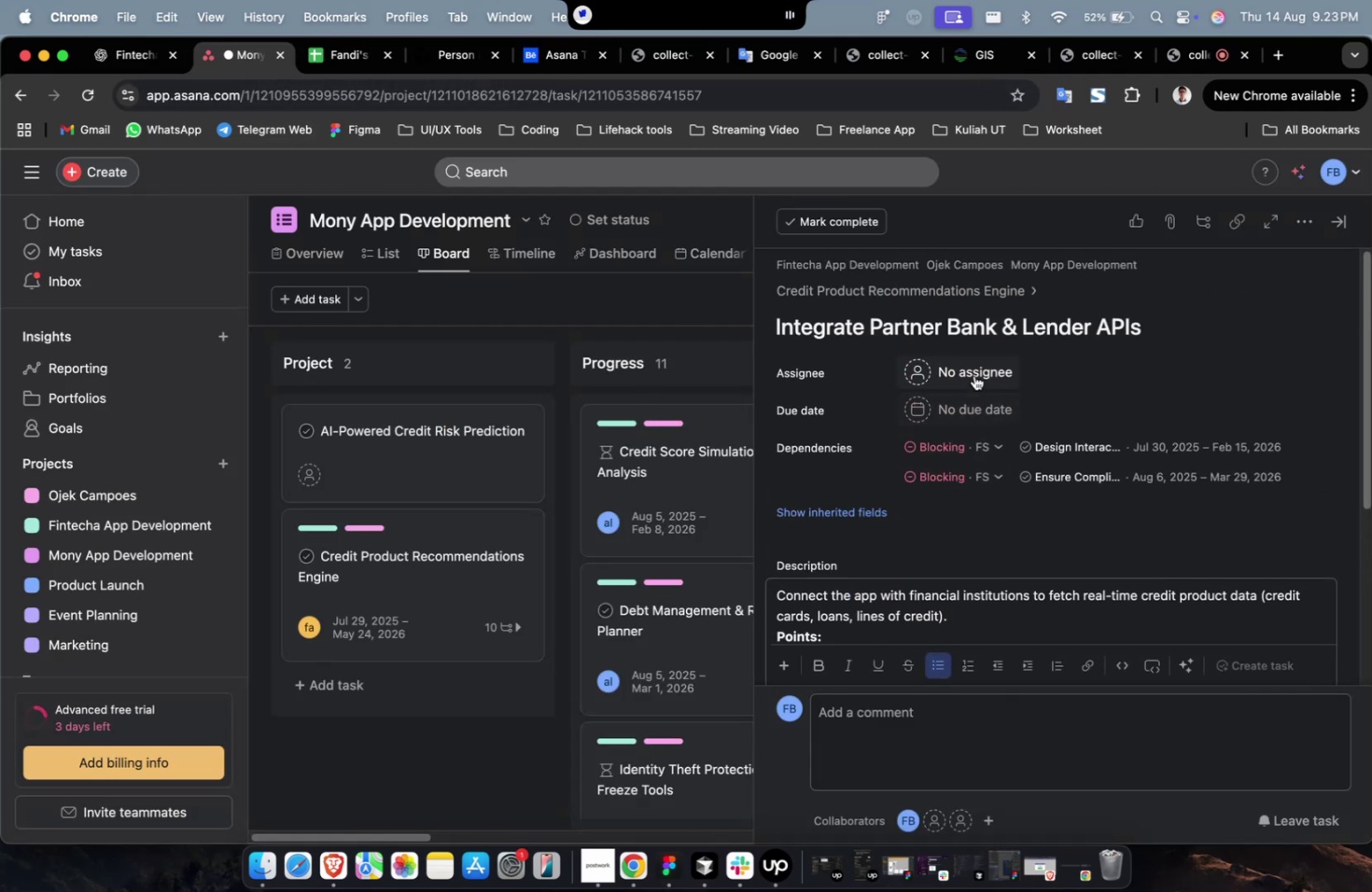 
left_click([975, 365])
 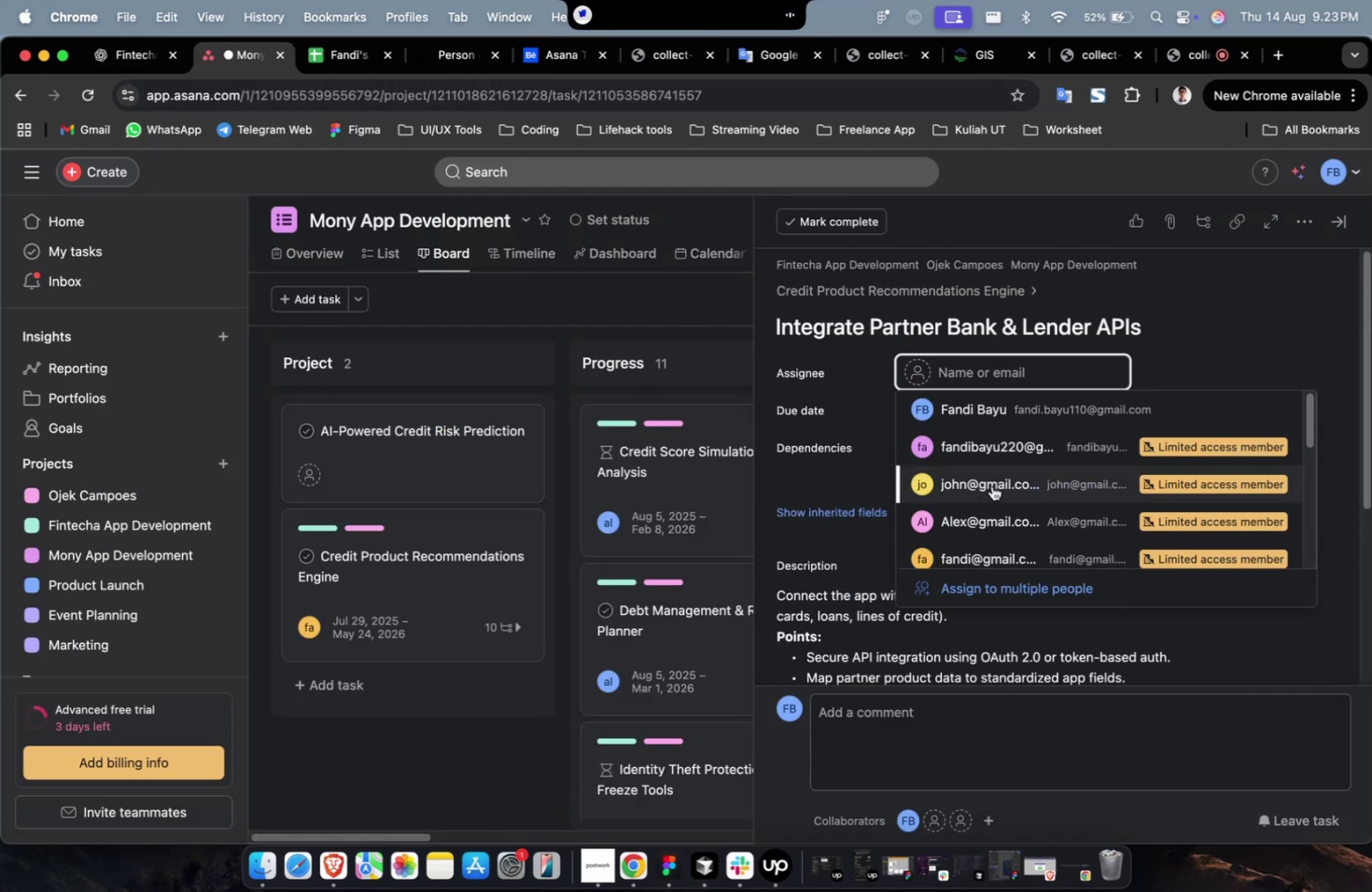 
left_click([991, 485])
 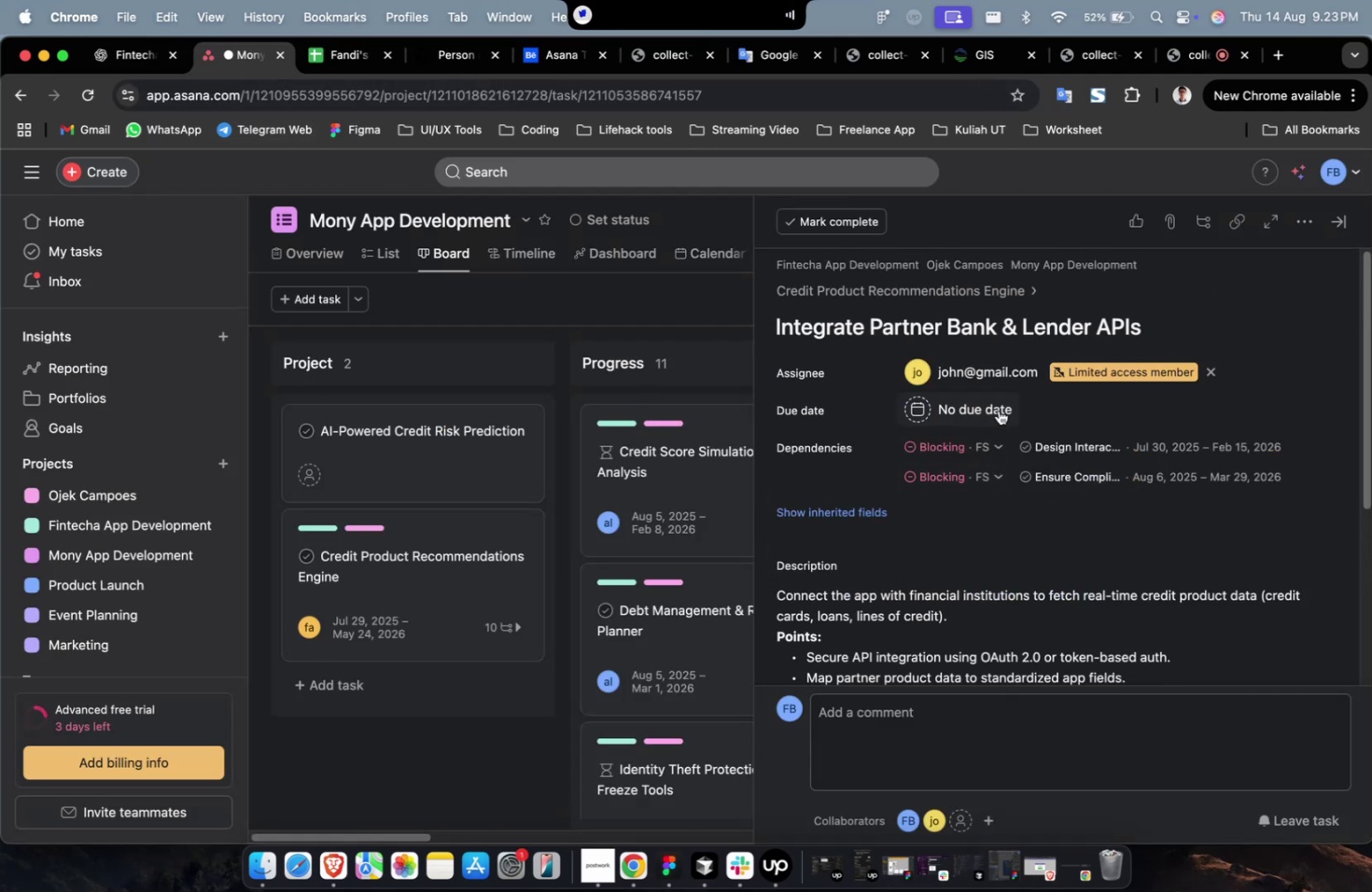 
double_click([998, 396])
 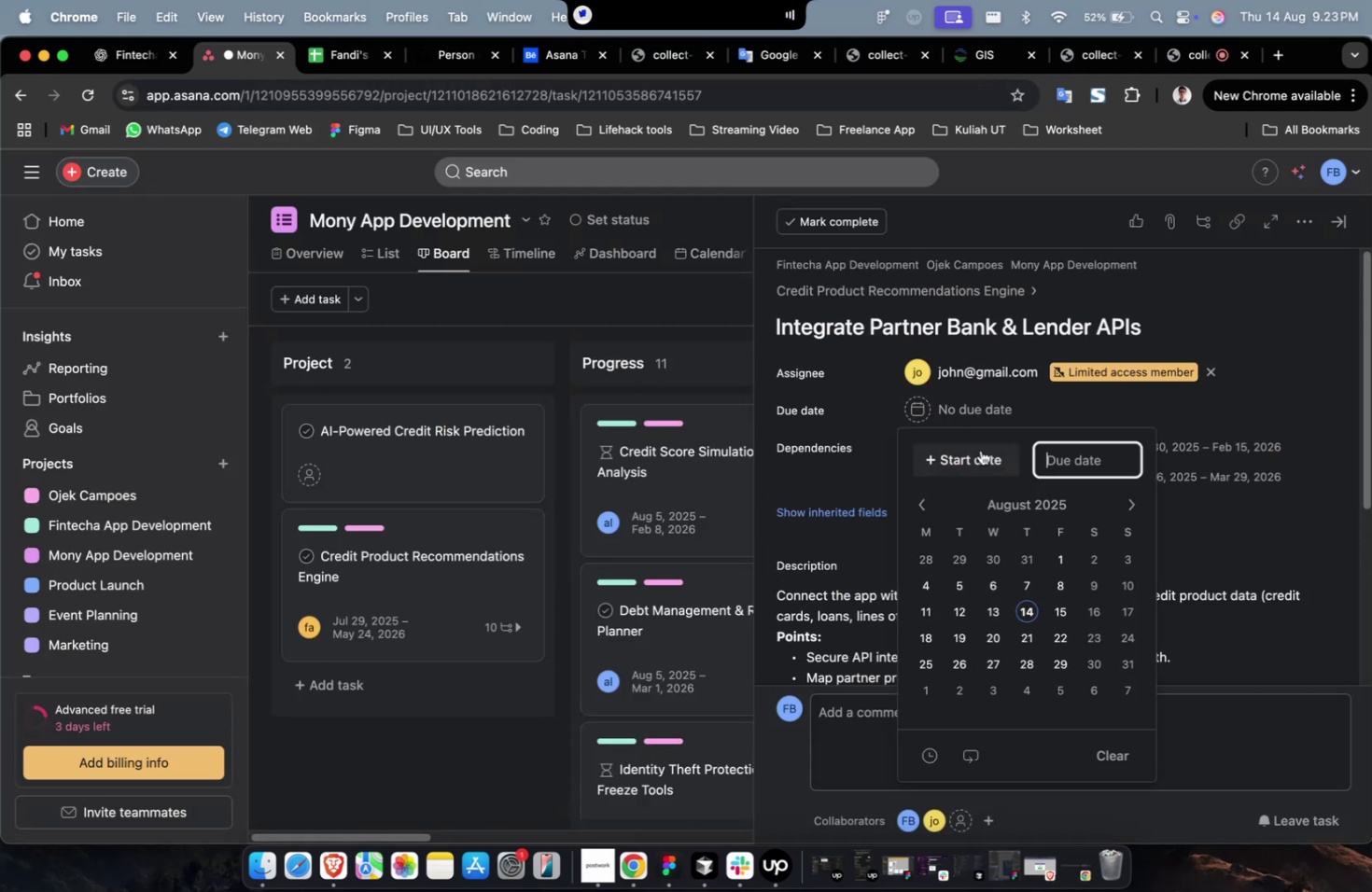 
triple_click([980, 451])
 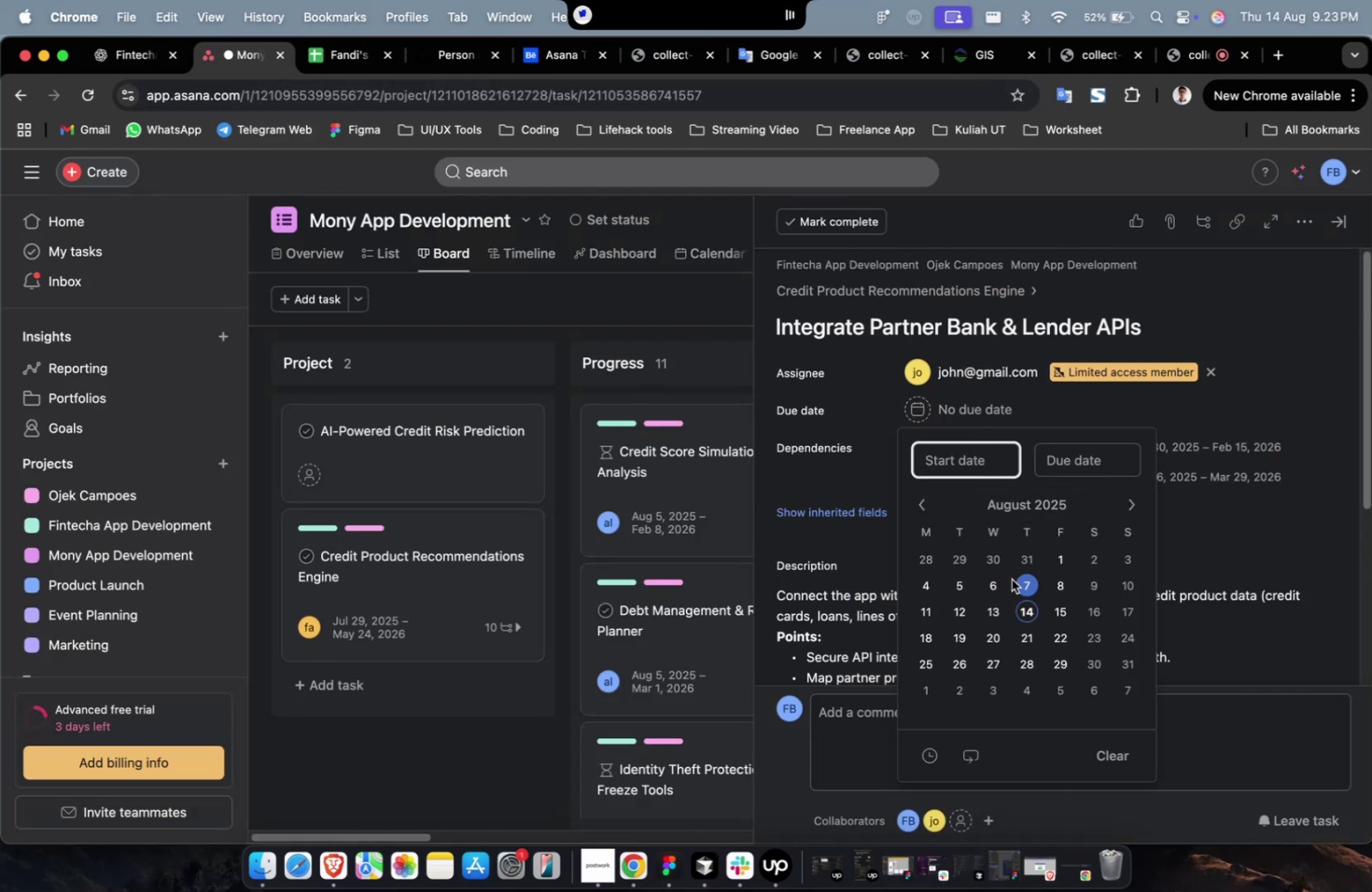 
left_click([993, 586])
 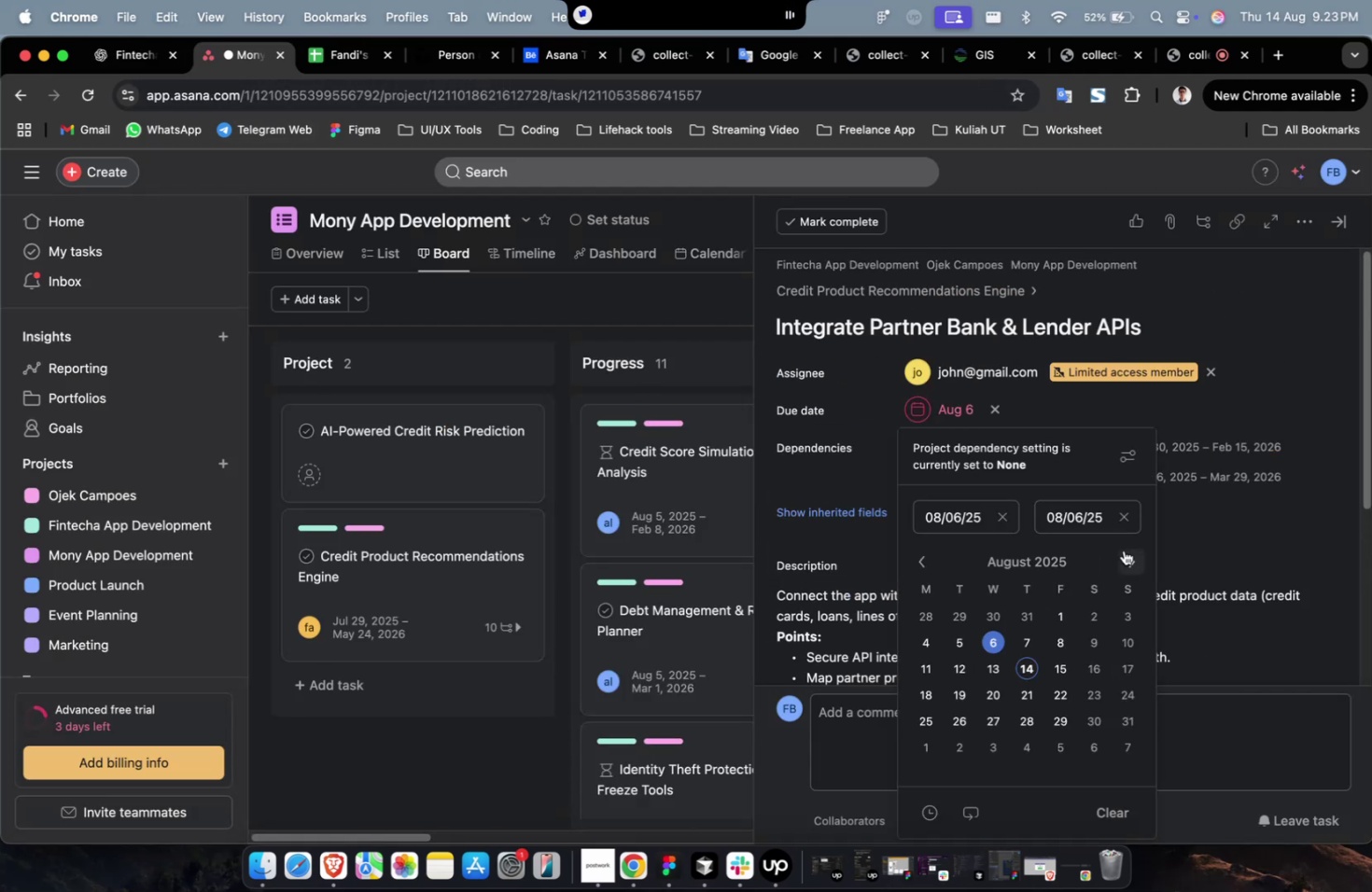 
double_click([1124, 552])
 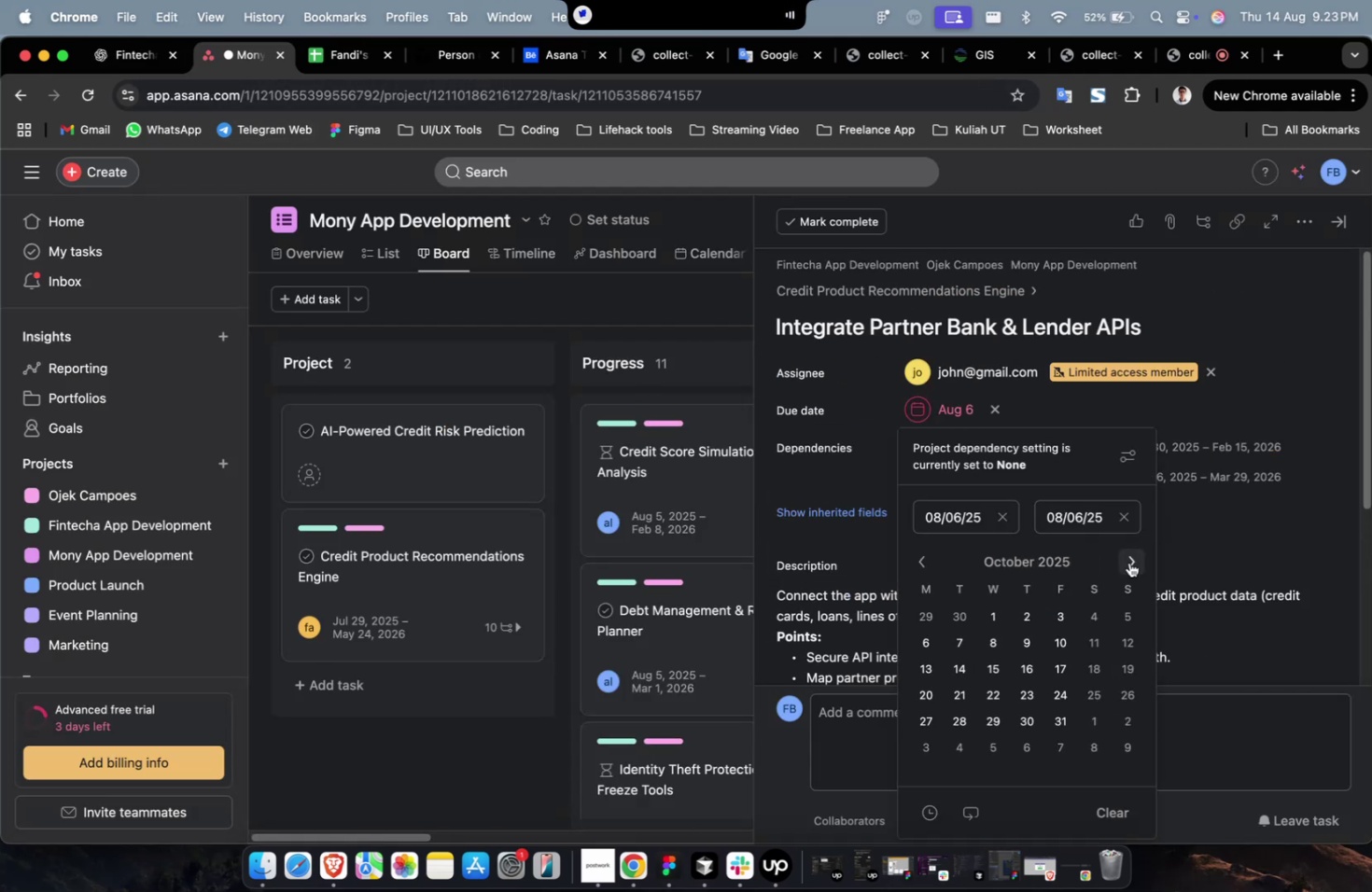 
triple_click([1128, 562])
 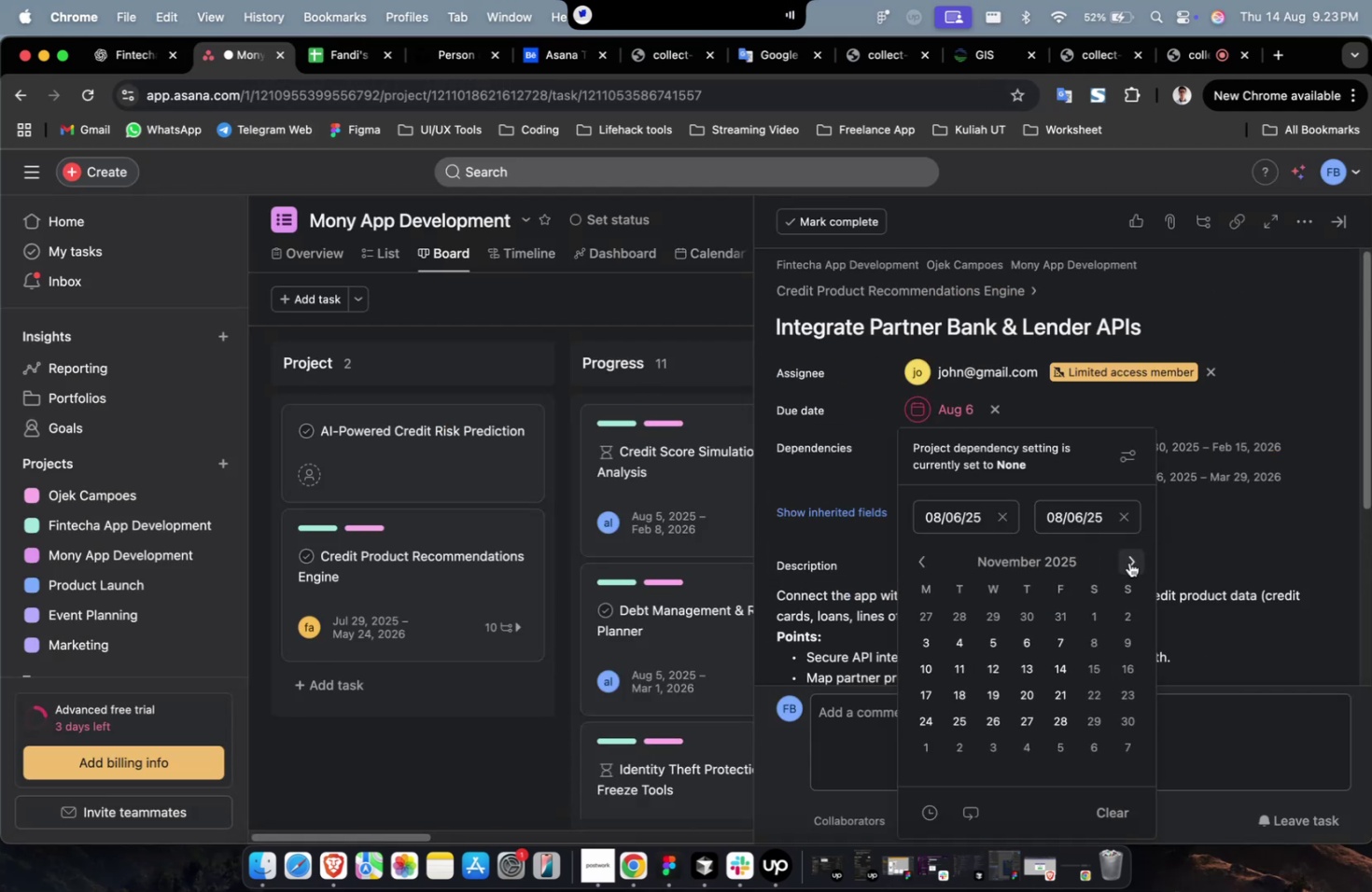 
triple_click([1128, 562])
 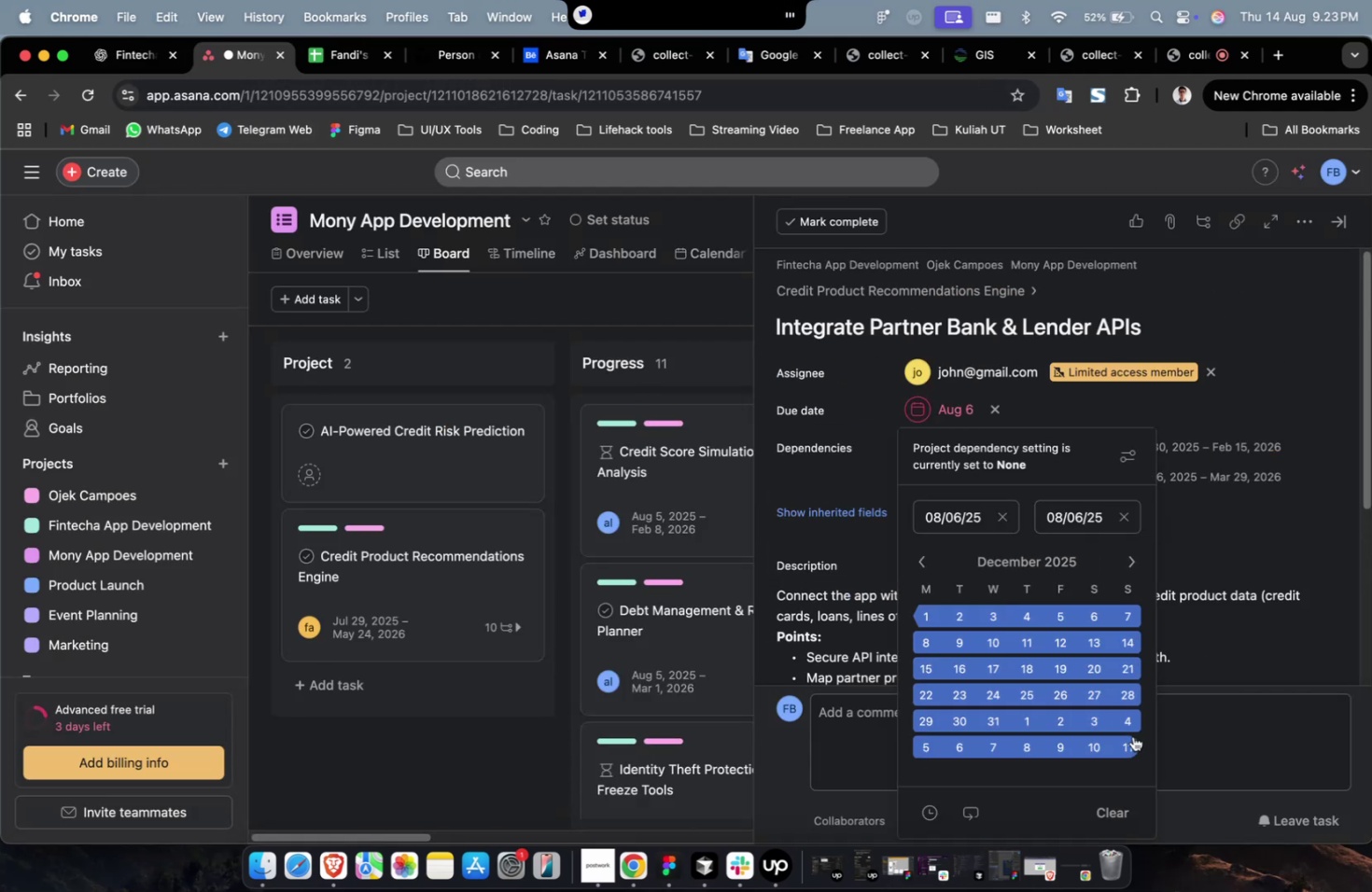 
triple_click([1130, 741])
 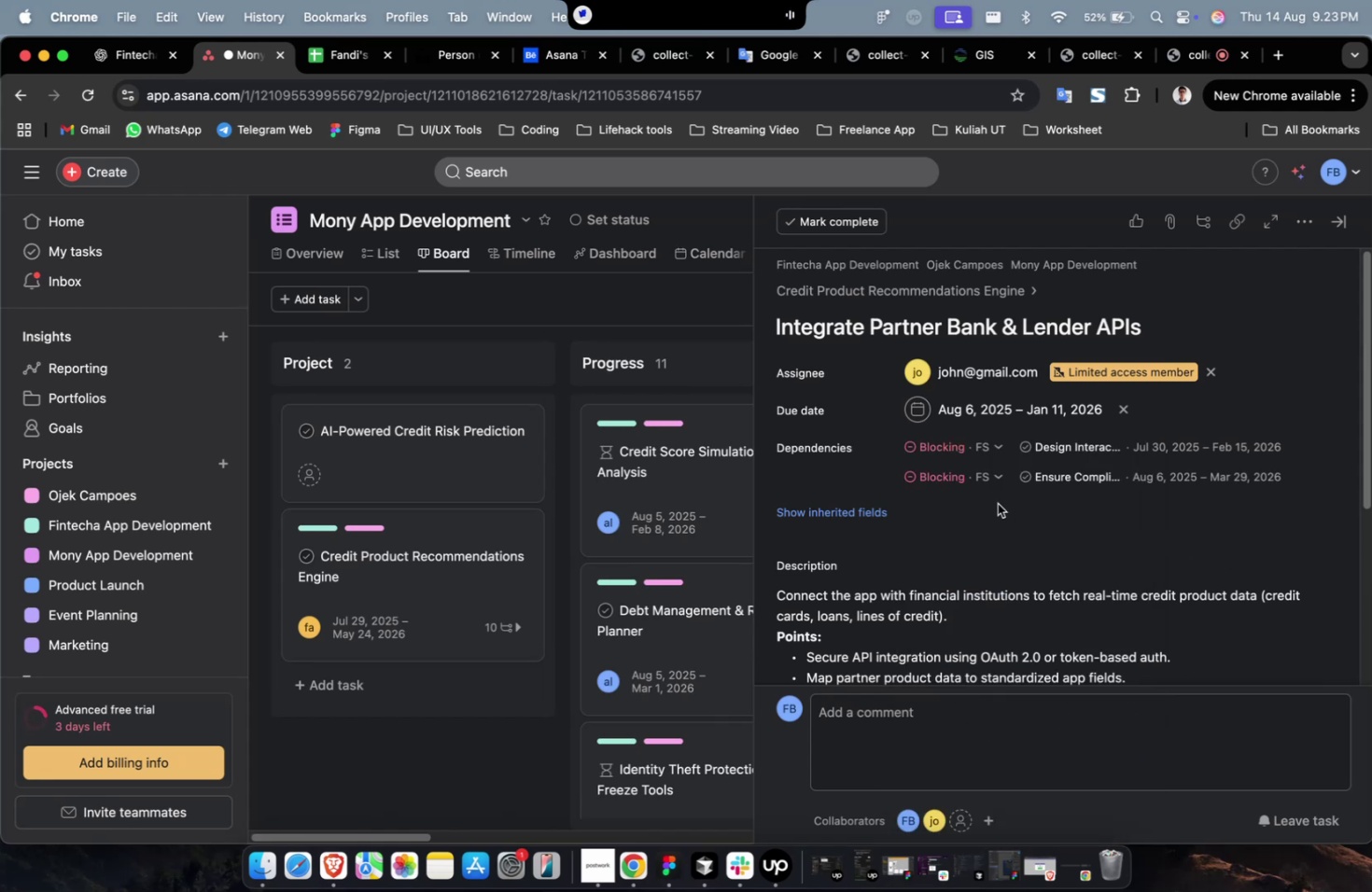 
triple_click([872, 511])
 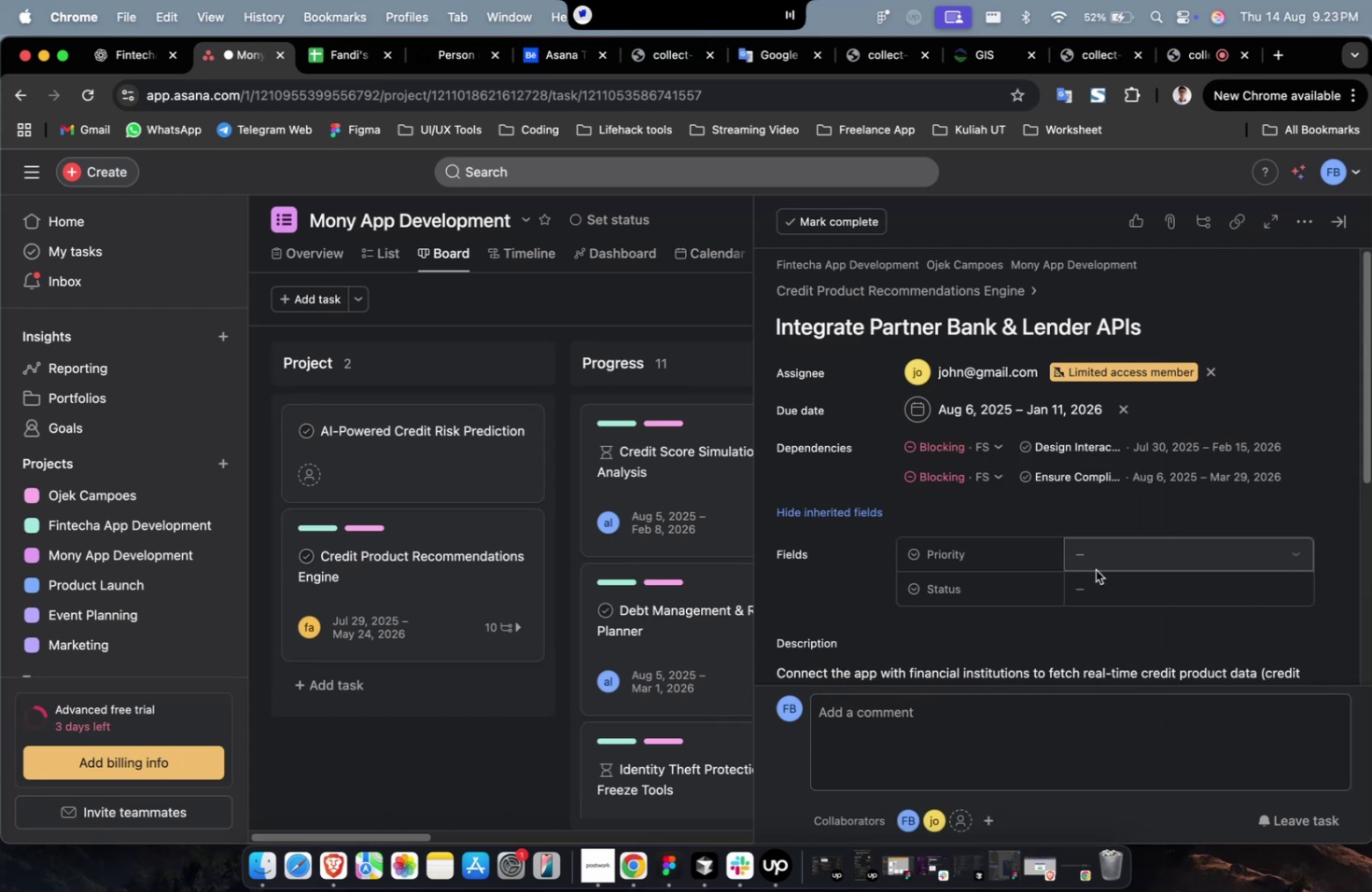 
triple_click([1122, 569])
 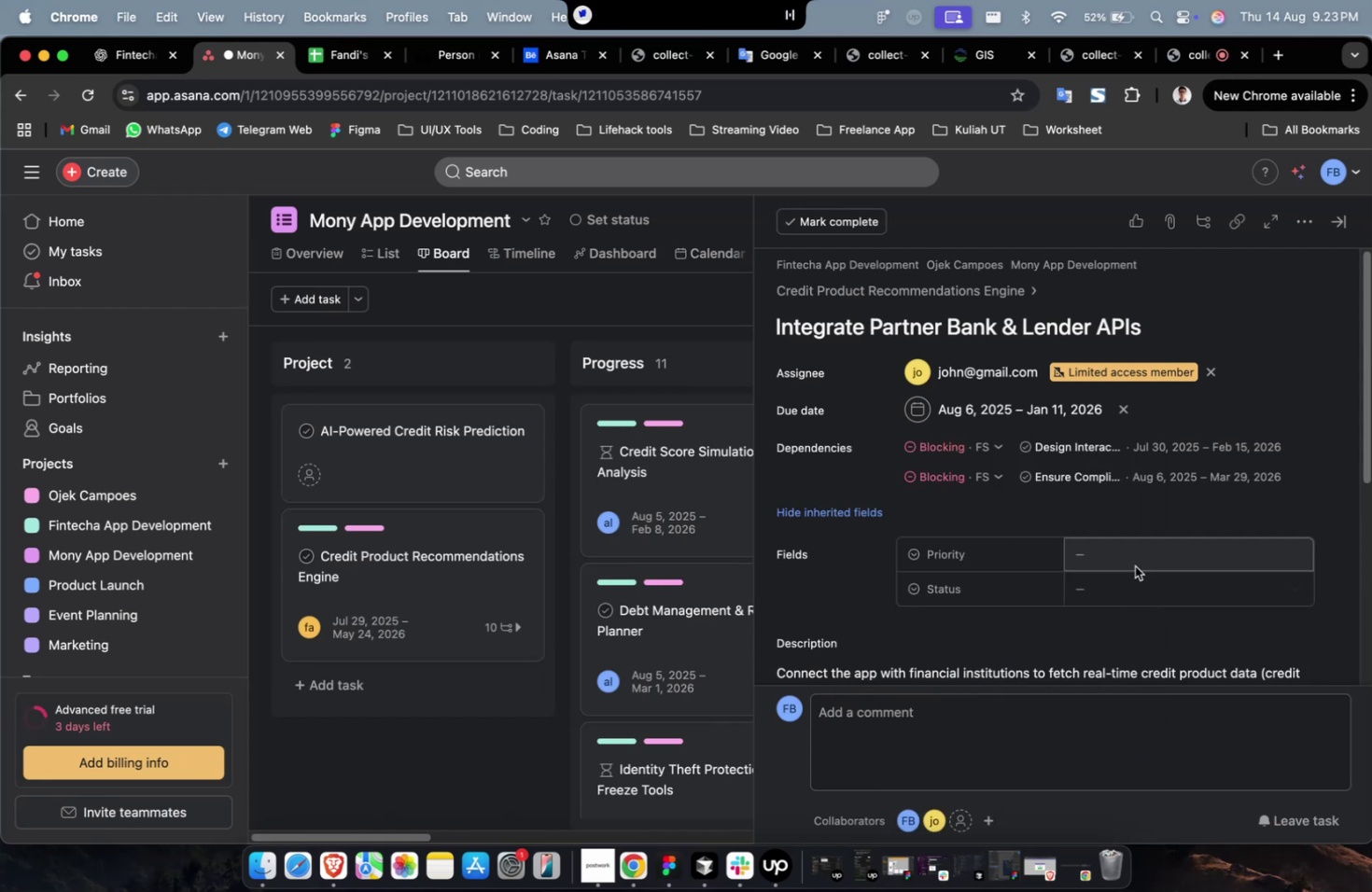 
triple_click([1134, 564])
 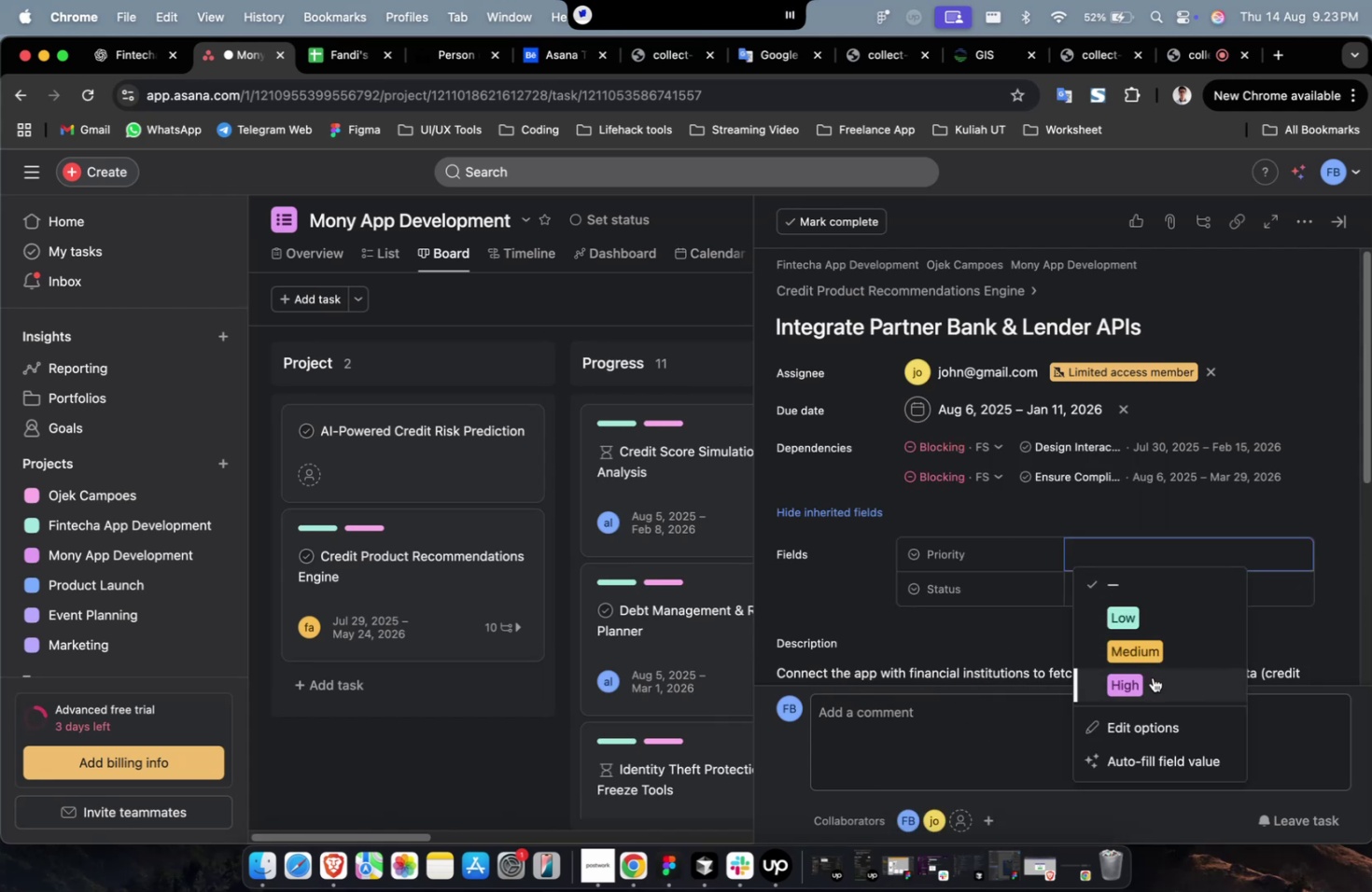 
left_click([1151, 682])
 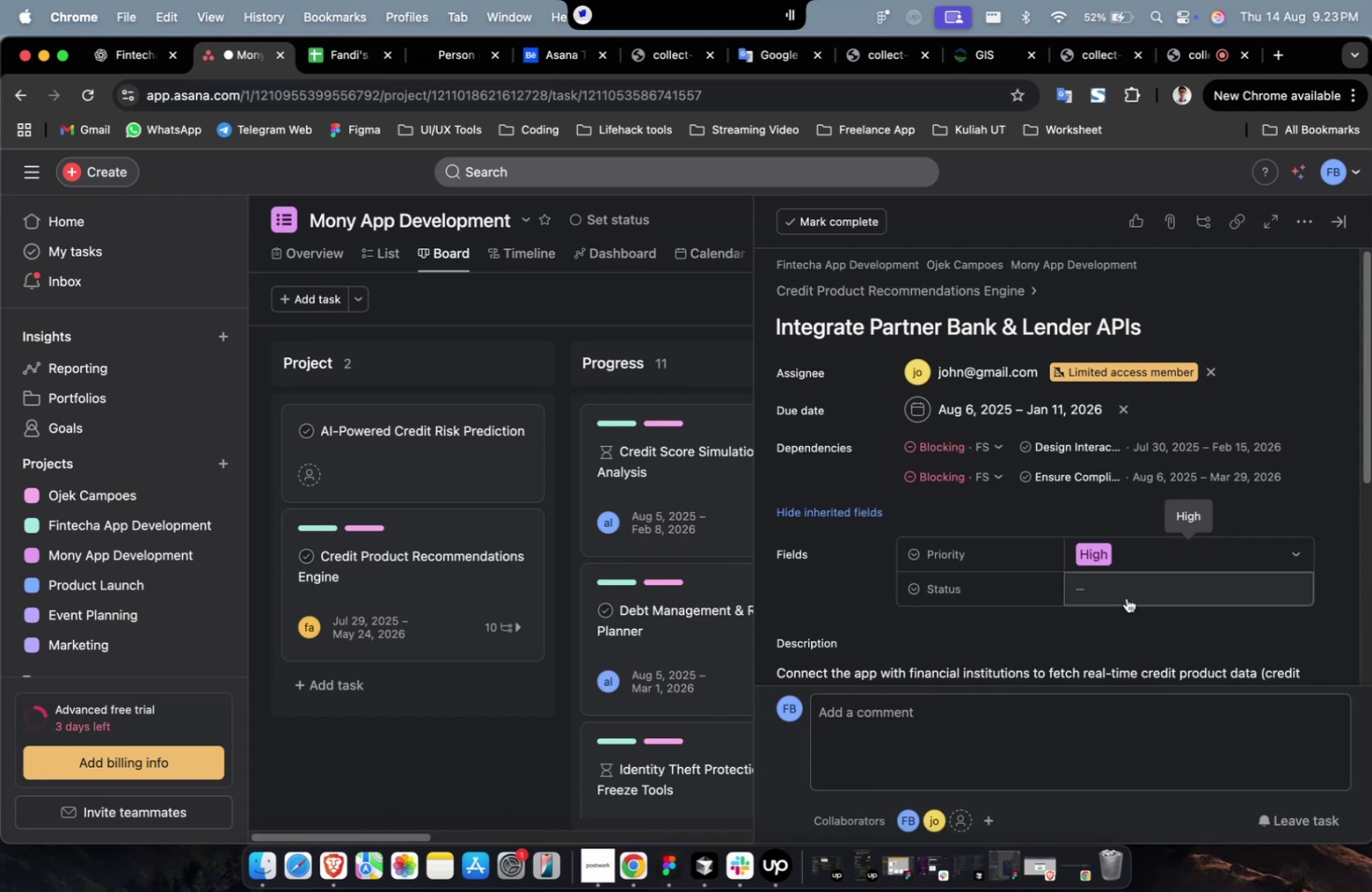 
left_click([1127, 578])
 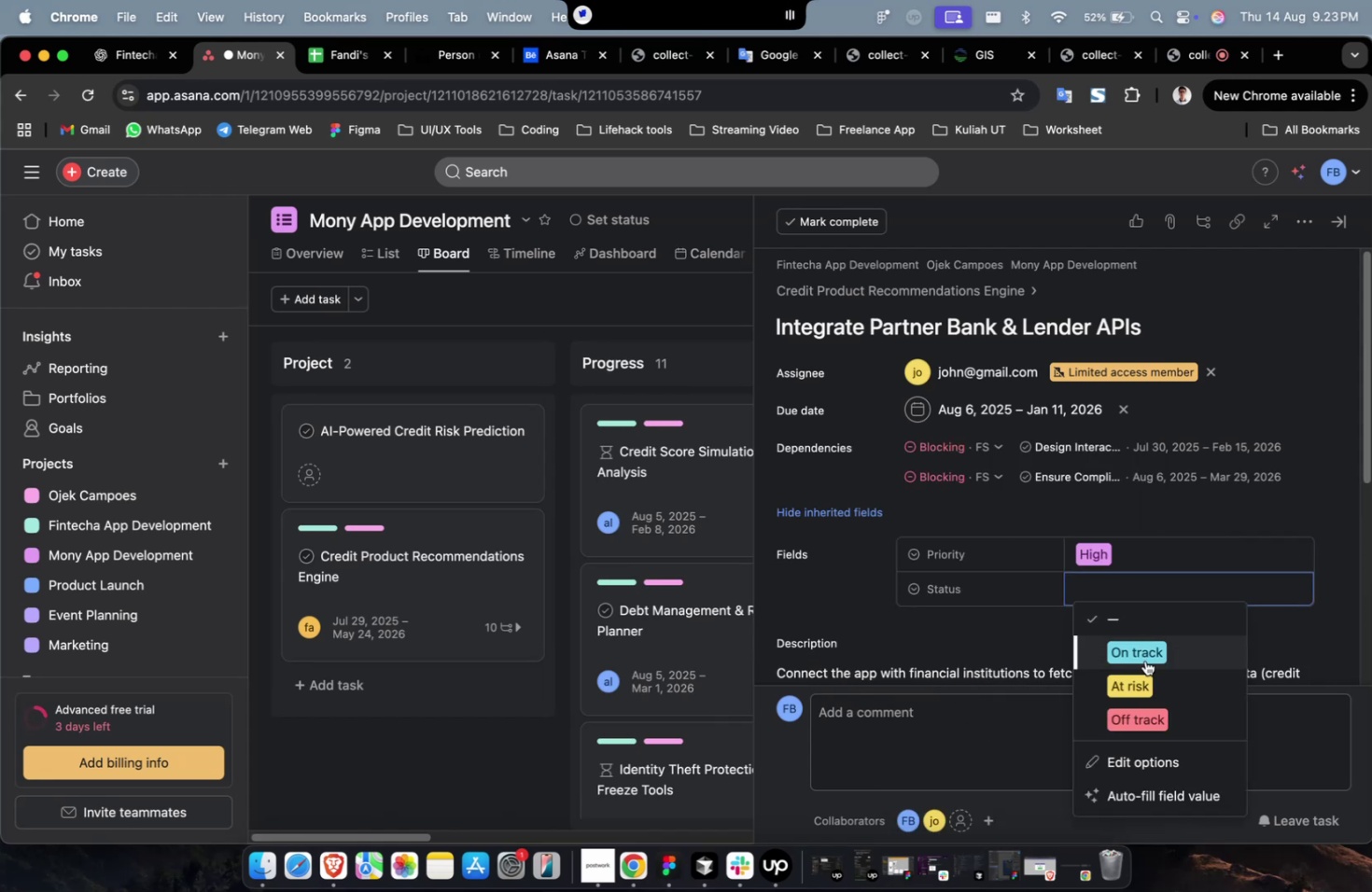 
left_click([1148, 657])
 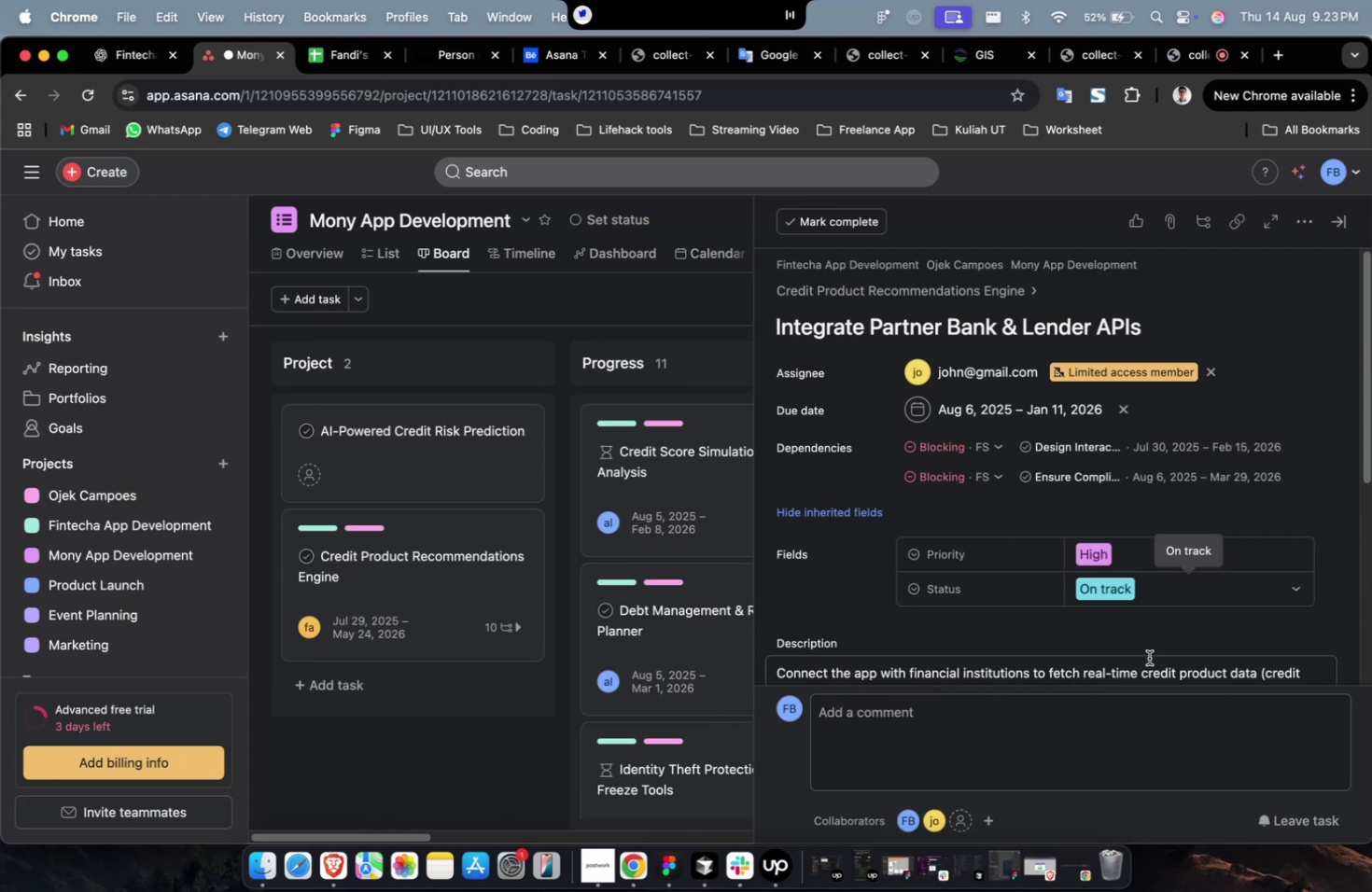 
left_click_drag(start_coordinate=[1148, 657], to_coordinate=[1158, 672])
 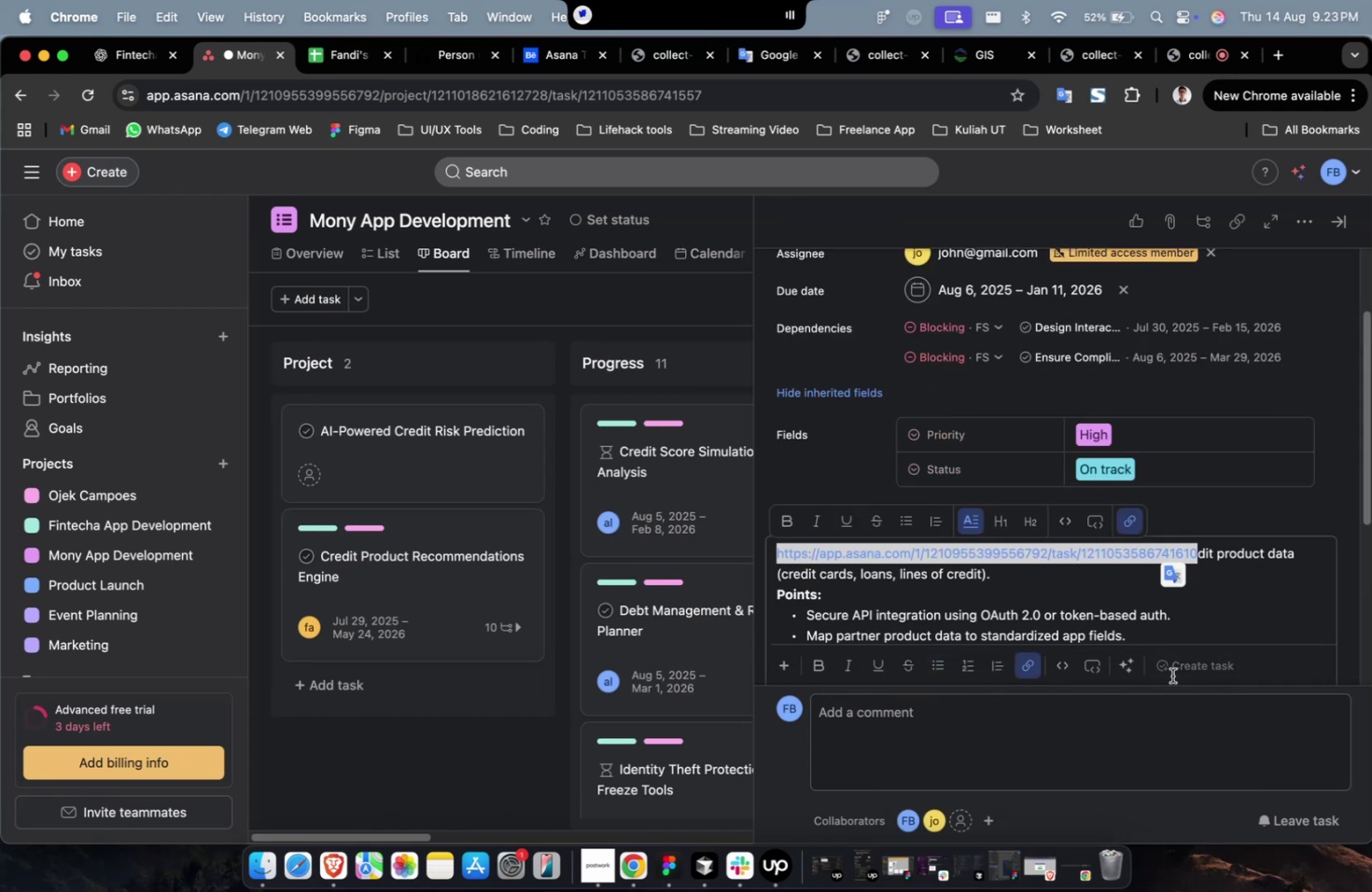 
key(Control+ControlLeft)
 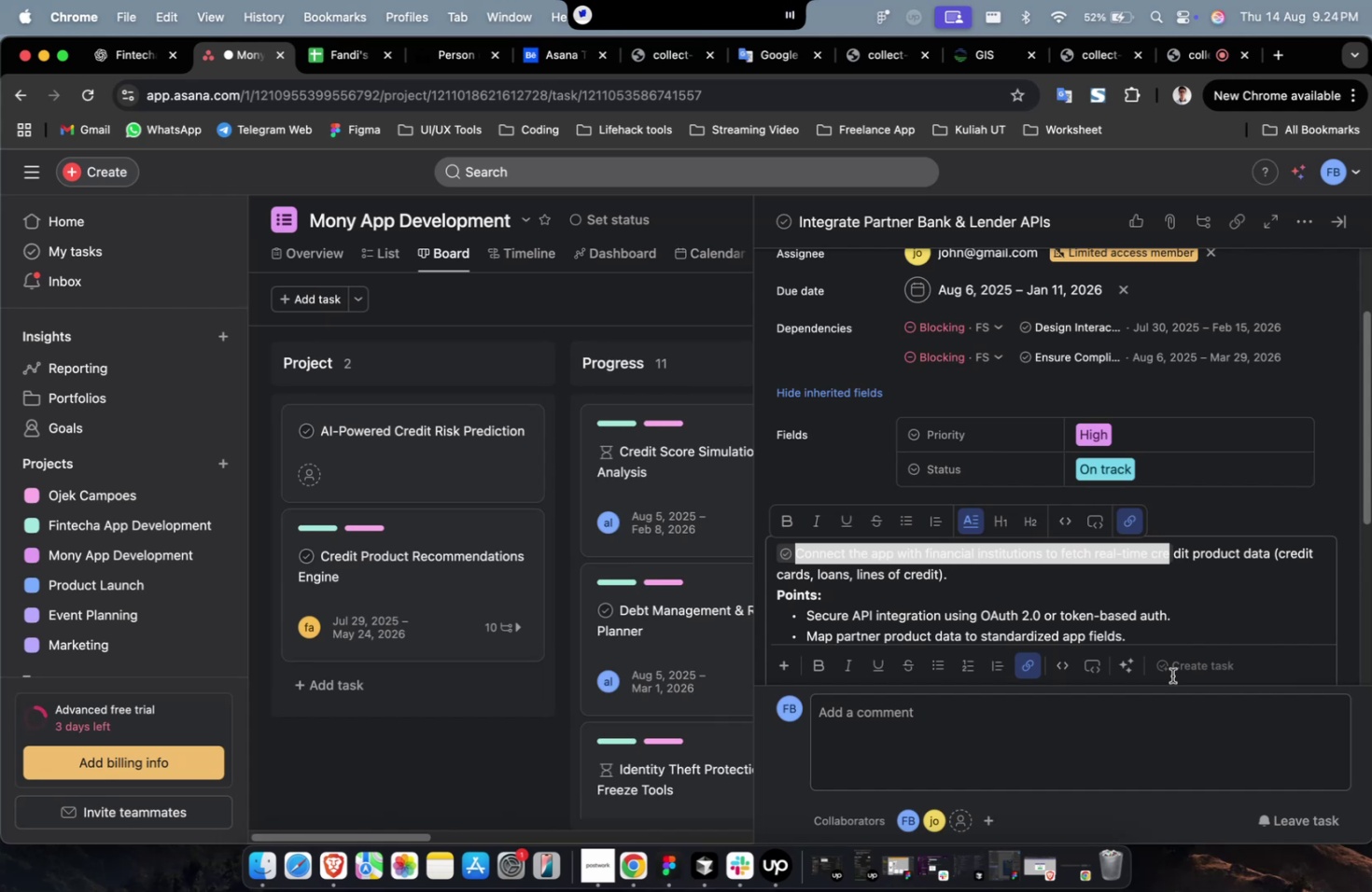 
wait(52.93)
 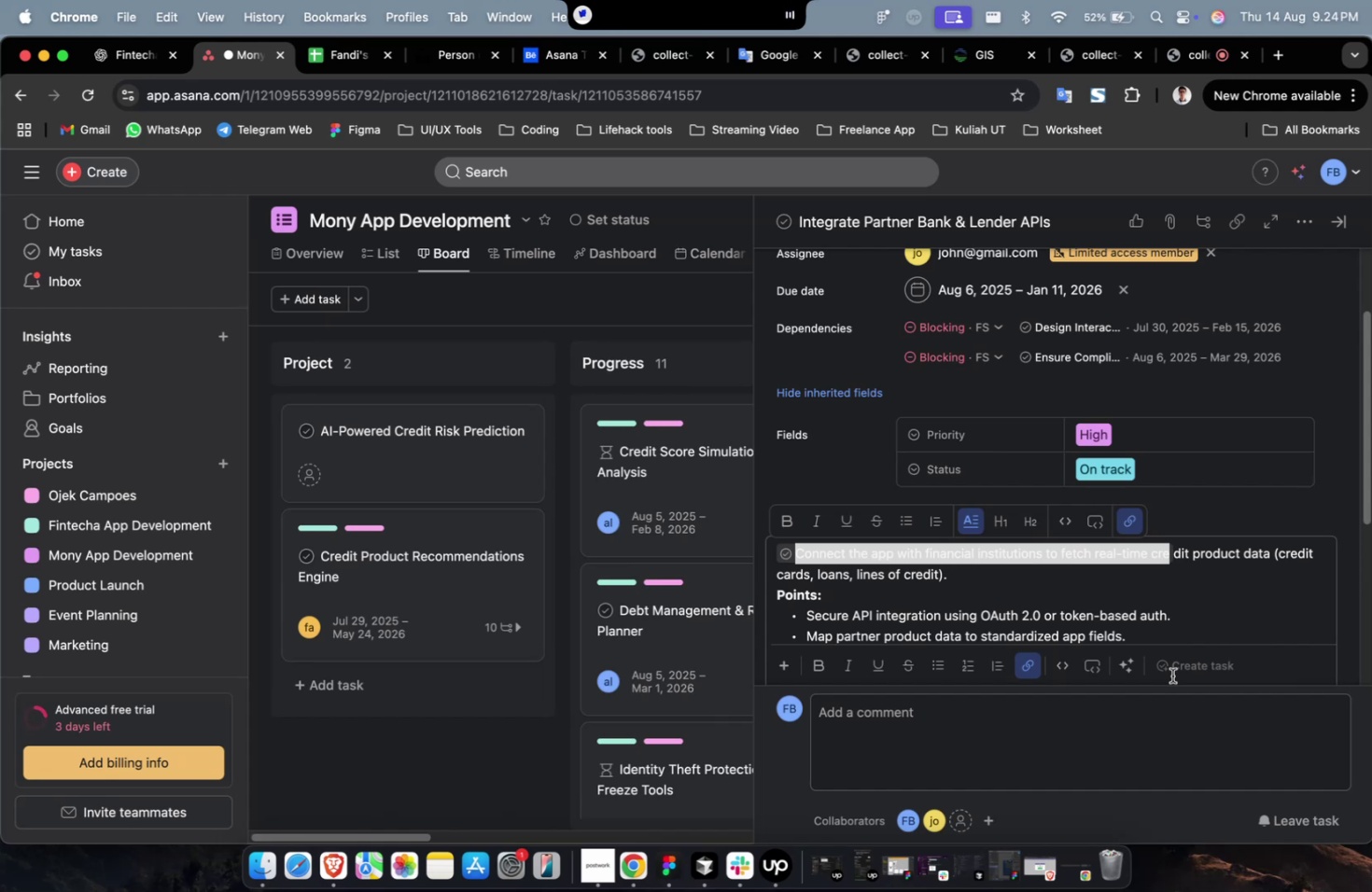 
scroll: coordinate [1229, 453], scroll_direction: down, amount: 58.0
 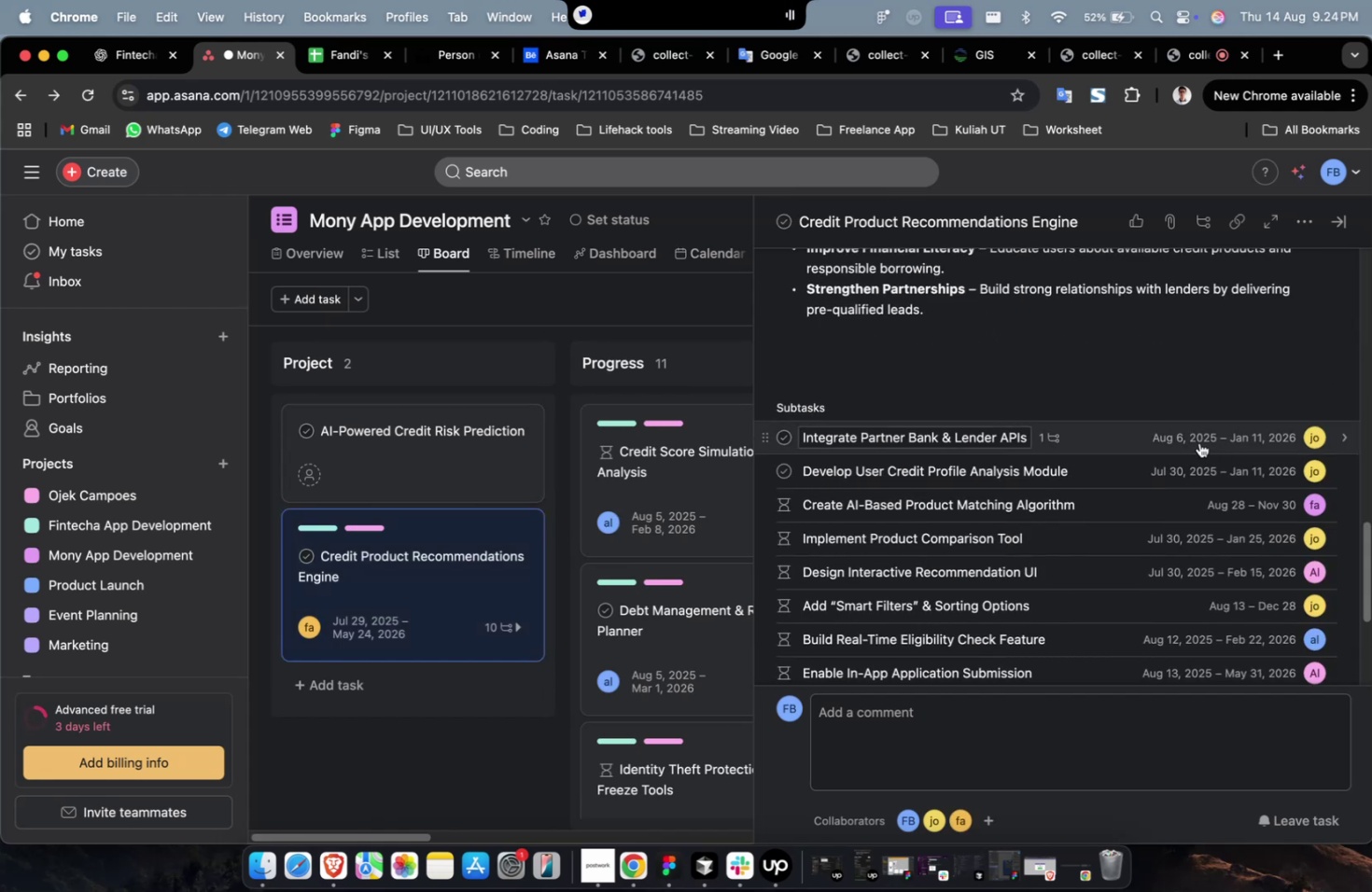 
left_click([1056, 434])
 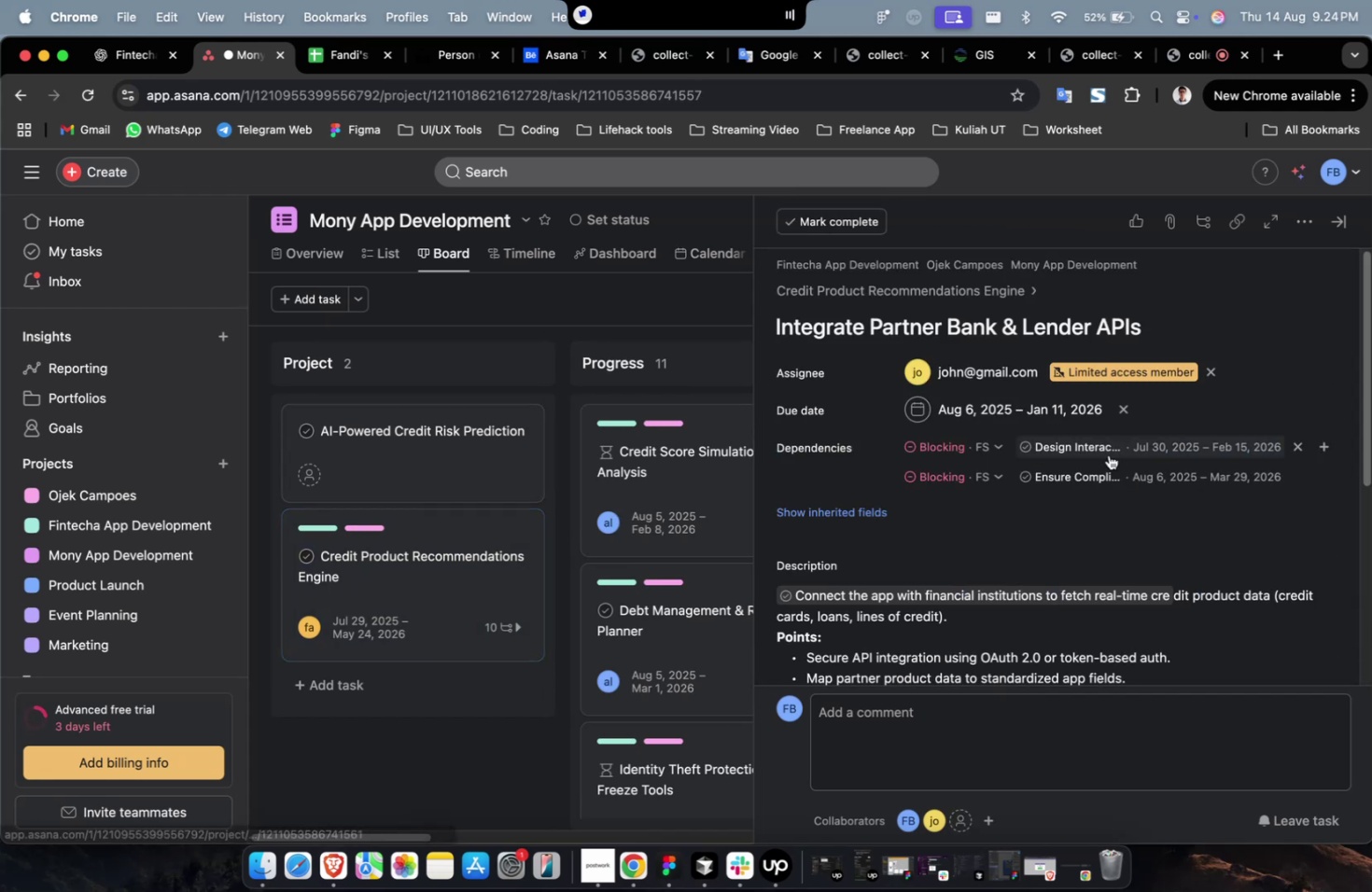 
scroll: coordinate [1154, 468], scroll_direction: down, amount: 25.0
 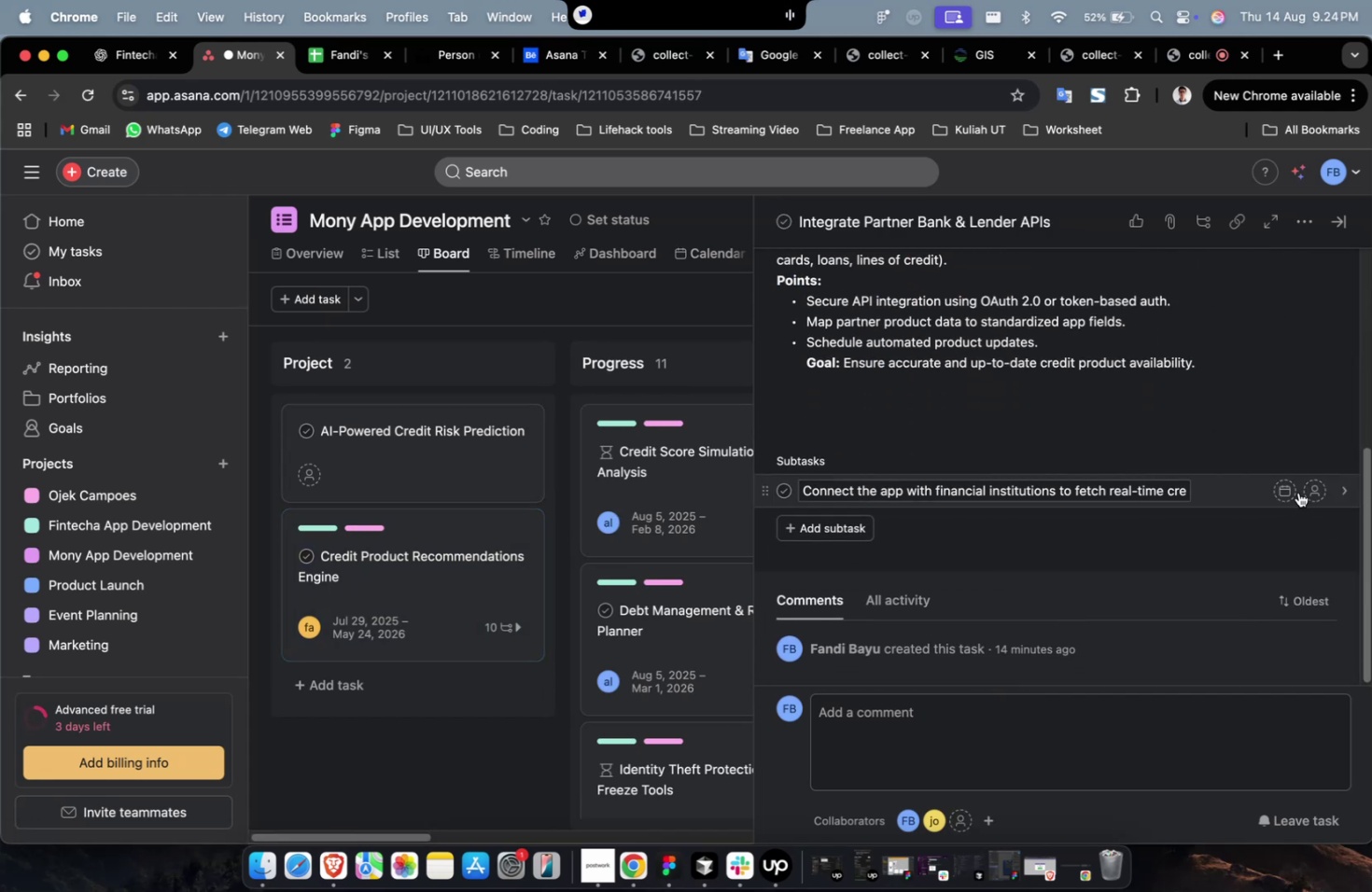 
left_click([1336, 487])
 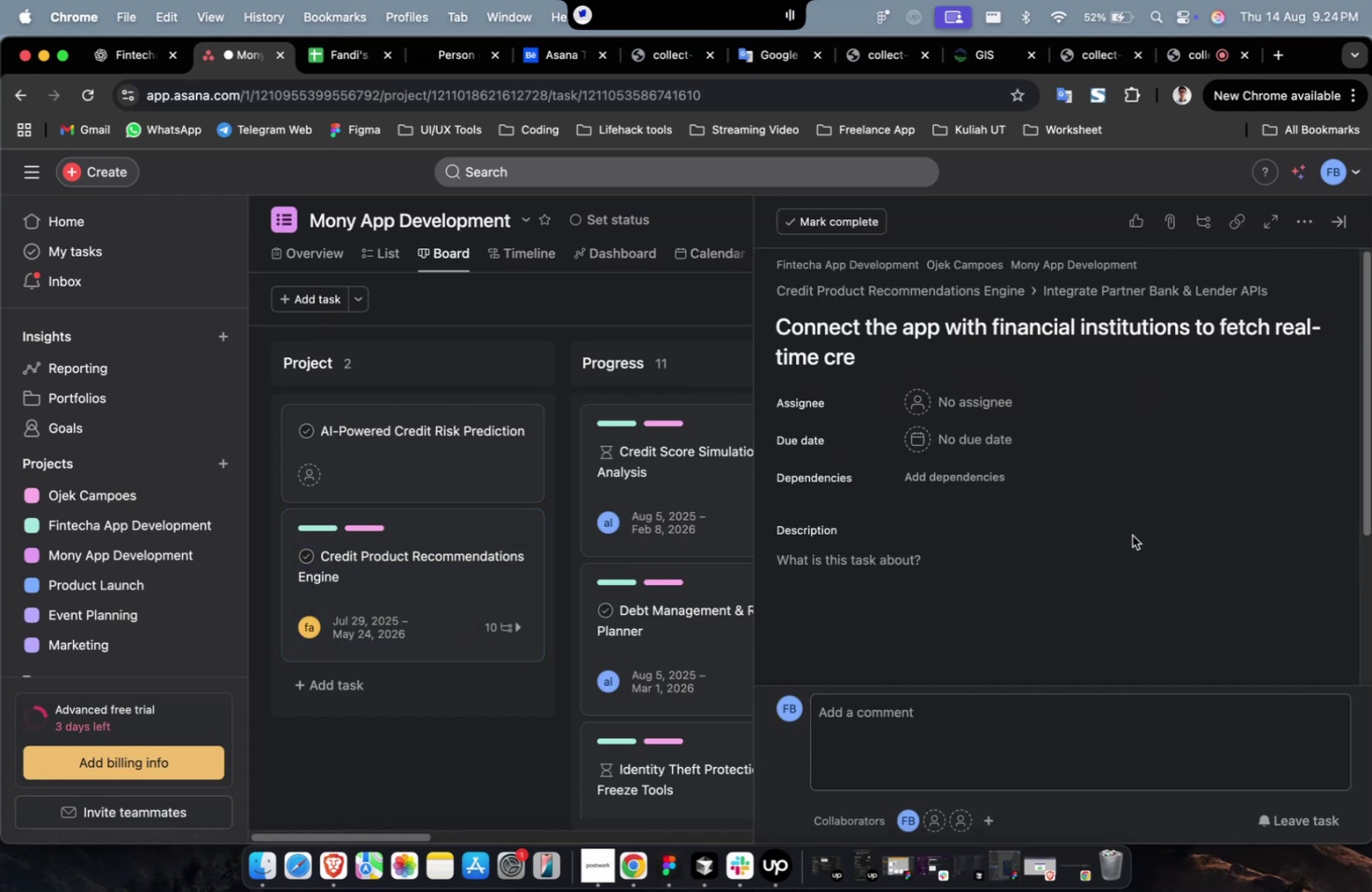 
scroll: coordinate [1147, 523], scroll_direction: down, amount: 50.0
 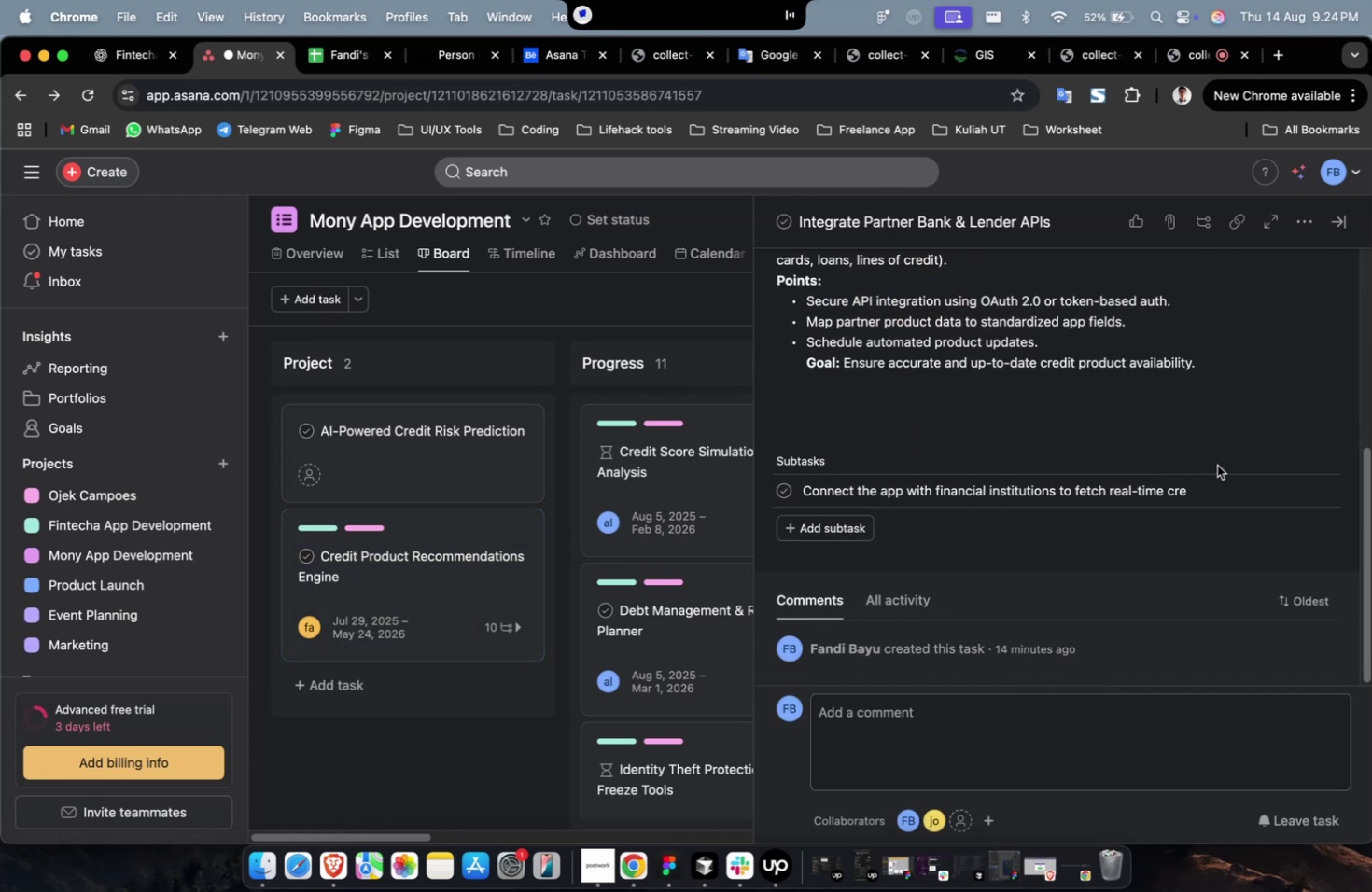 
right_click([1215, 485])
 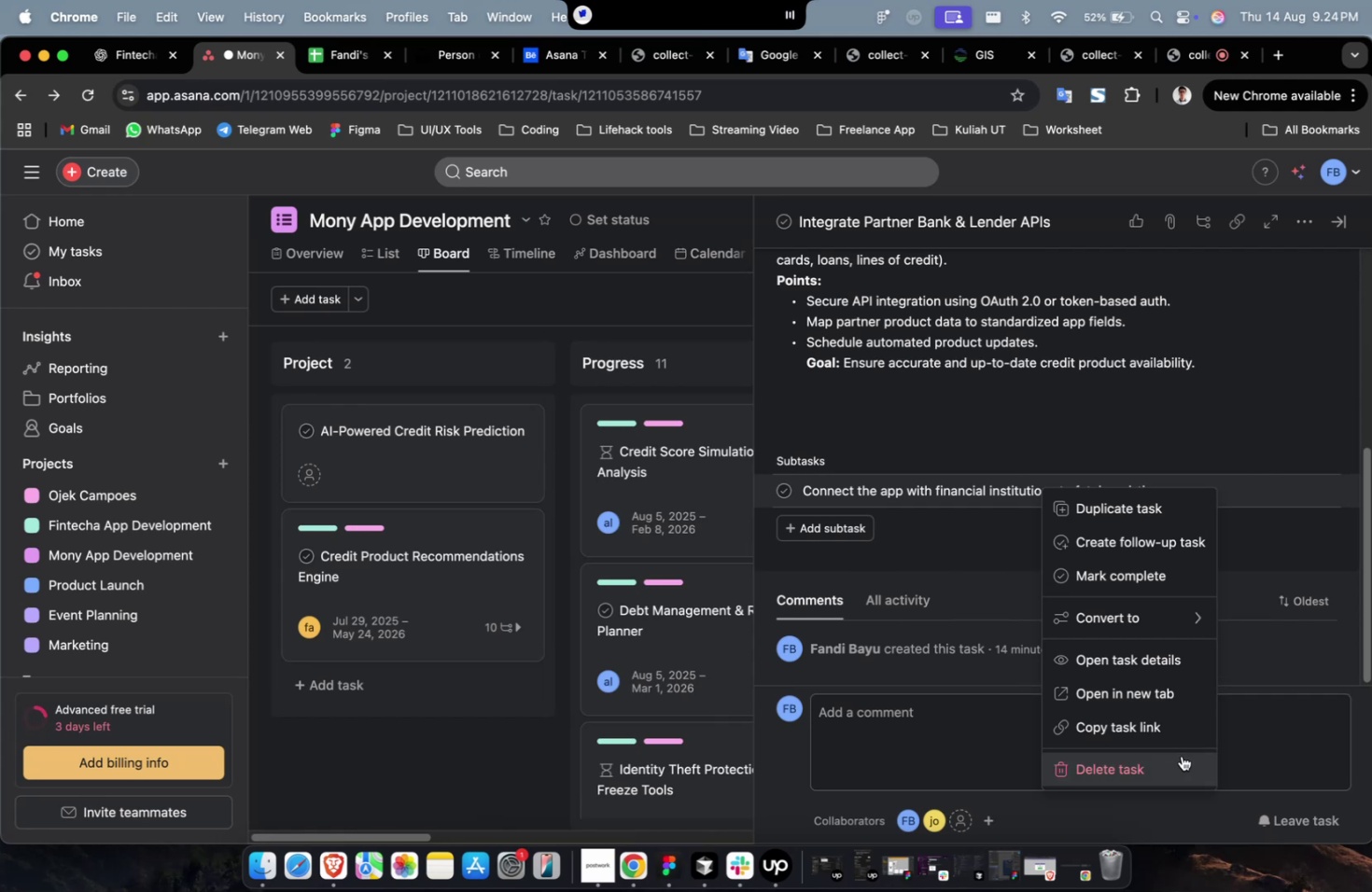 
left_click([1177, 759])
 